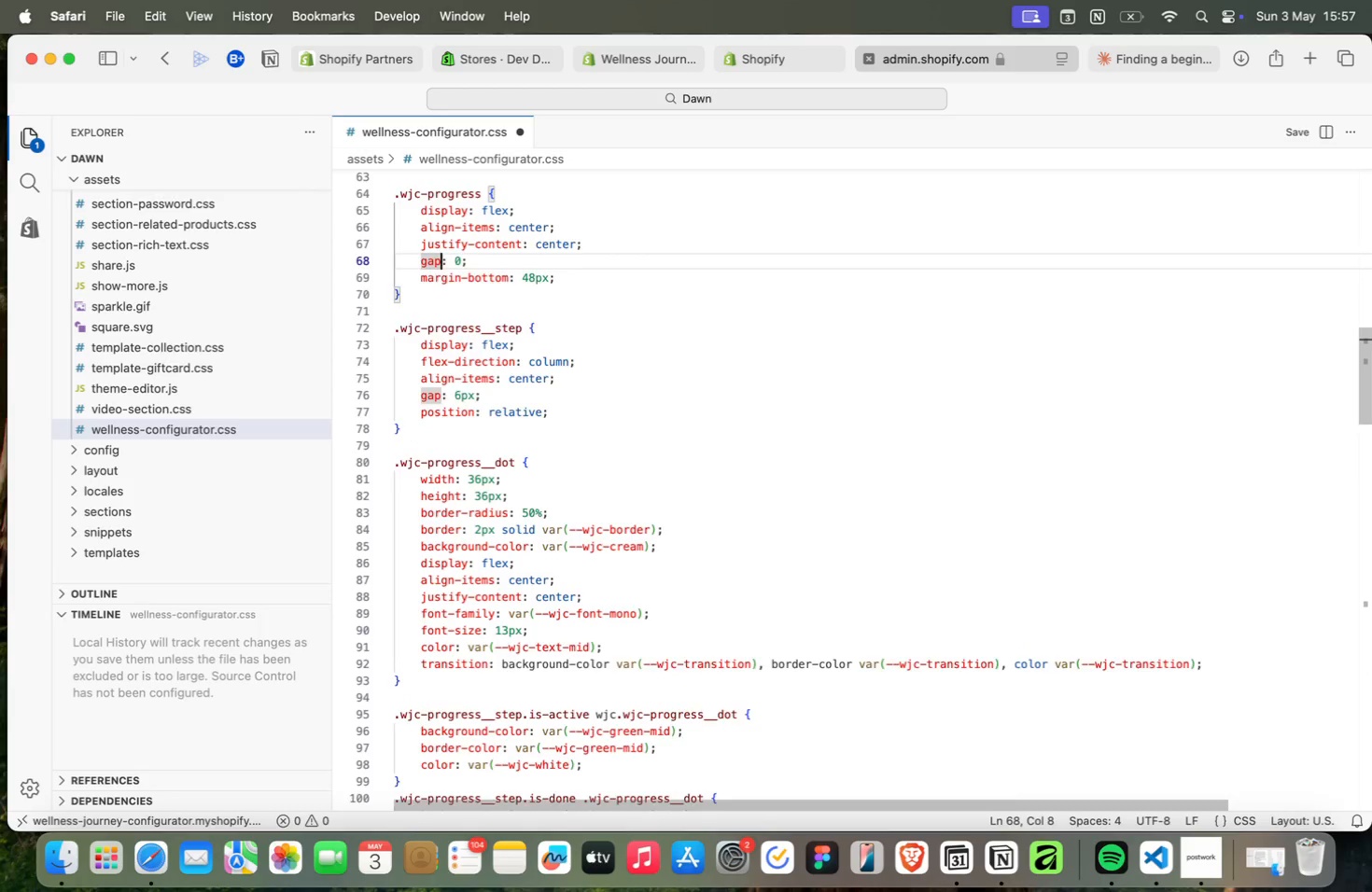 
key(ArrowUp)
 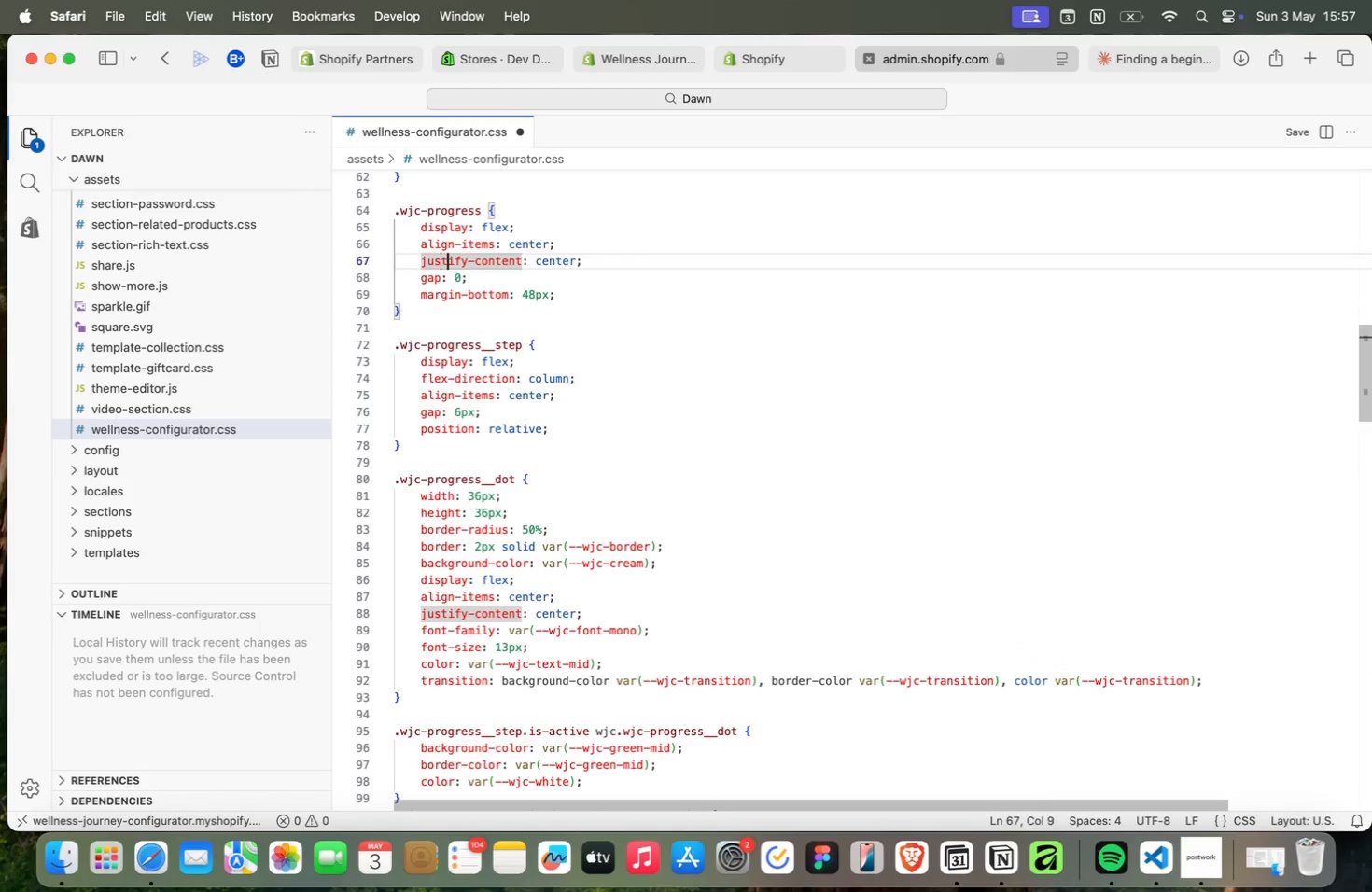 
key(ArrowRight)
 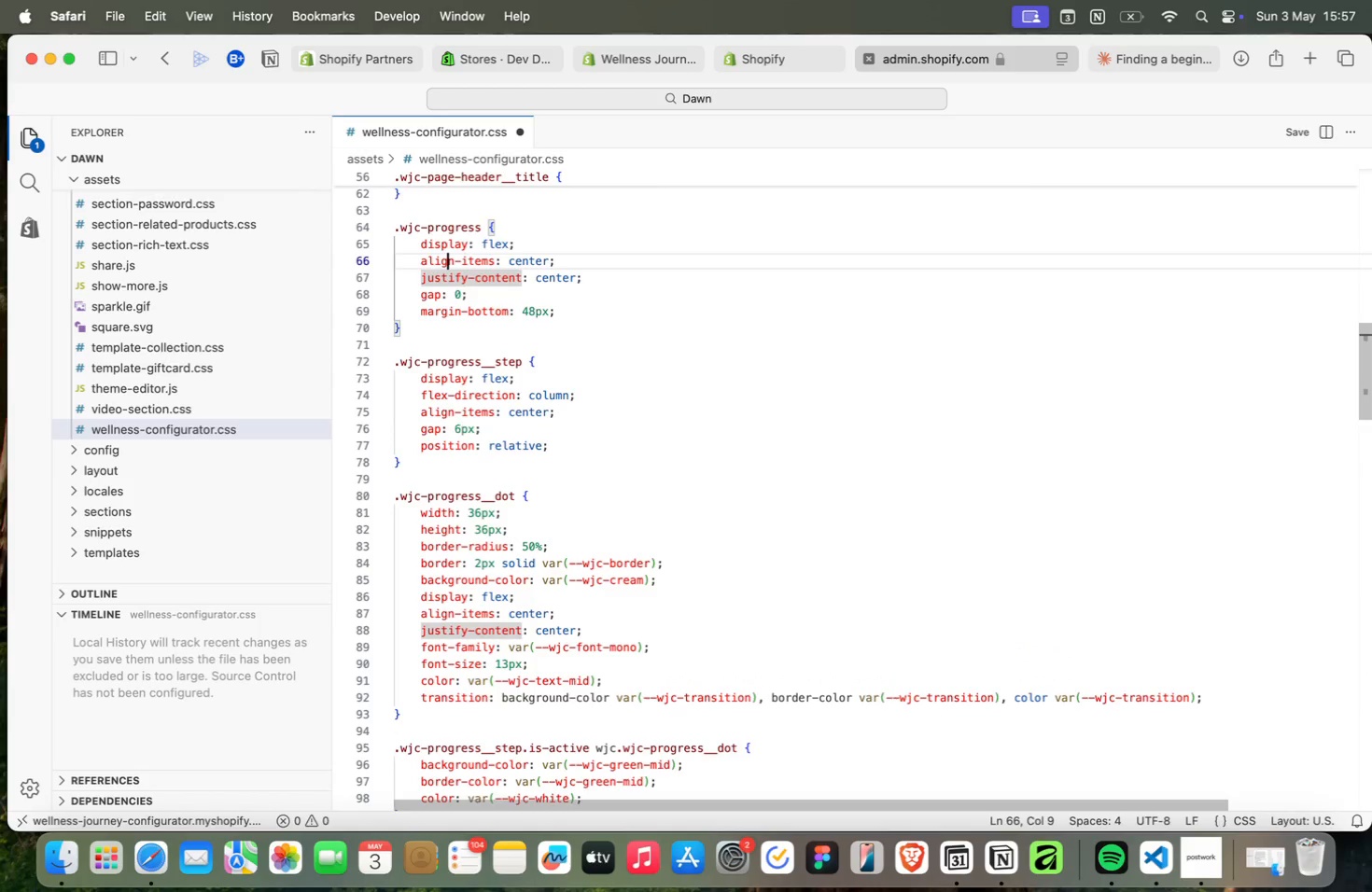 
key(ArrowUp)
 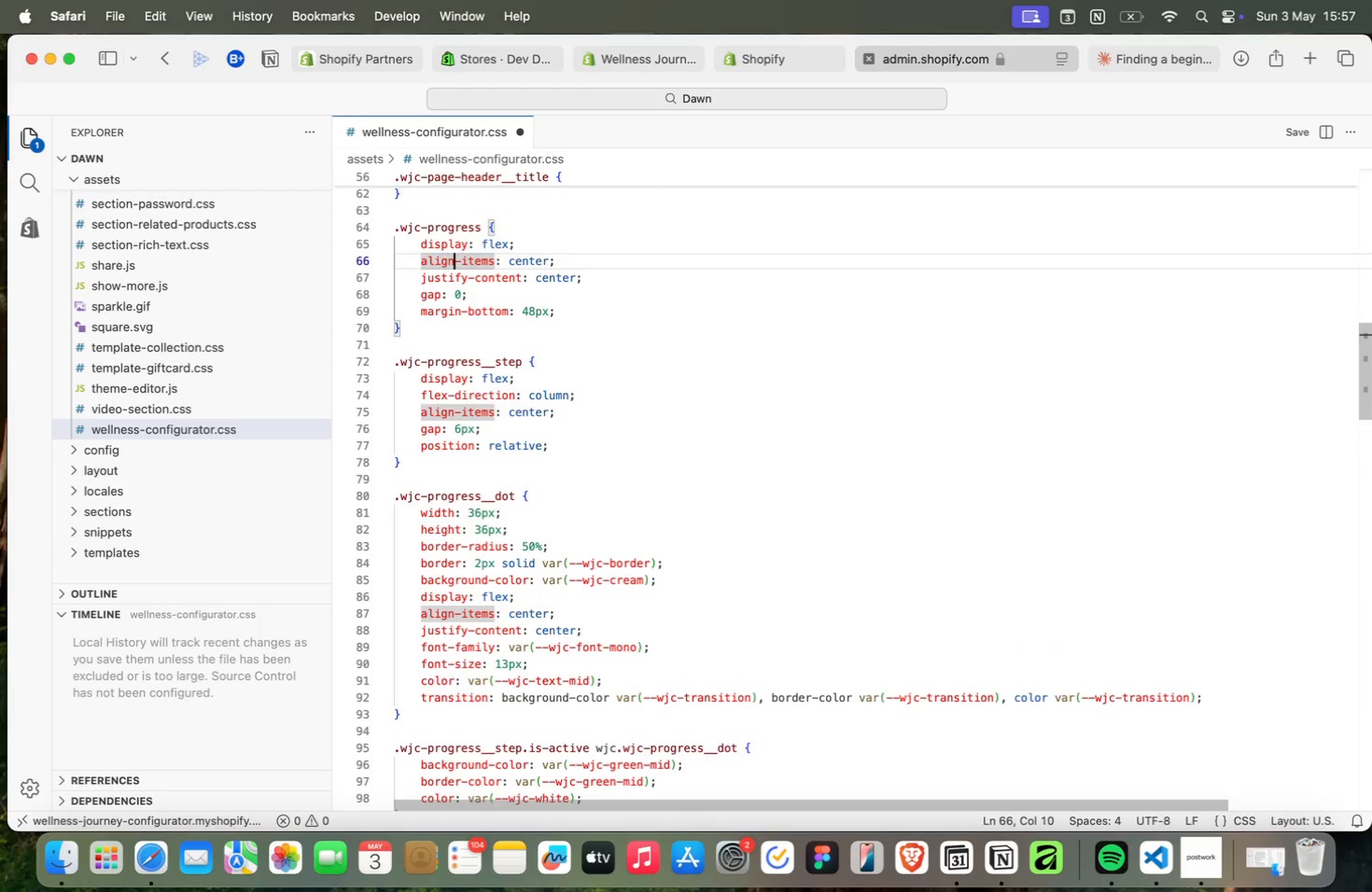 
key(ArrowRight)
 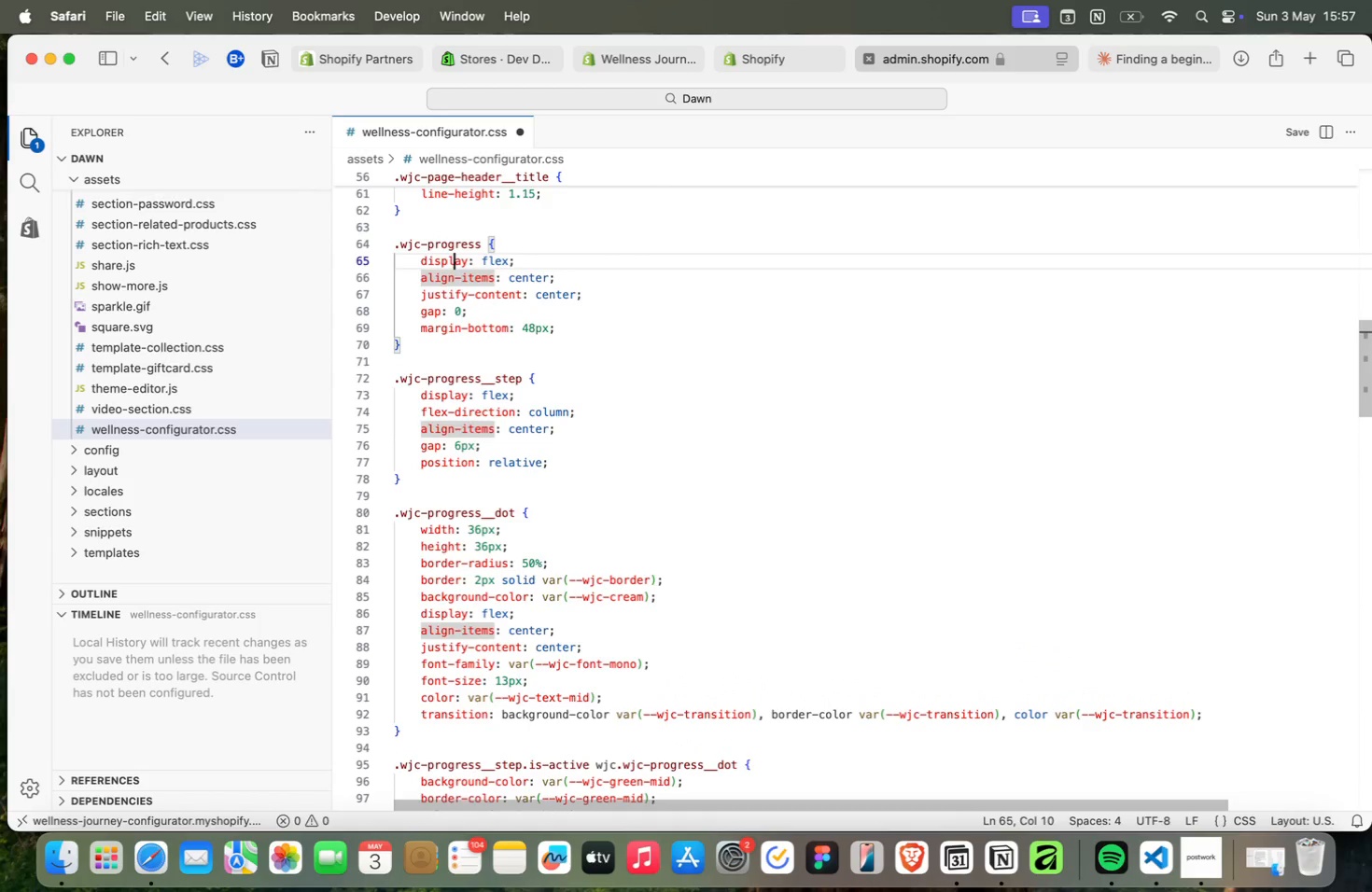 
key(ArrowUp)
 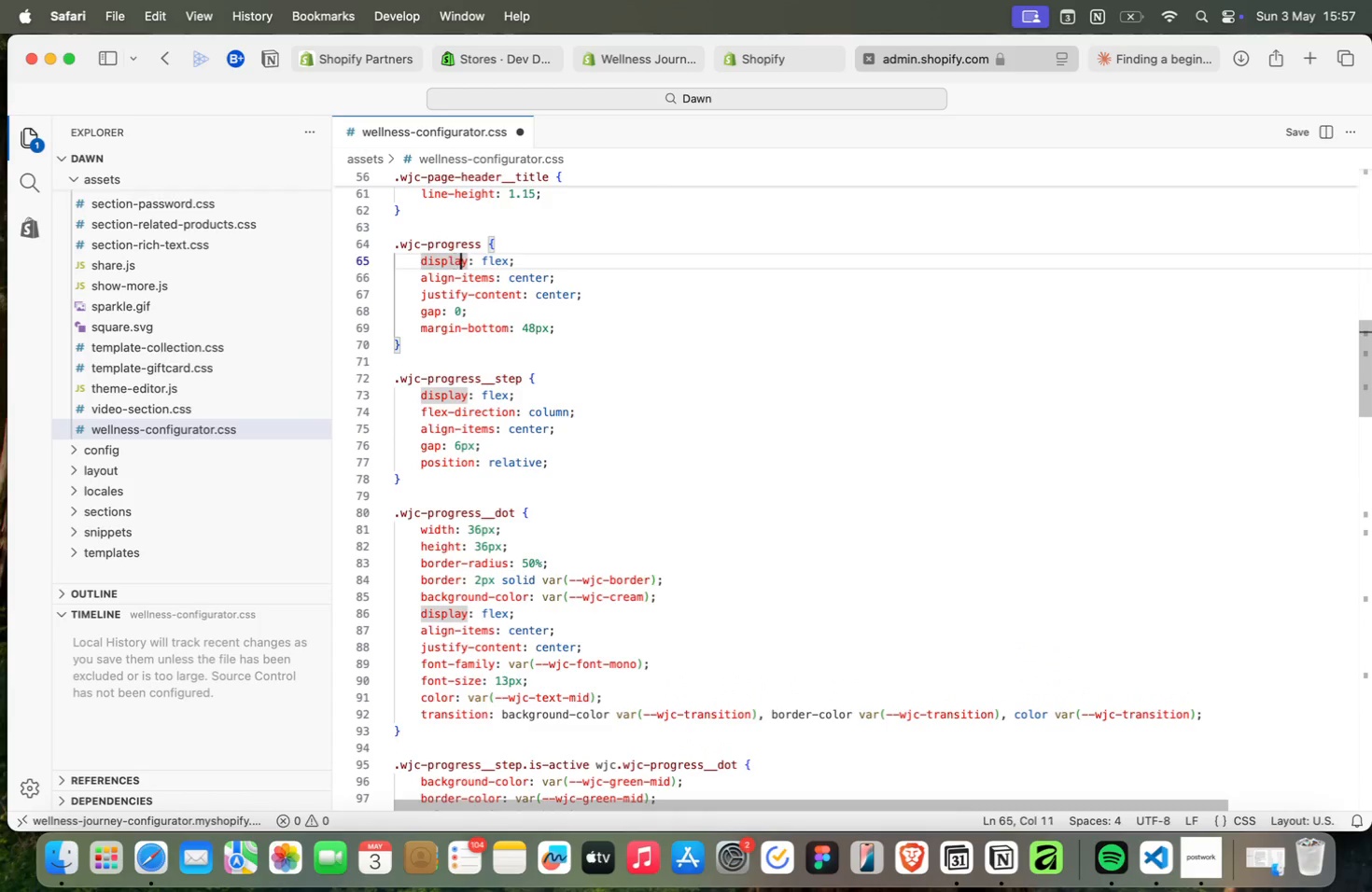 
key(ArrowRight)
 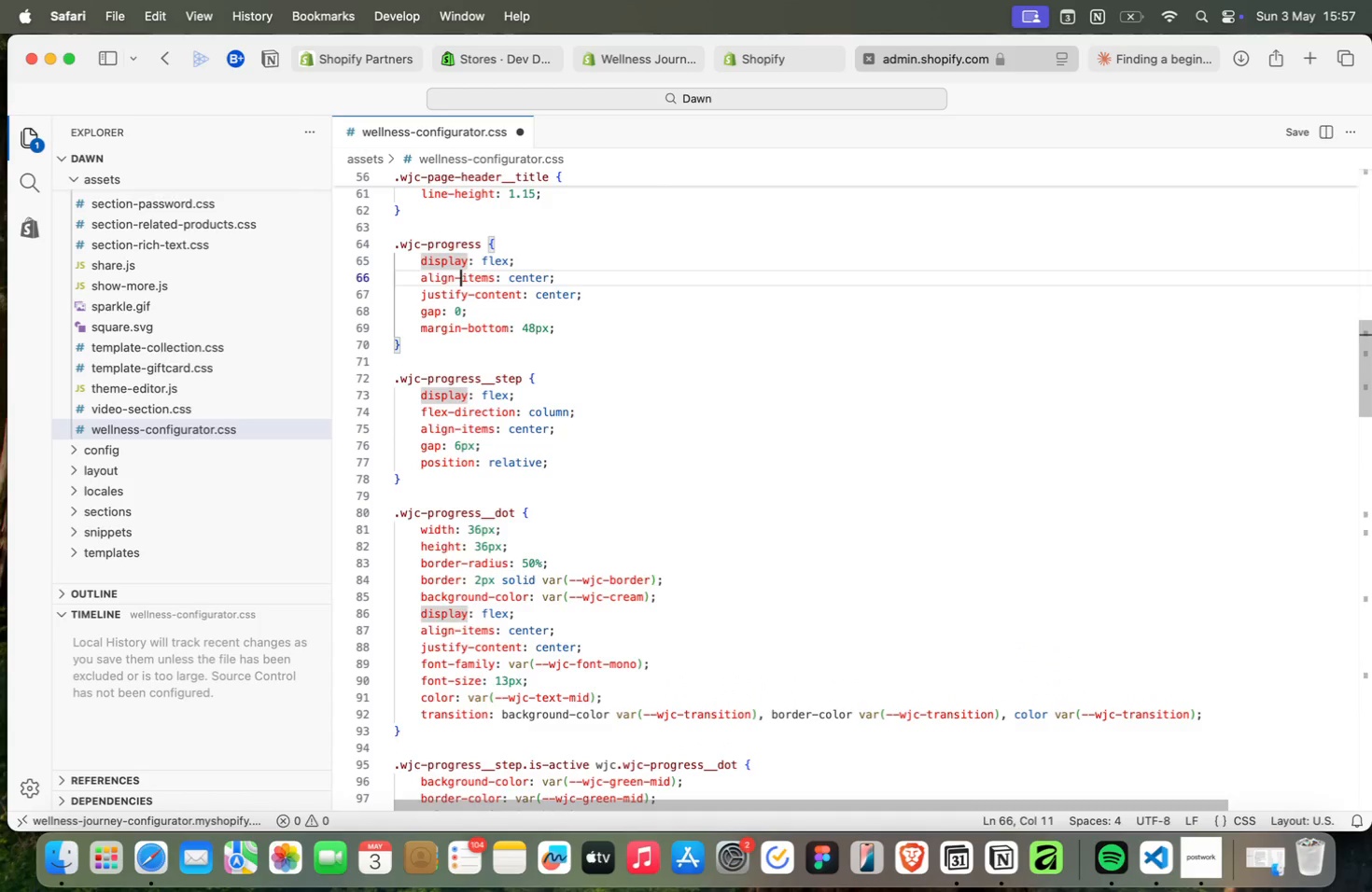 
key(ArrowDown)
 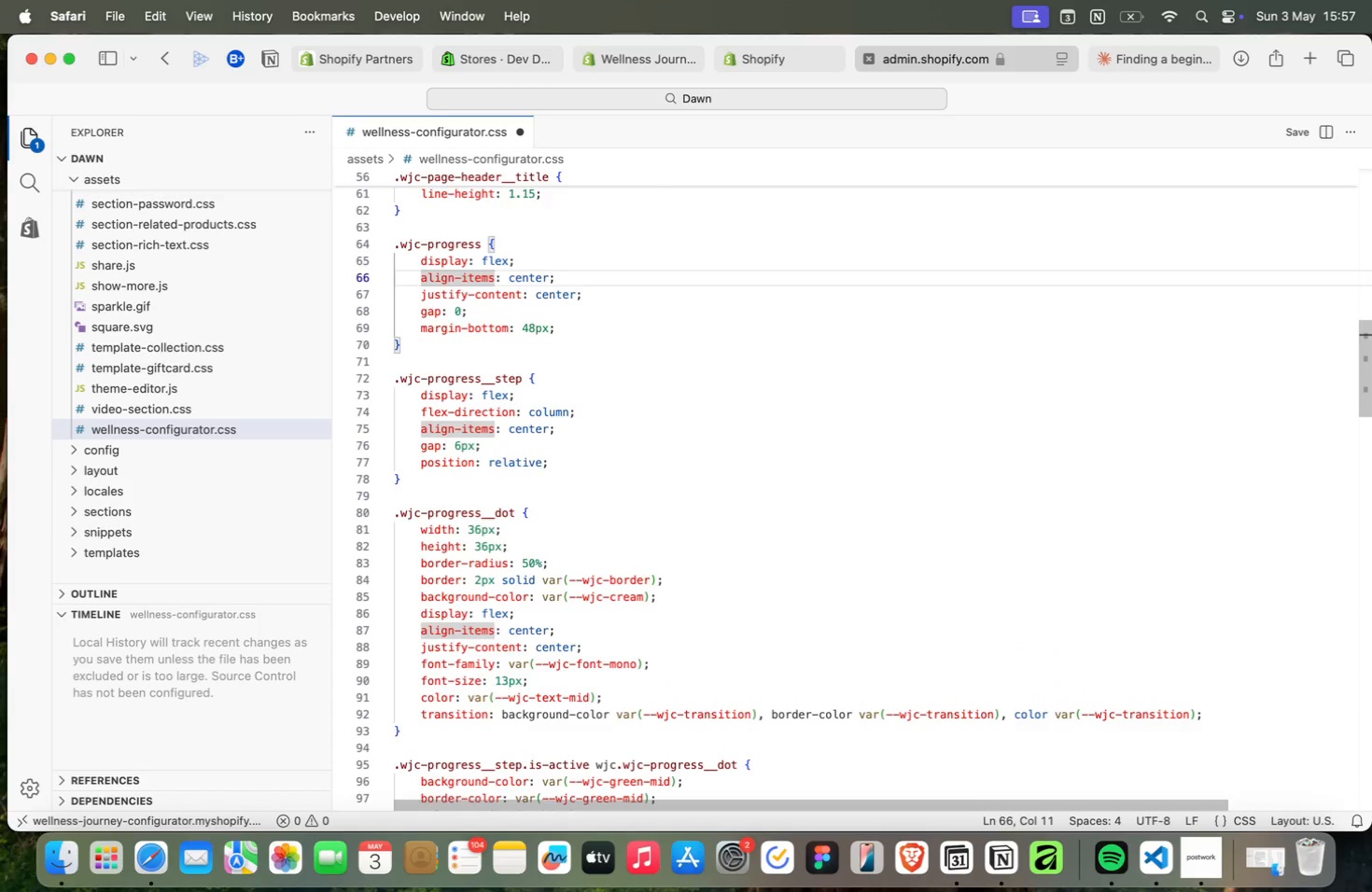 
key(ArrowDown)
 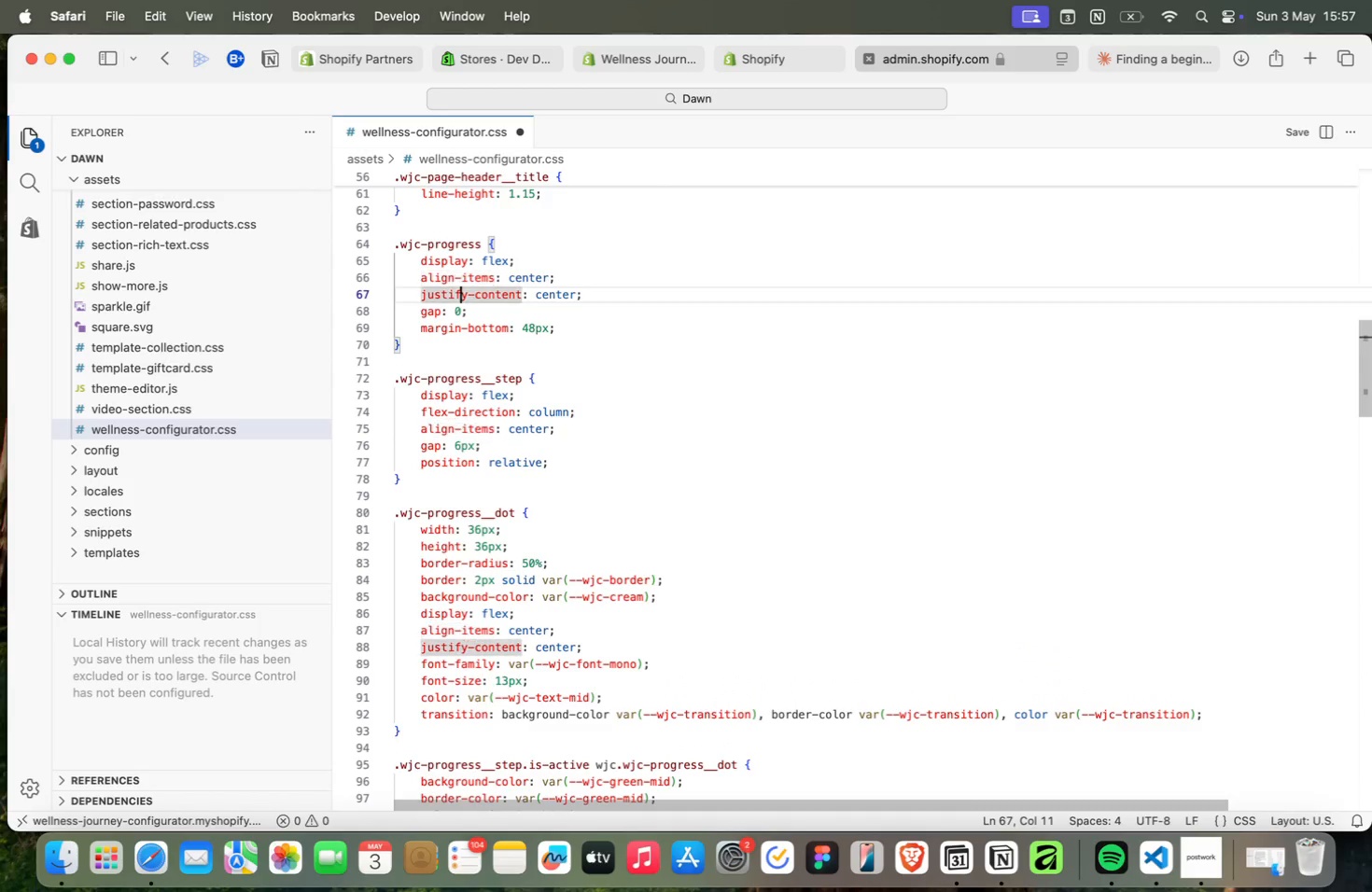 
key(ArrowRight)
 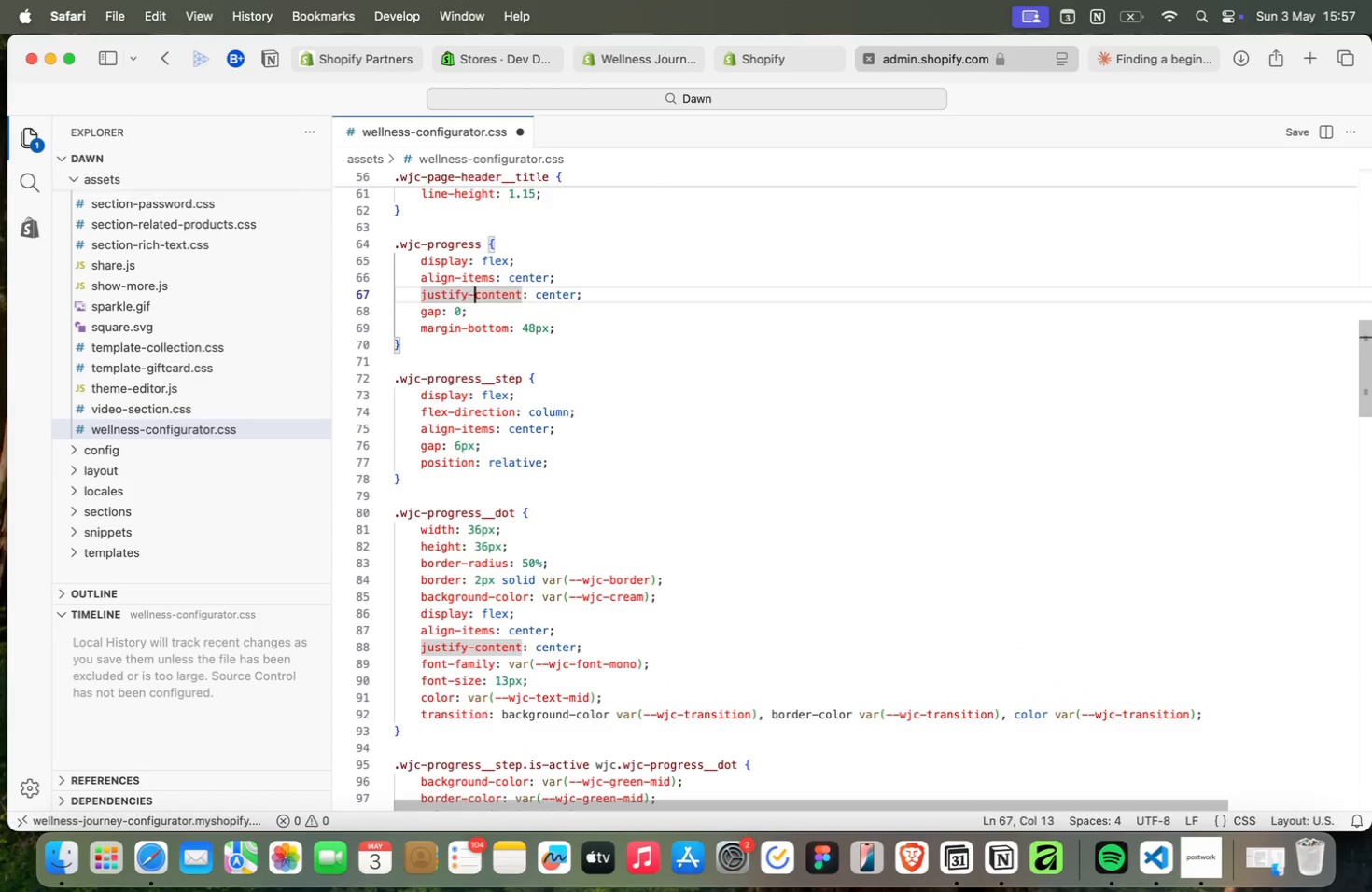 
key(ArrowRight)
 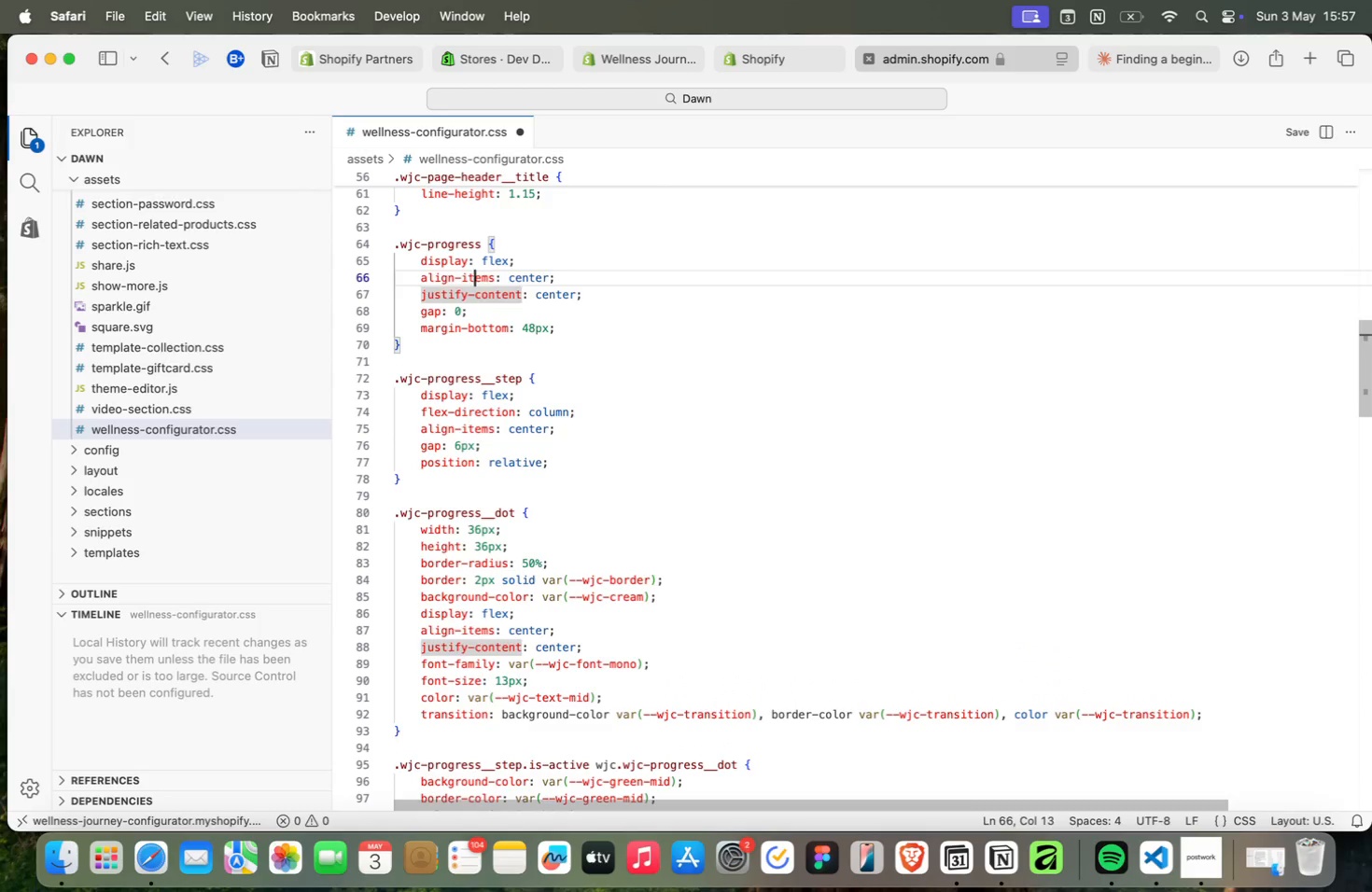 
key(ArrowUp)
 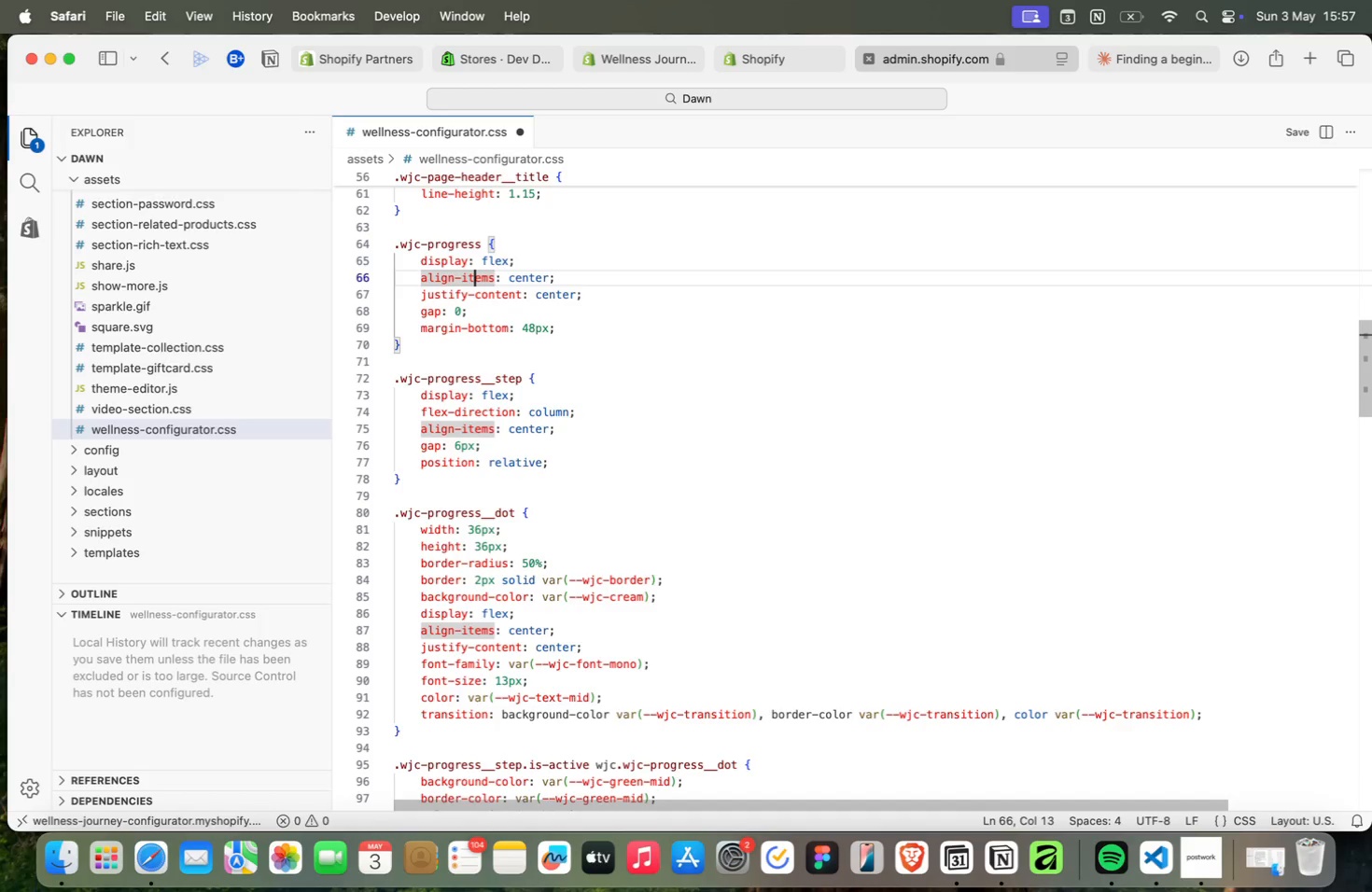 
key(ArrowDown)
 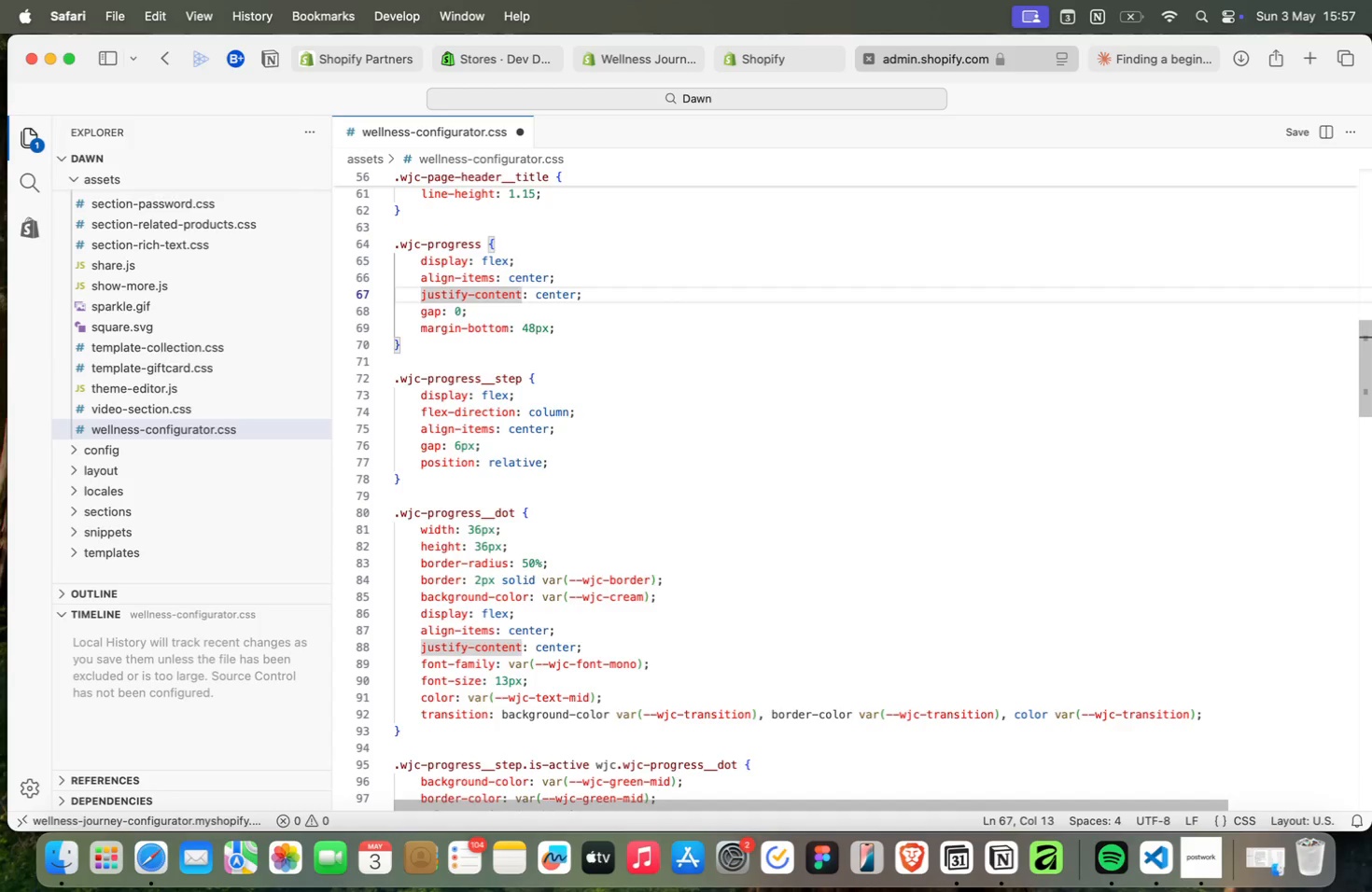 
key(ArrowRight)
 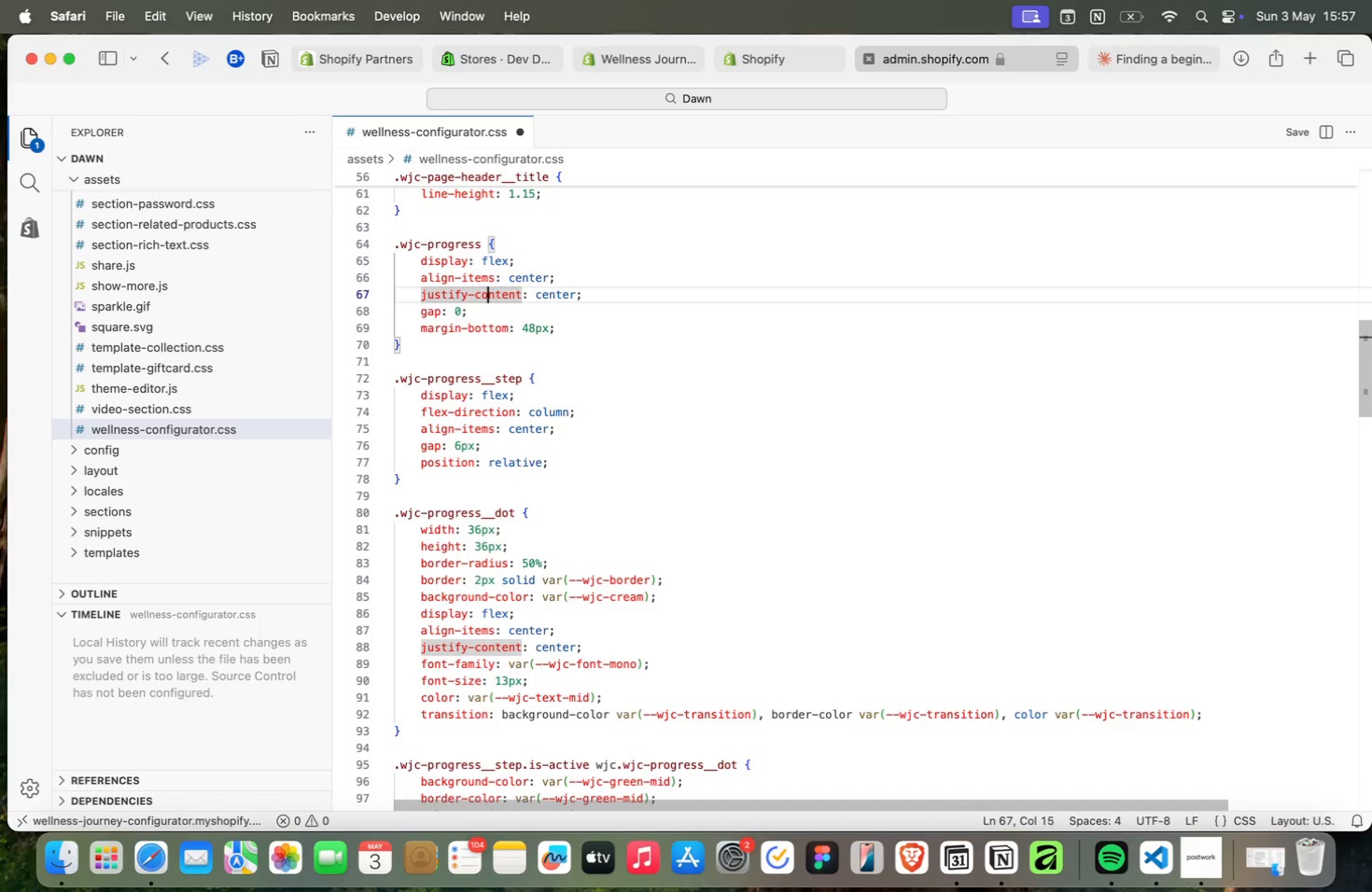 
key(ArrowRight)
 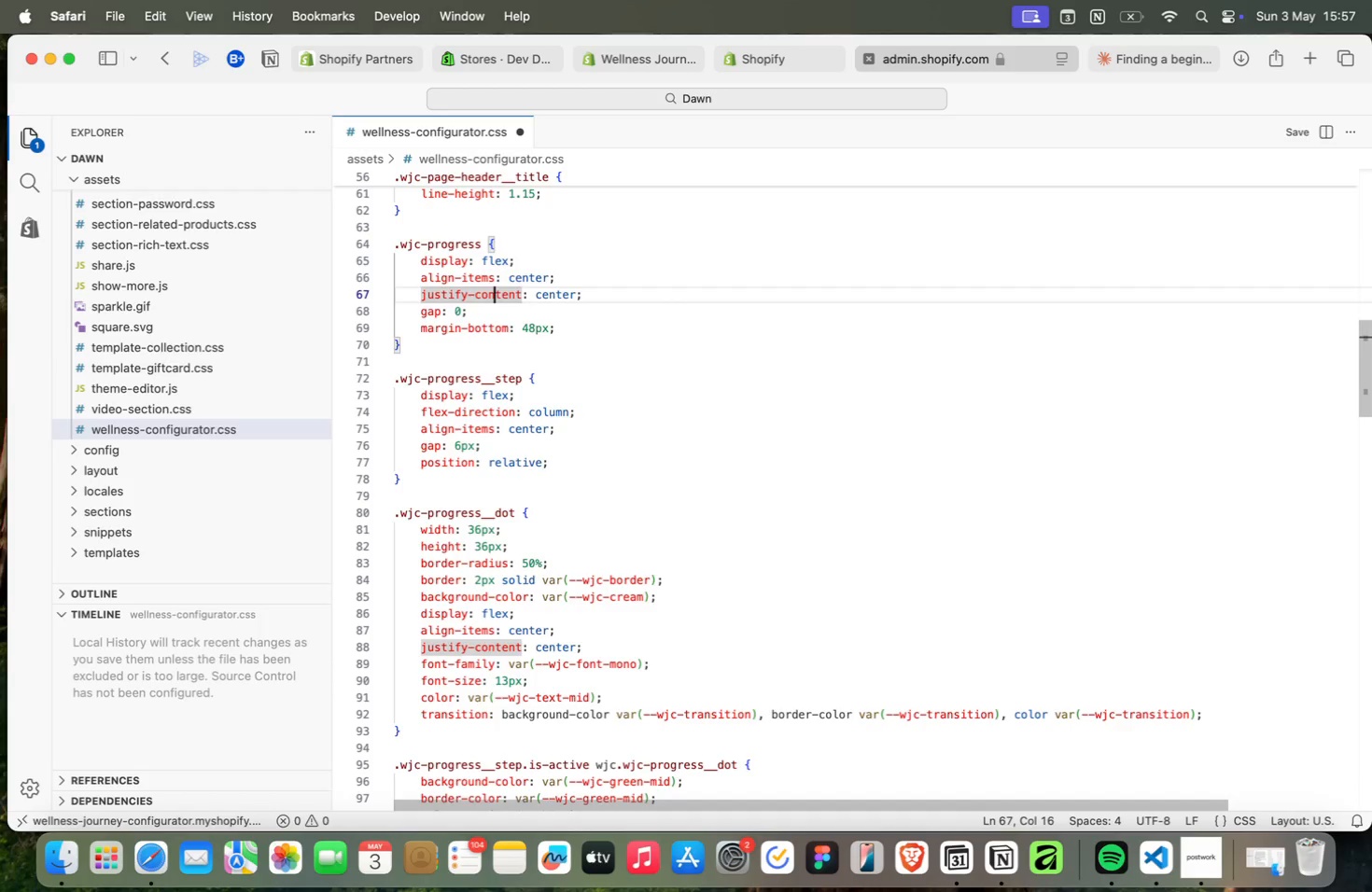 
key(ArrowRight)
 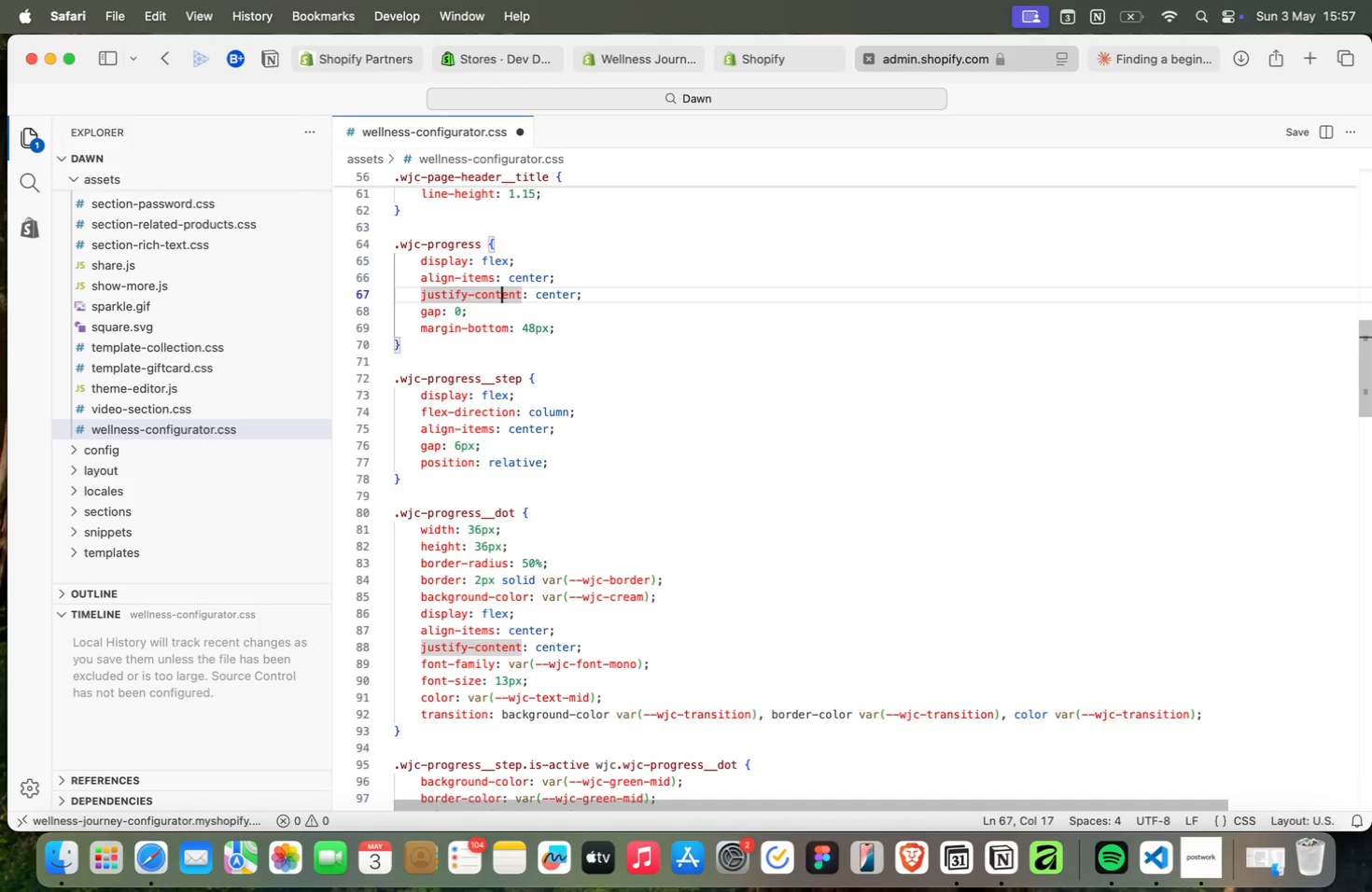 
key(ArrowRight)
 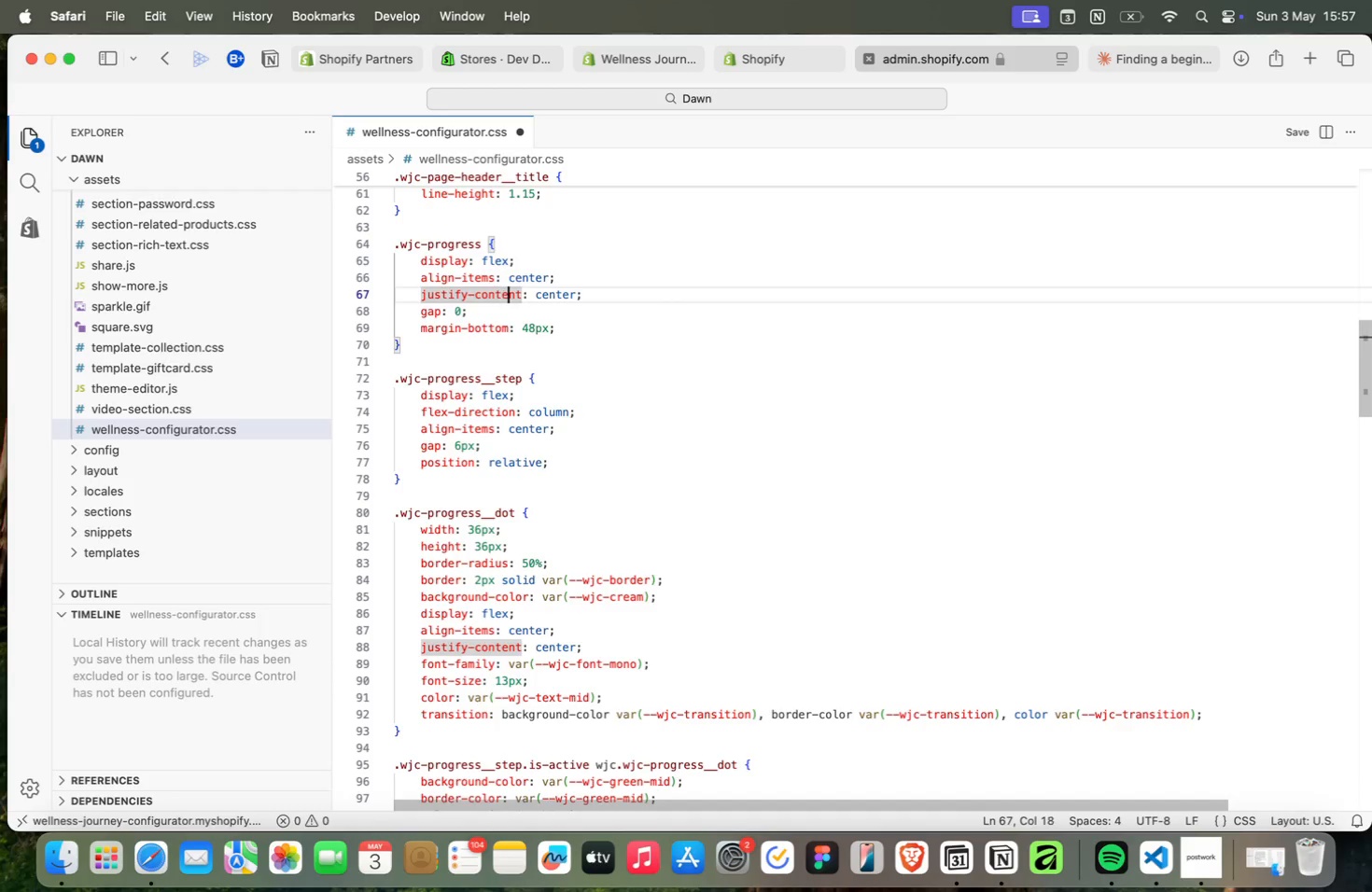 
key(ArrowRight)
 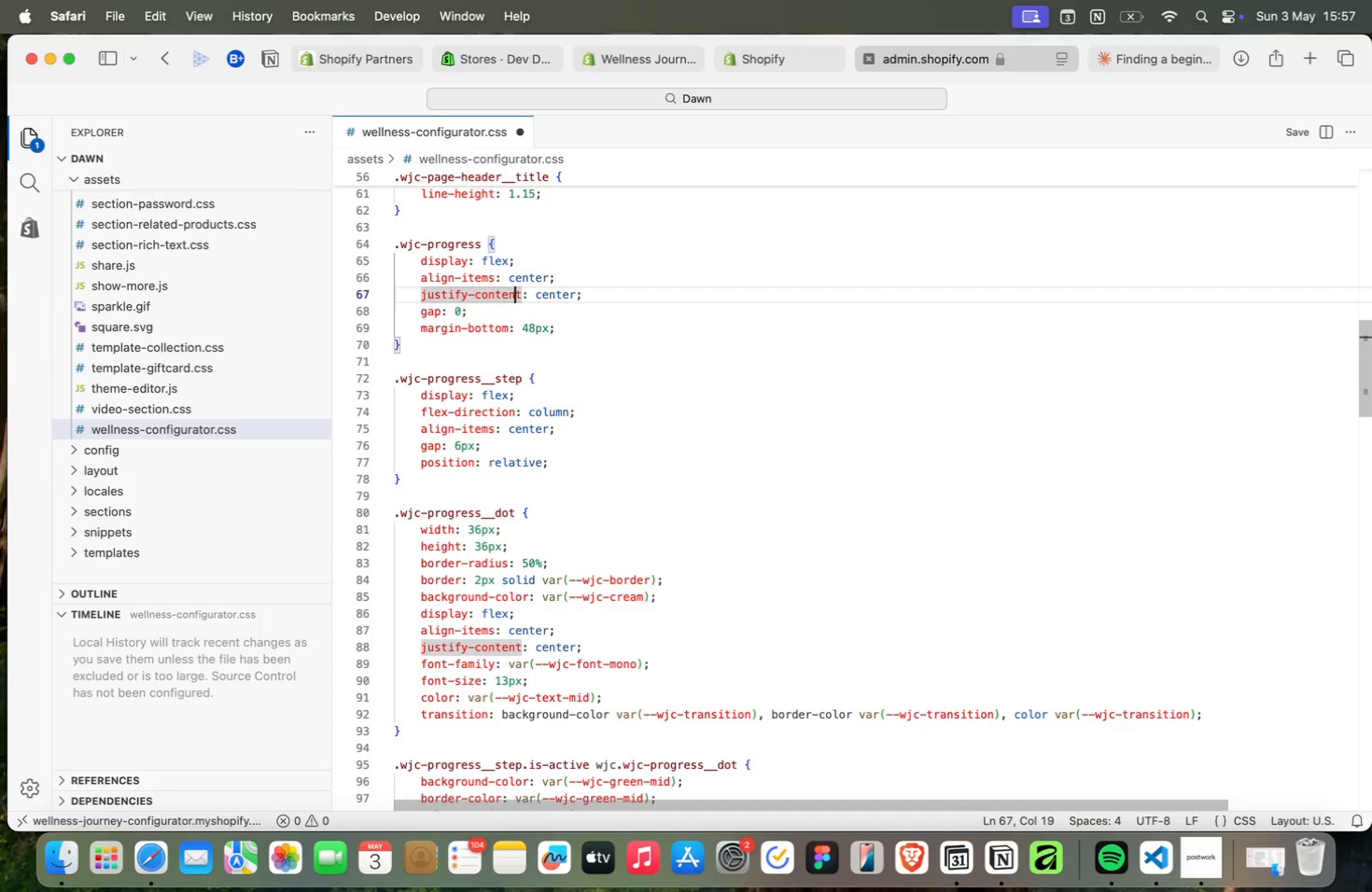 
key(ArrowRight)
 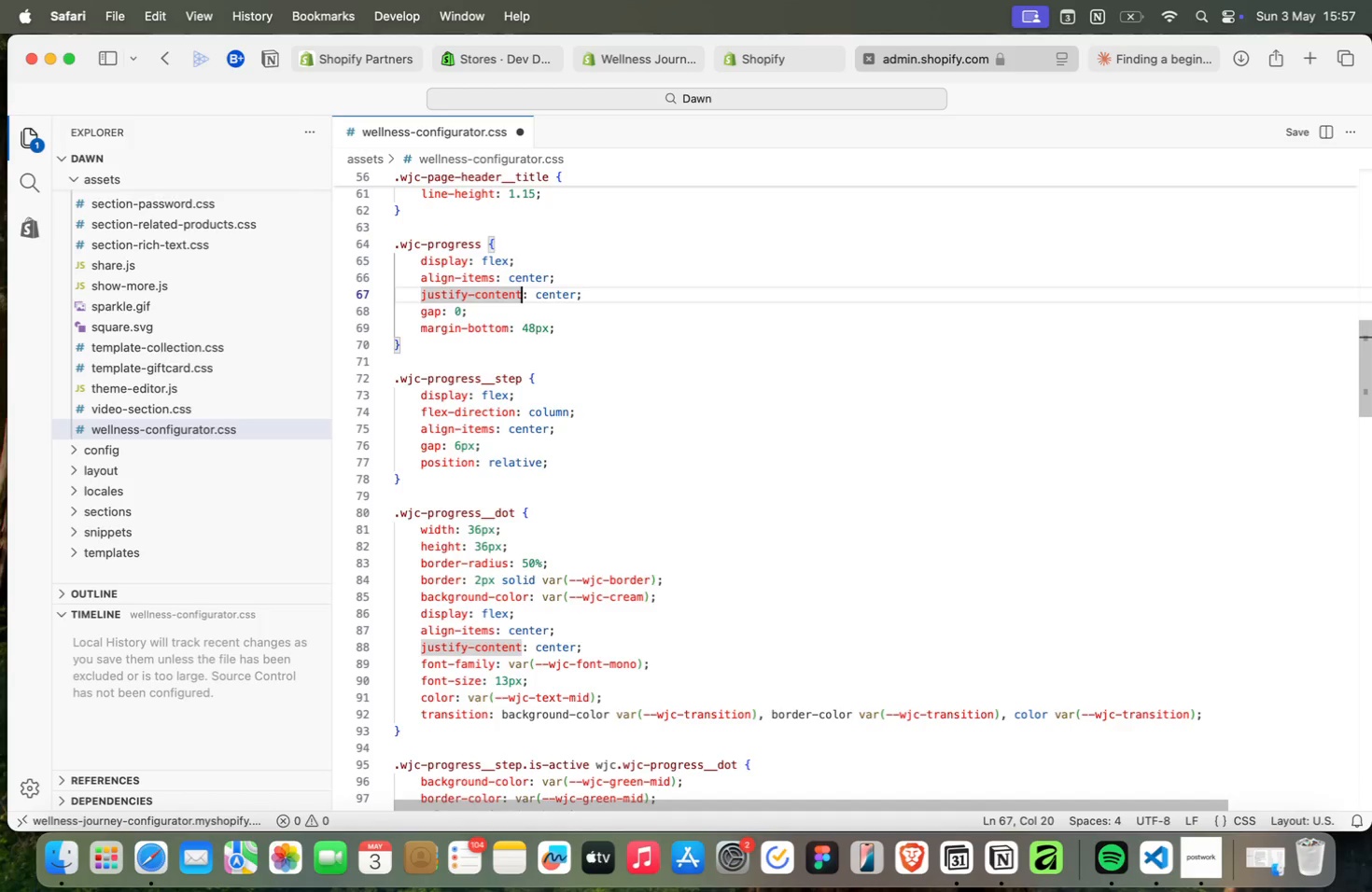 
key(ArrowRight)
 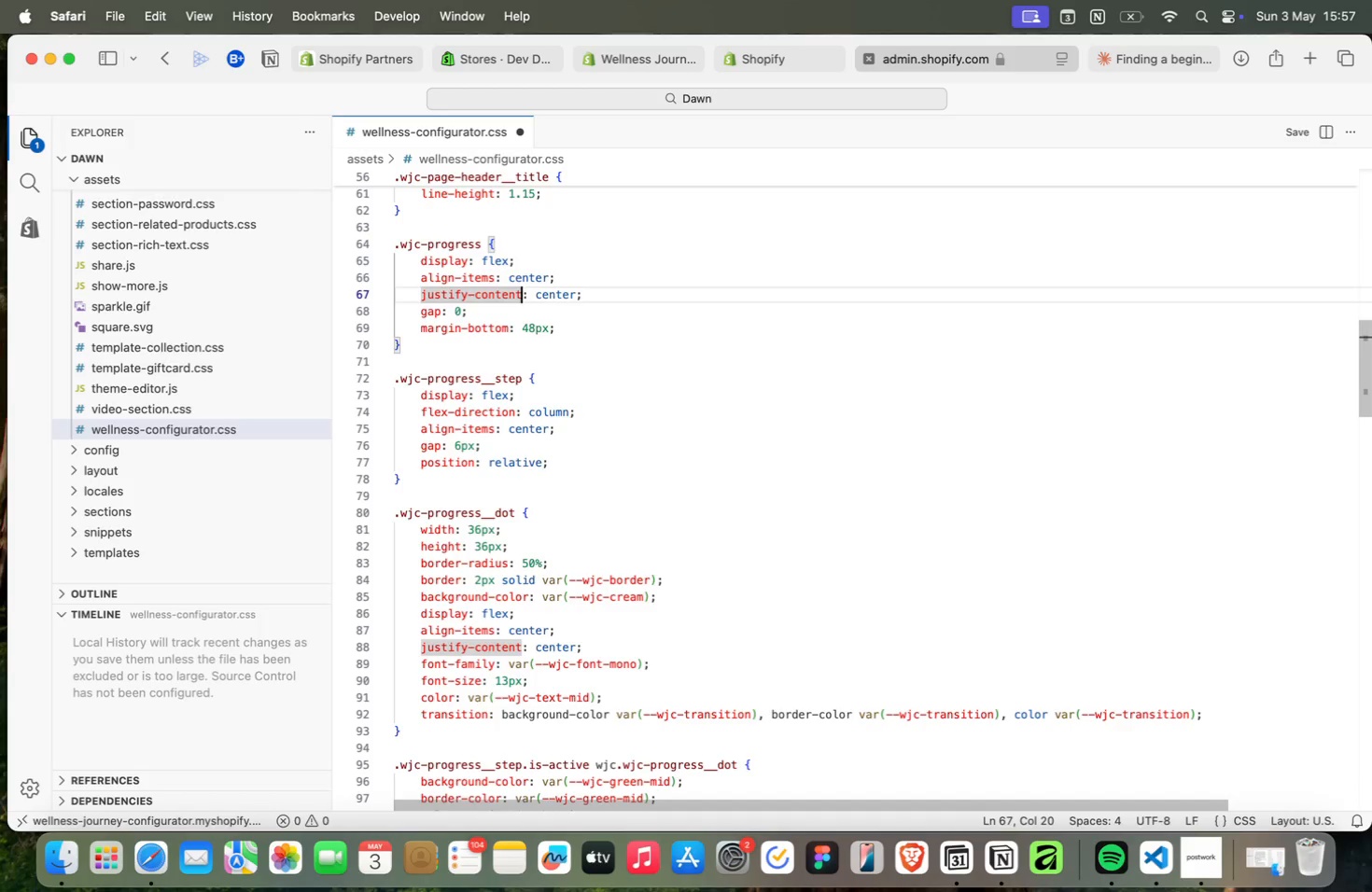 
key(ArrowLeft)
 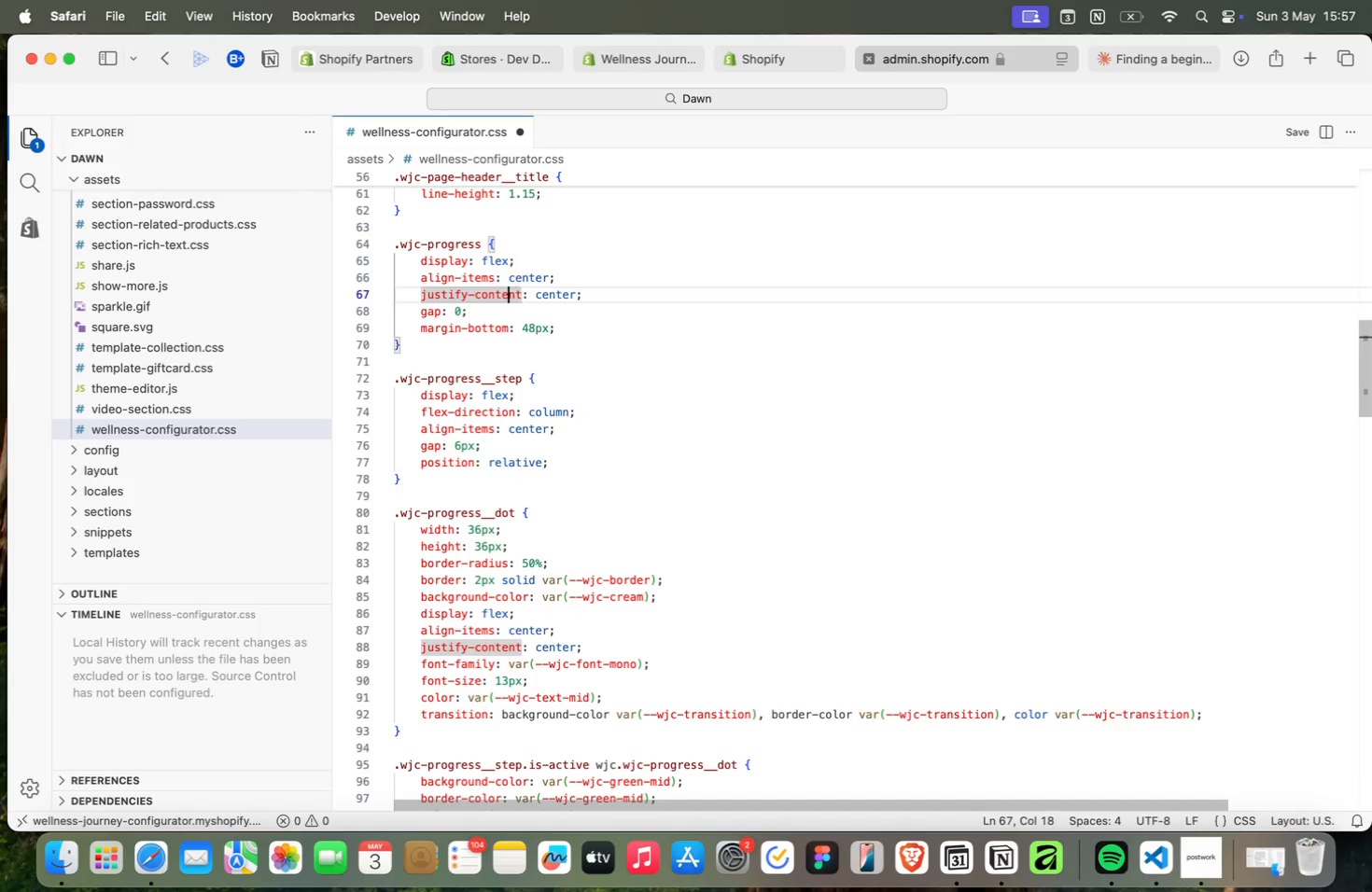 
key(ArrowLeft)
 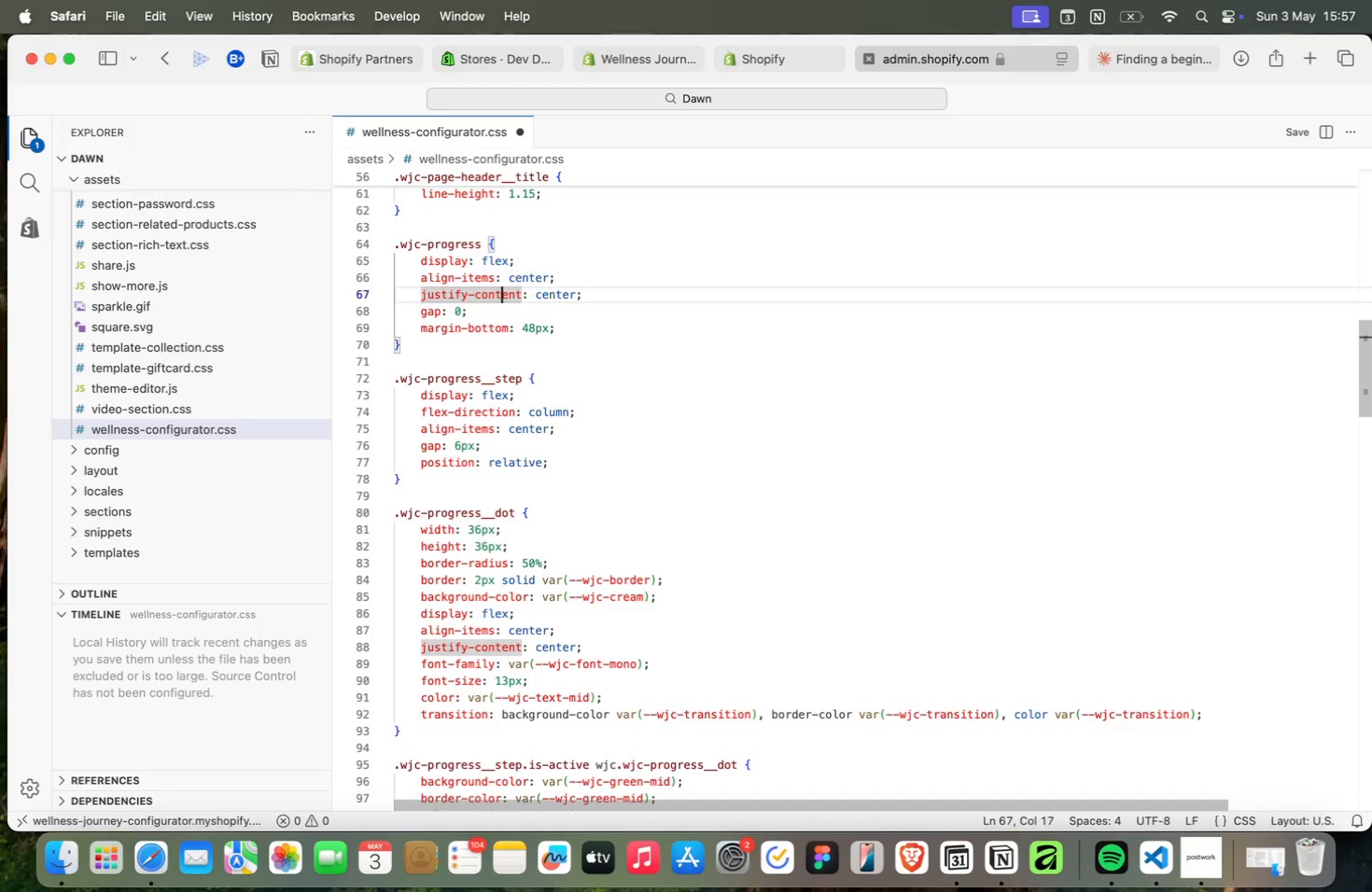 
key(ArrowLeft)
 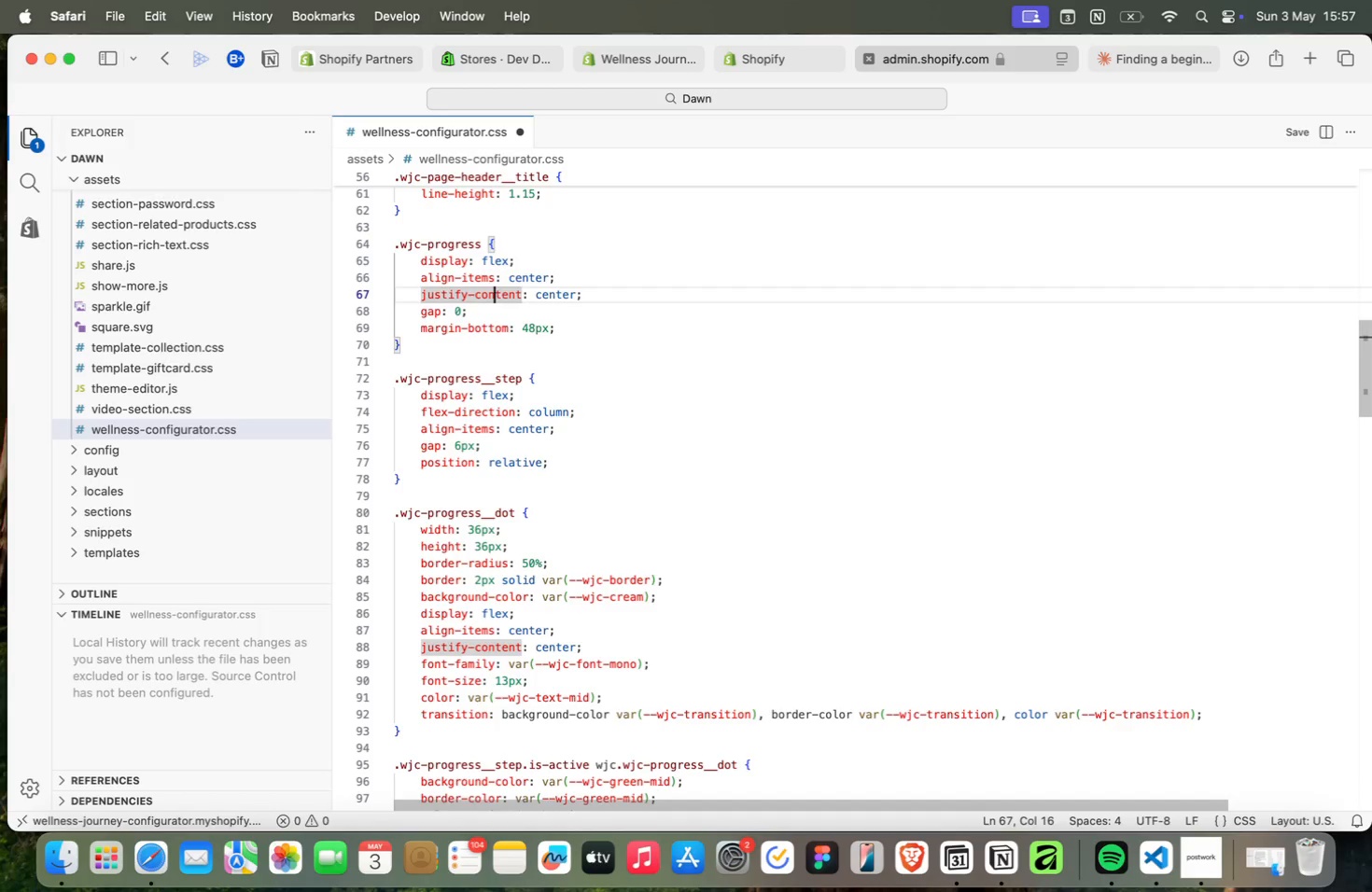 
key(ArrowLeft)
 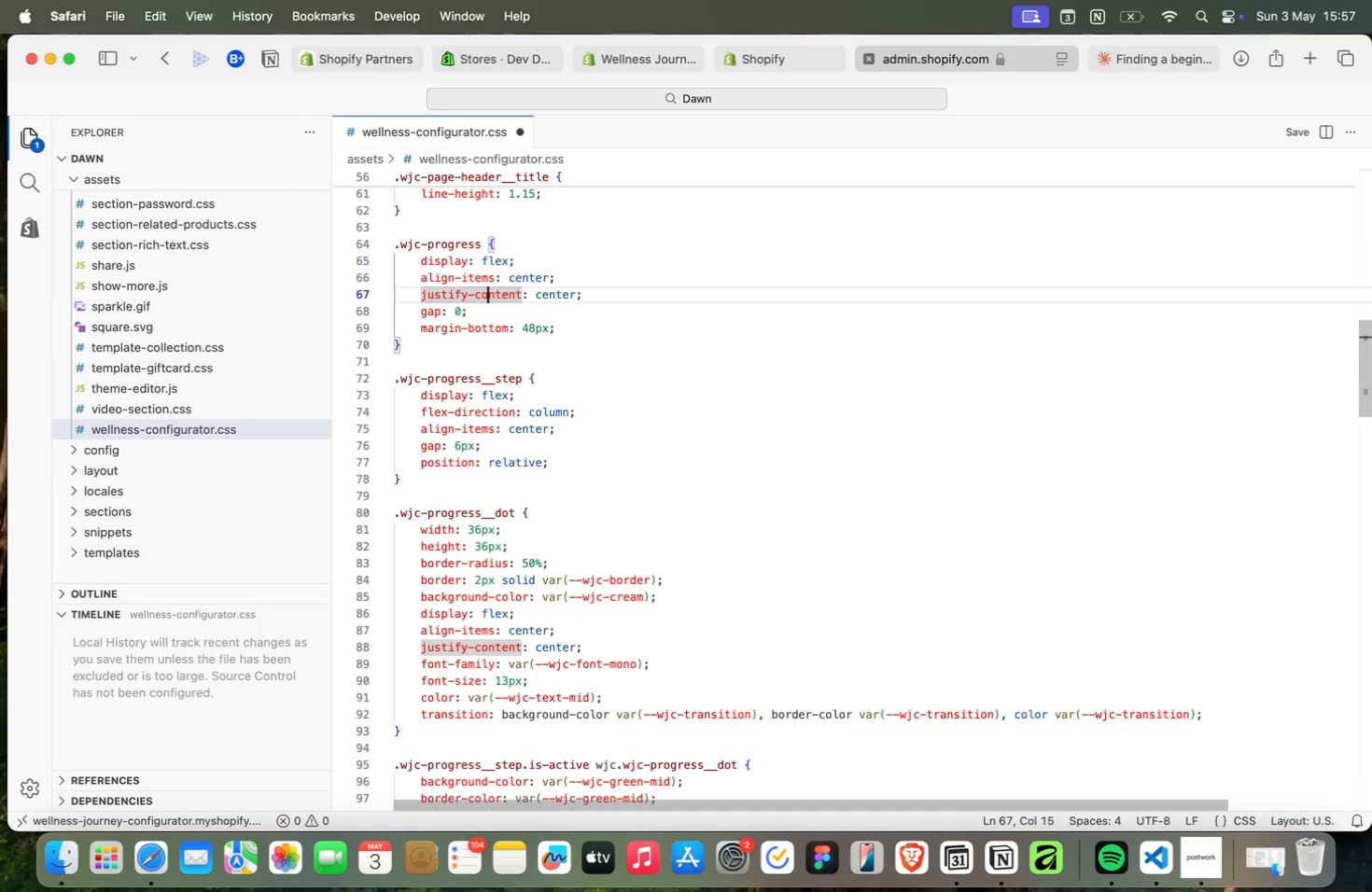 
key(ArrowLeft)
 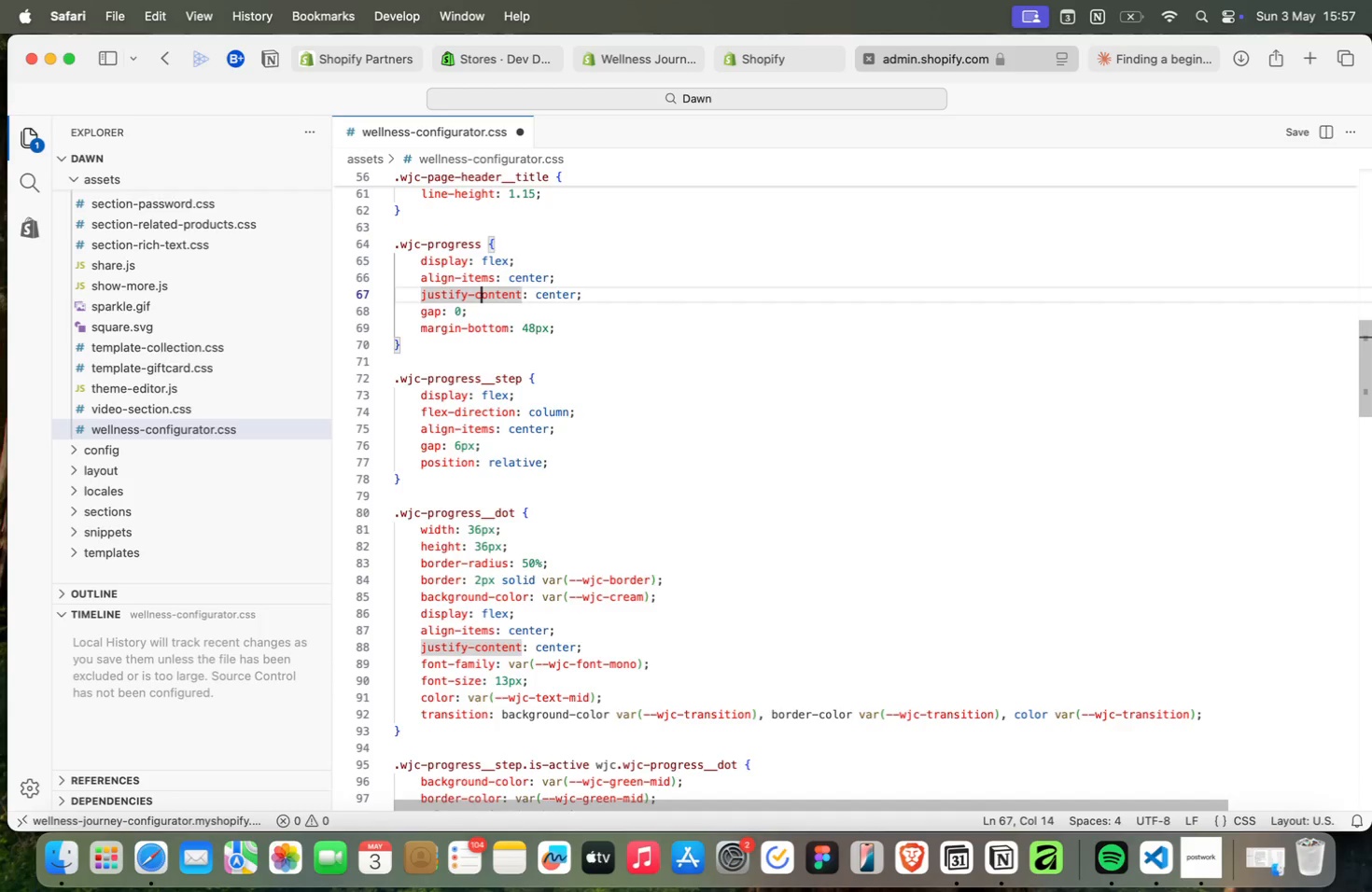 
key(ArrowLeft)
 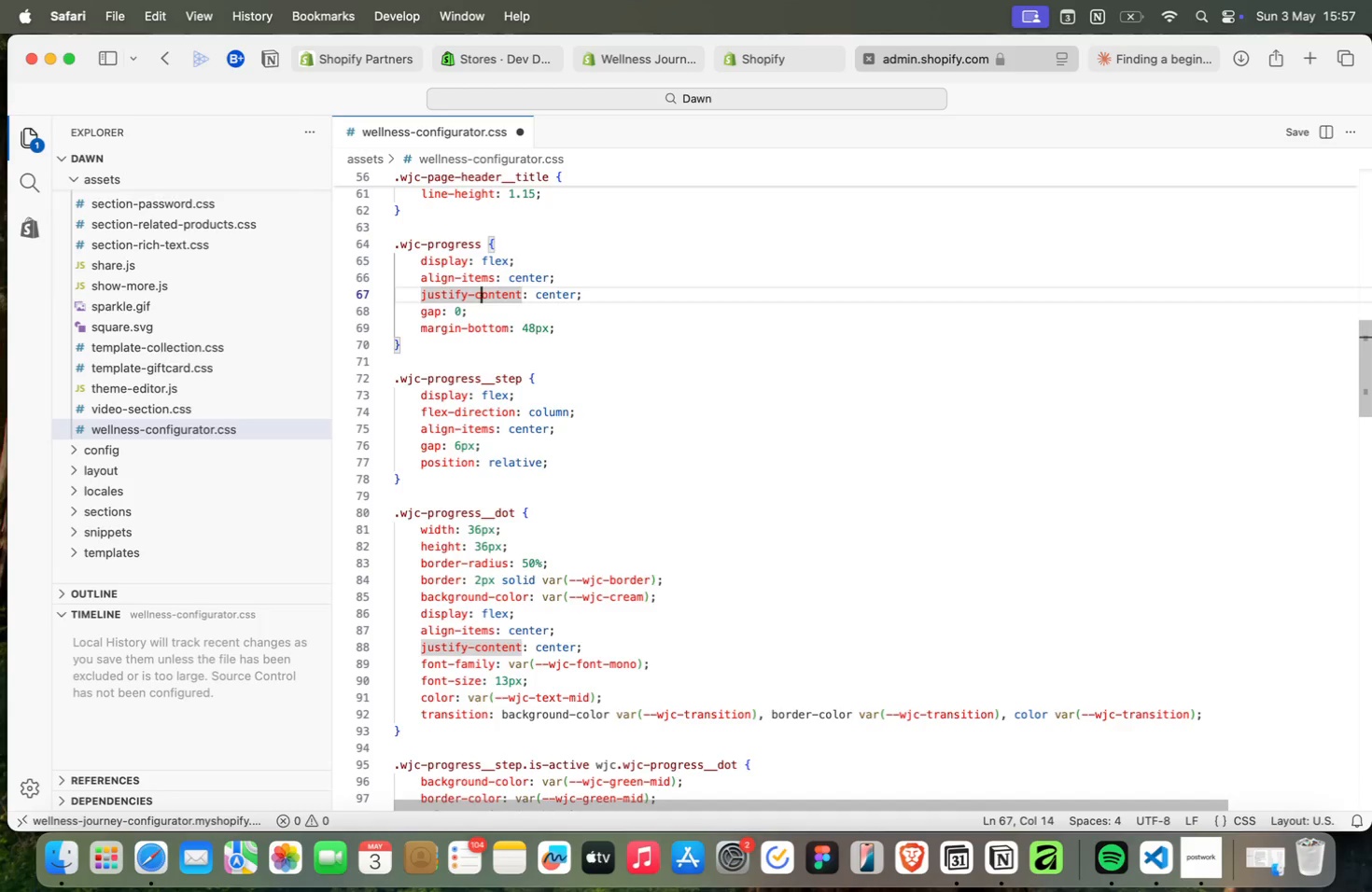 
key(ArrowLeft)
 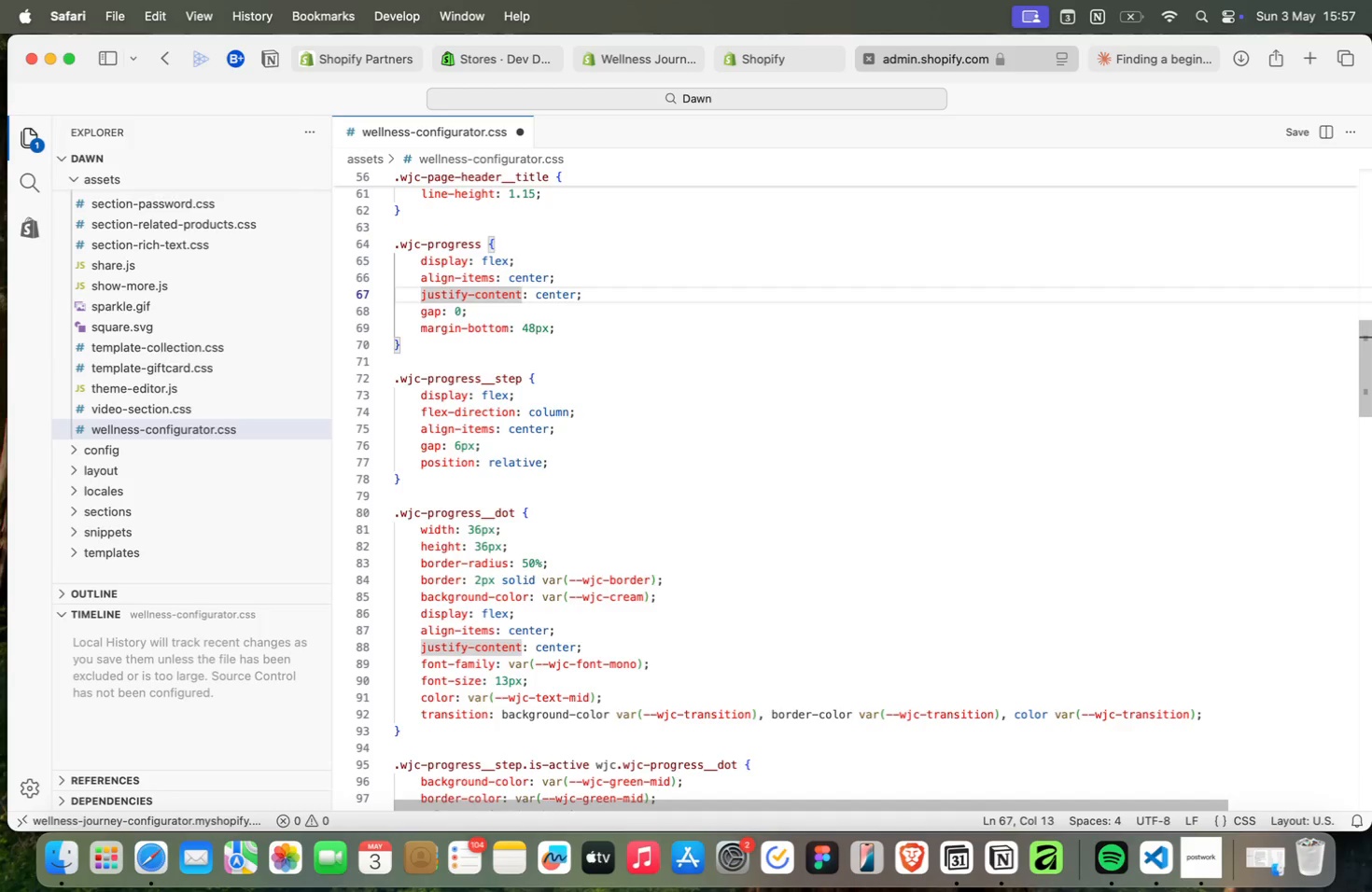 
key(ArrowDown)
 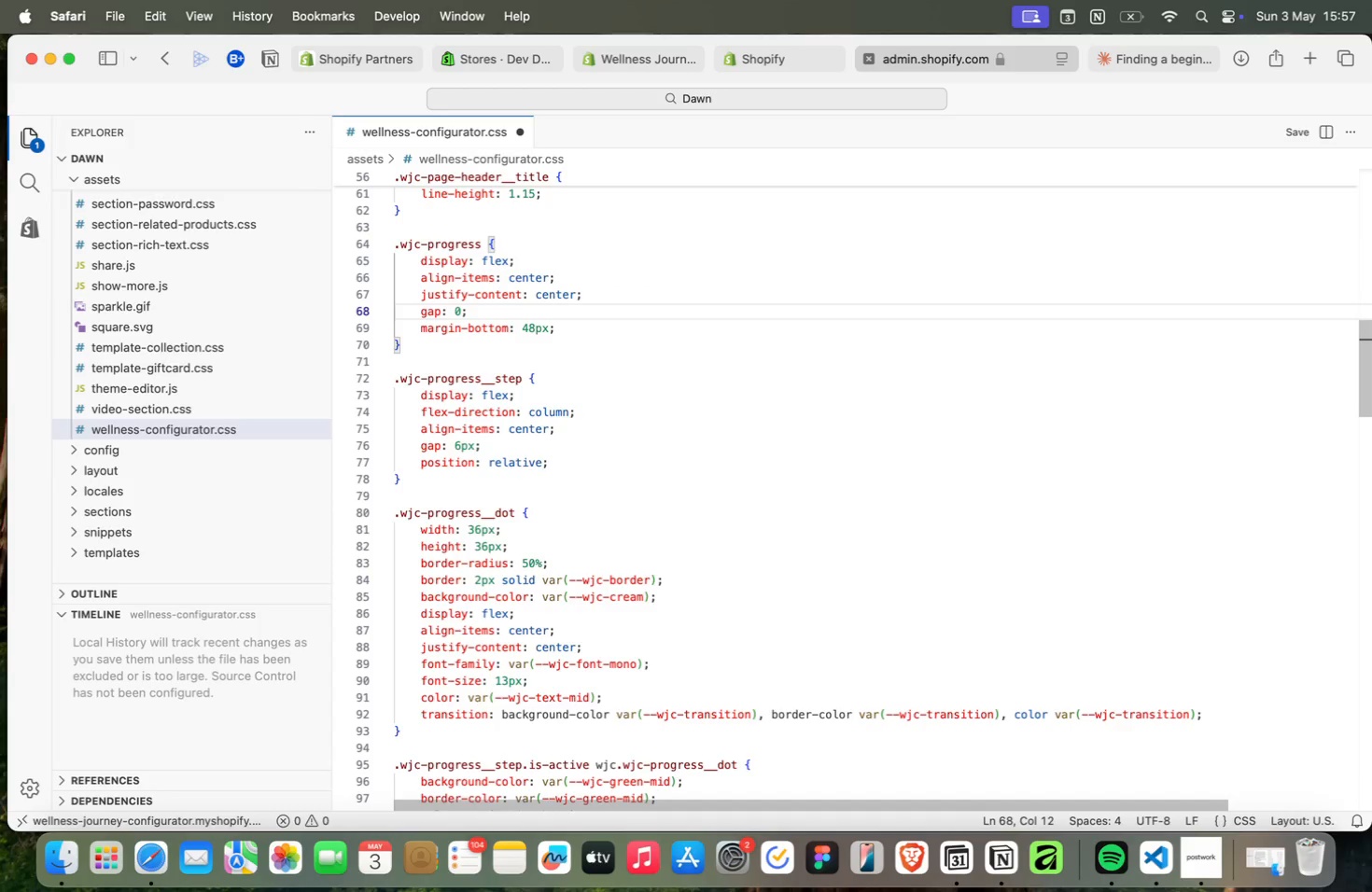 
key(ArrowLeft)
 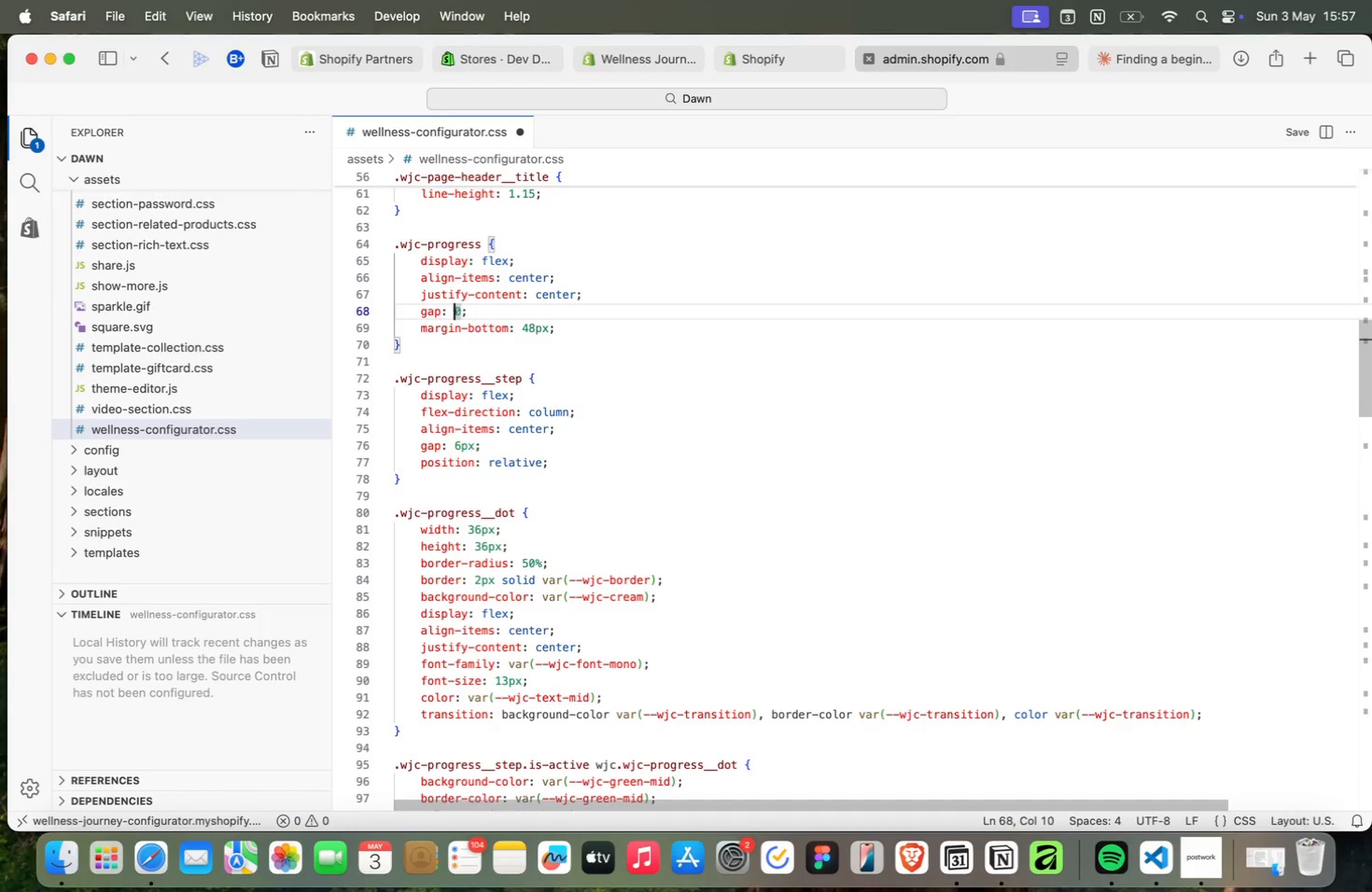 
key(ArrowLeft)
 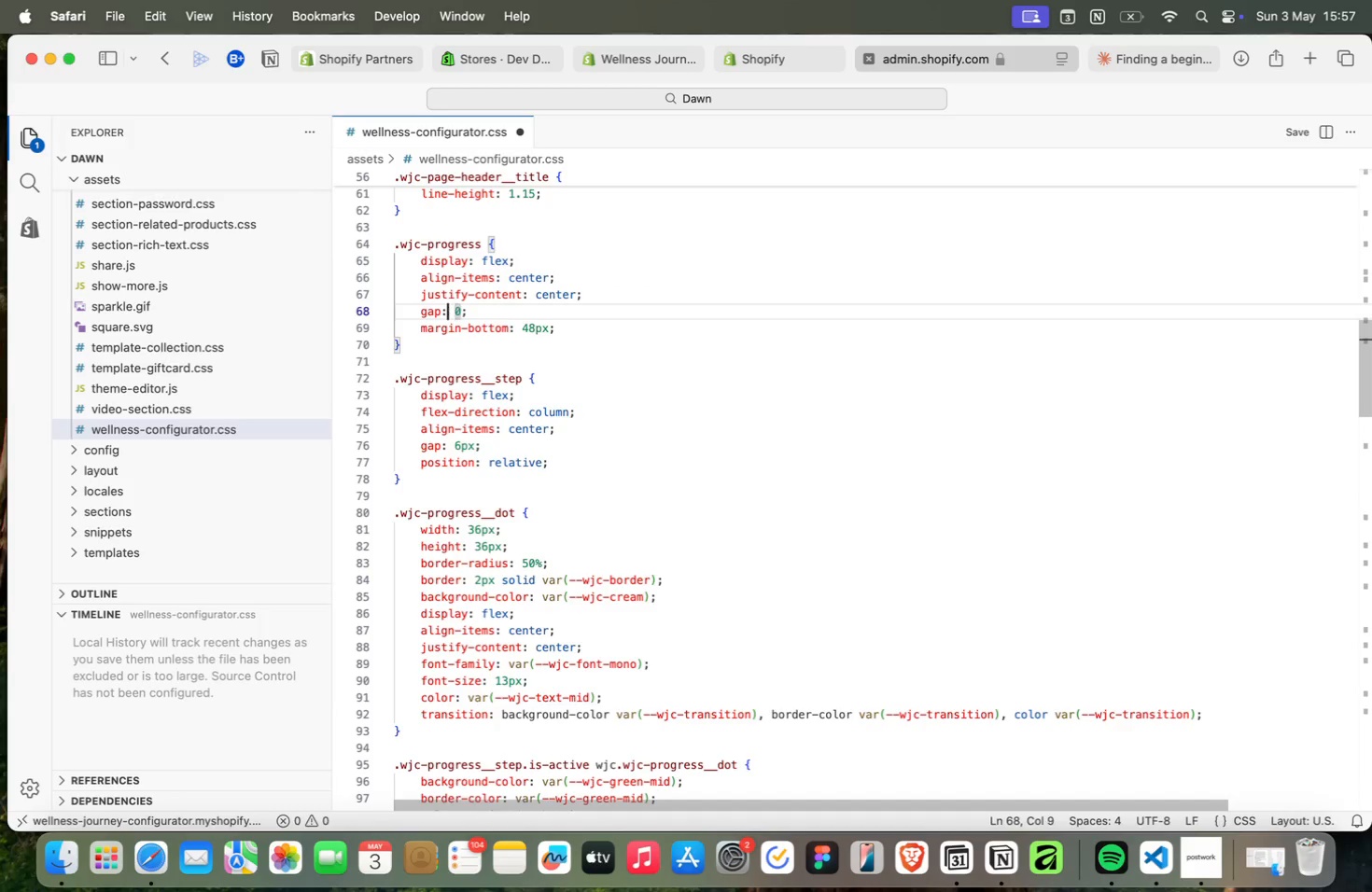 
key(ArrowLeft)
 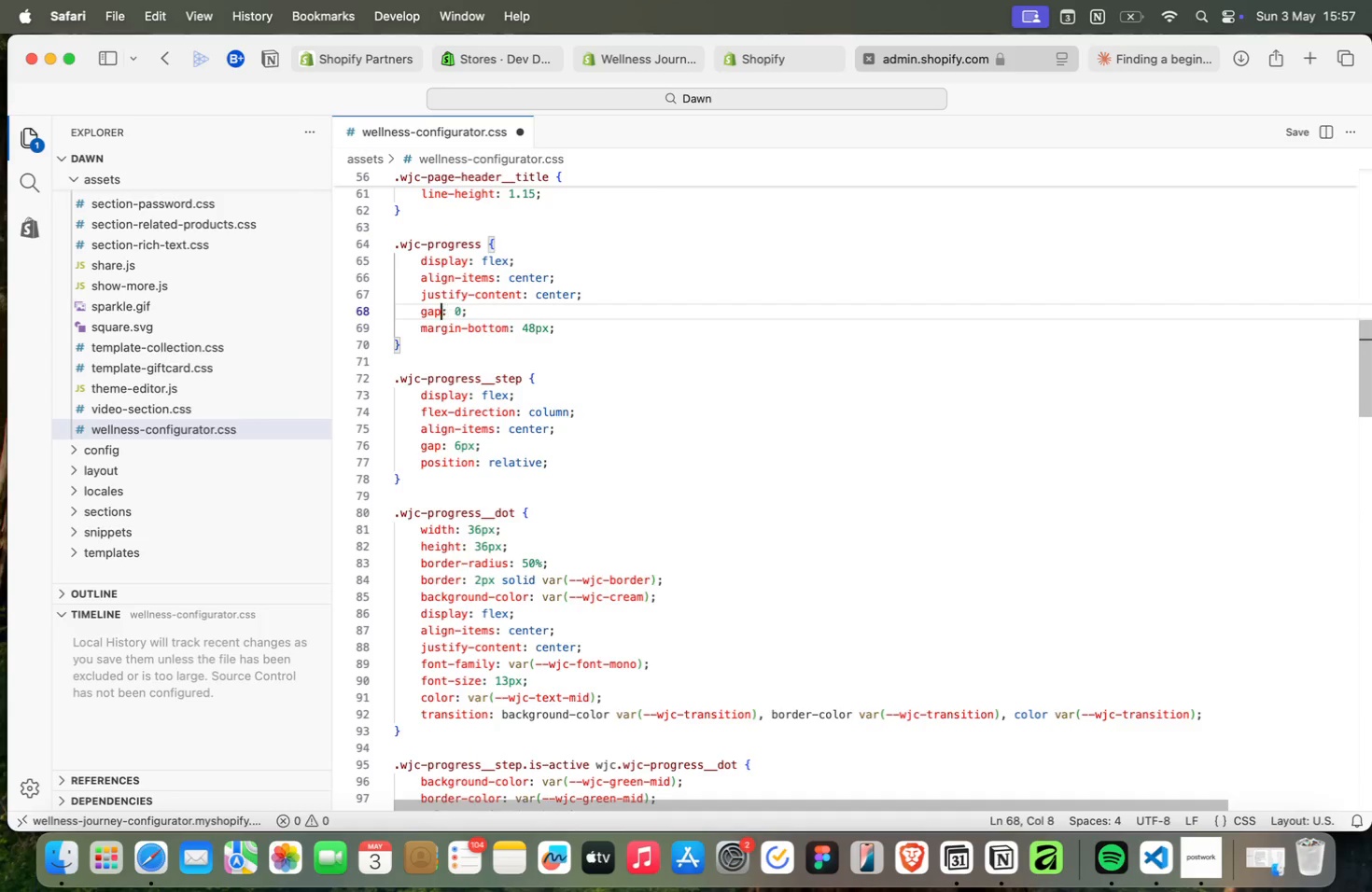 
key(ArrowLeft)
 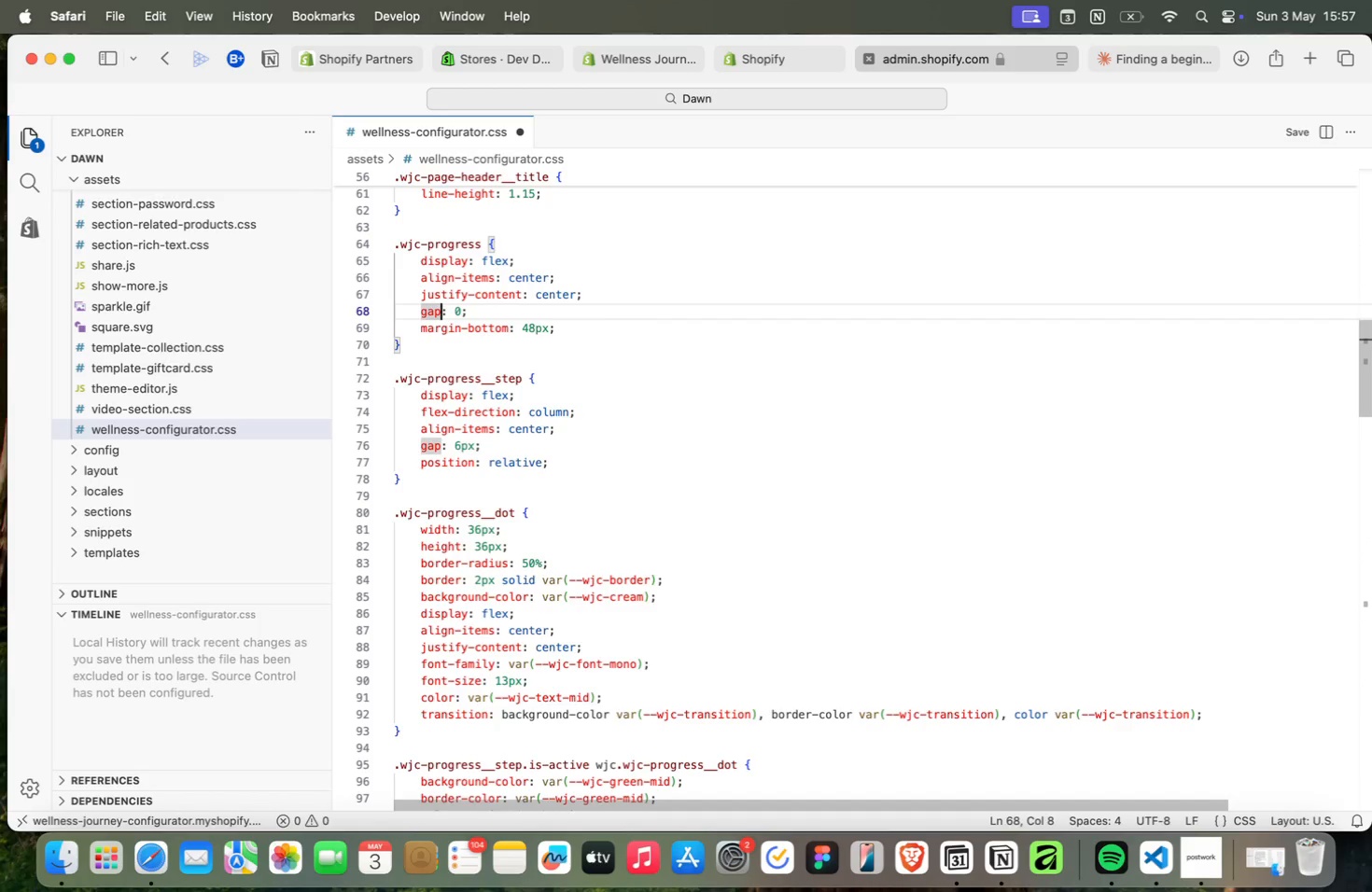 
key(ArrowDown)
 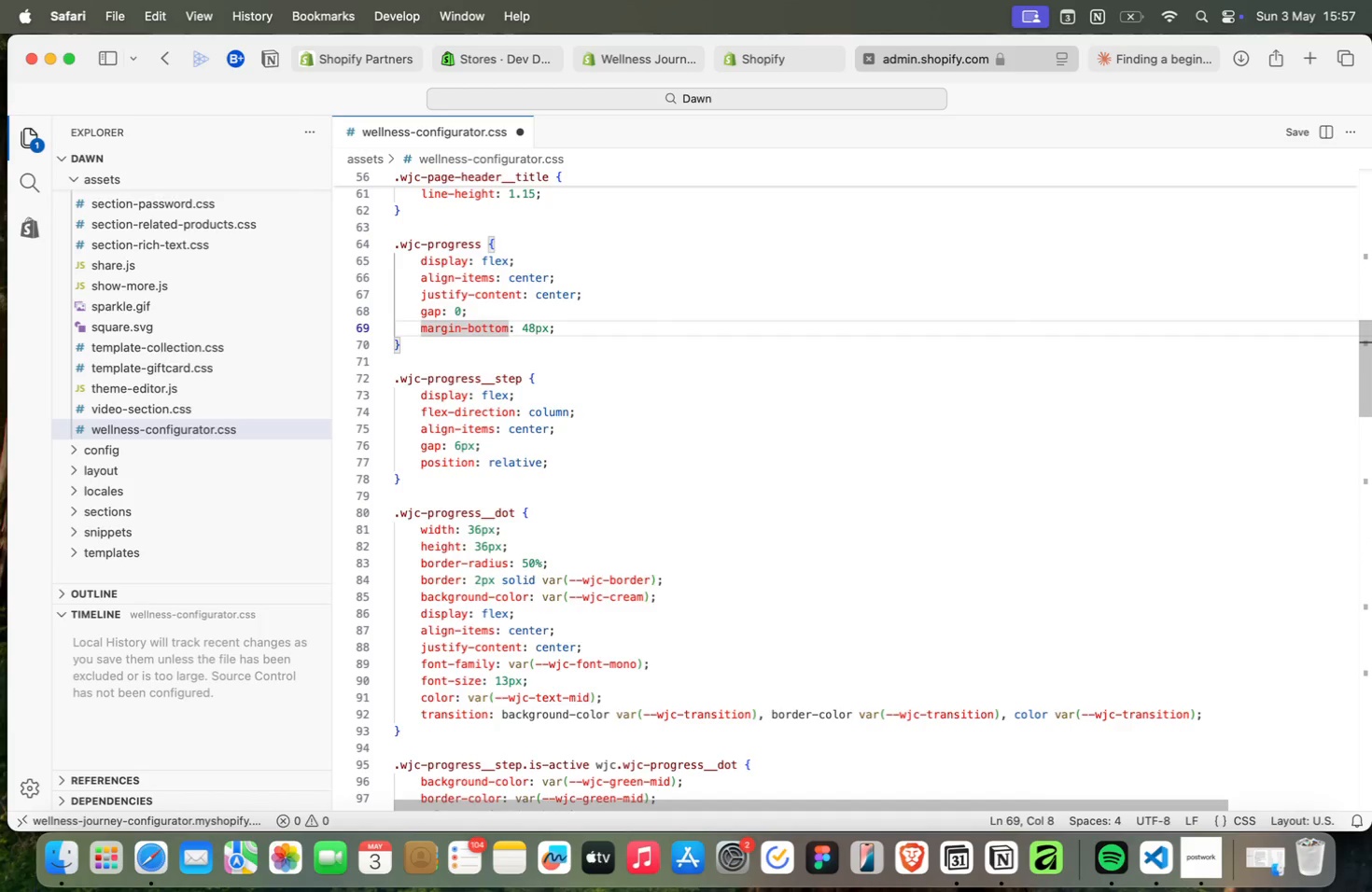 
key(ArrowRight)
 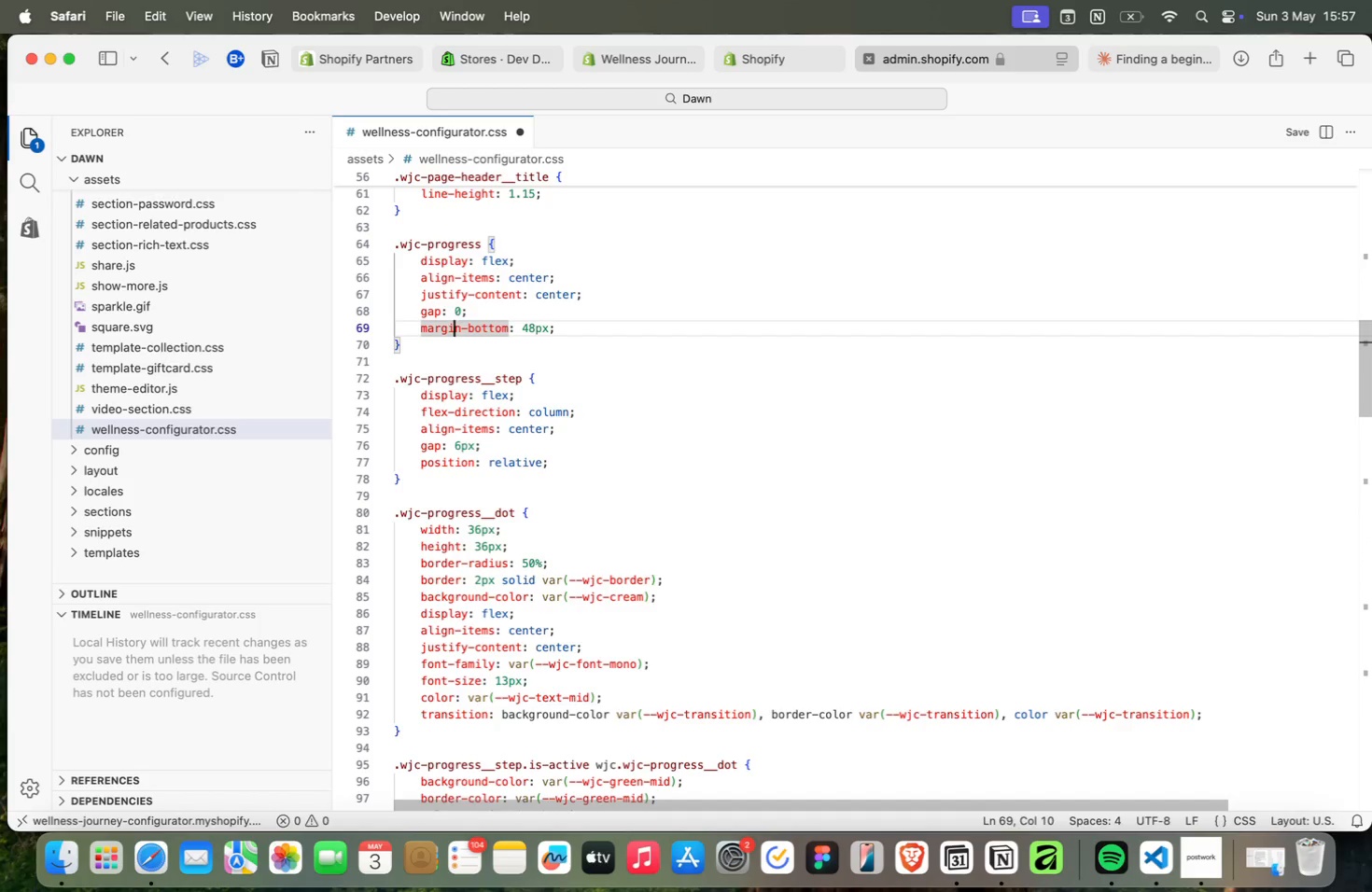 
key(ArrowRight)
 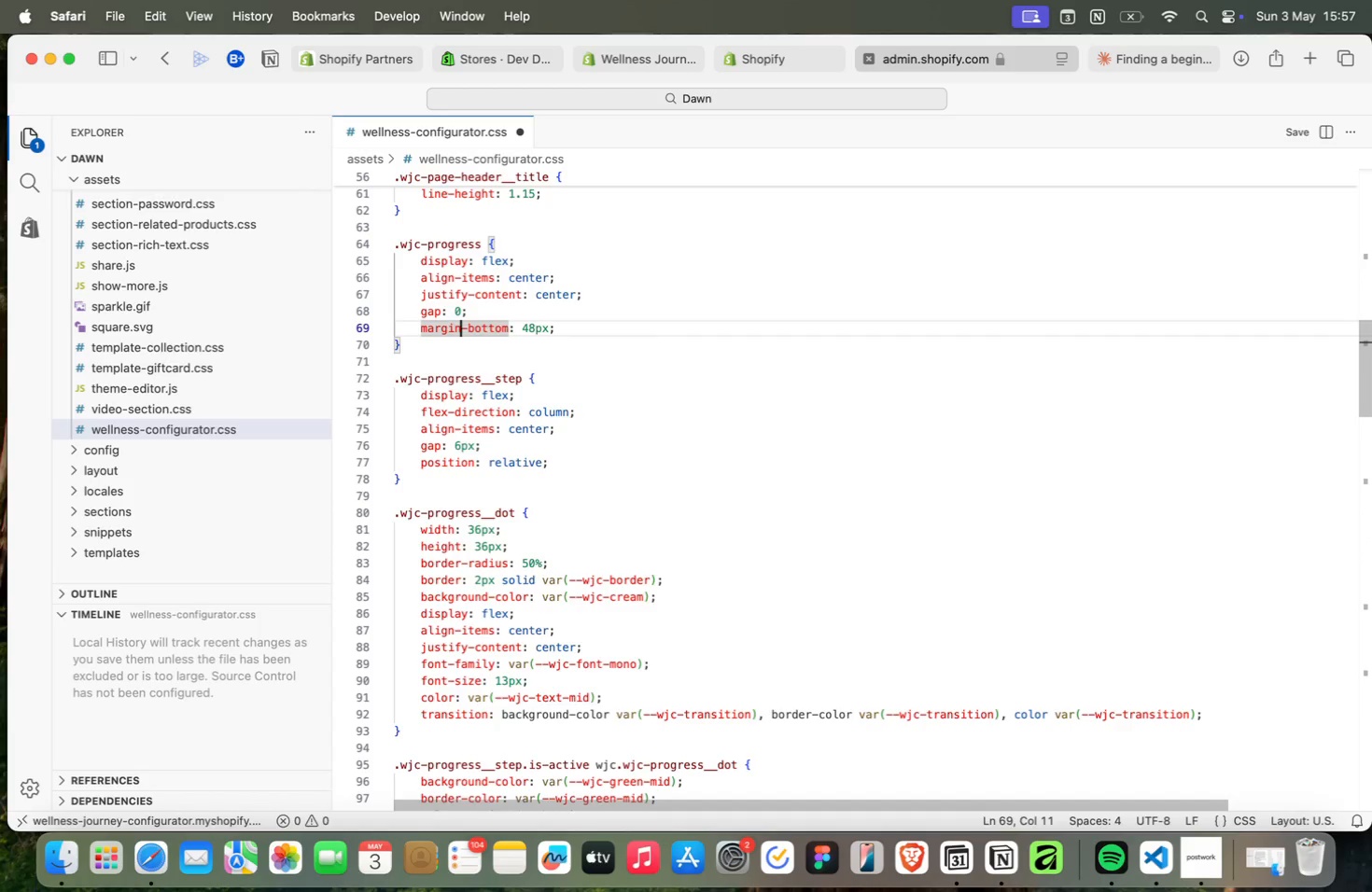 
key(ArrowRight)
 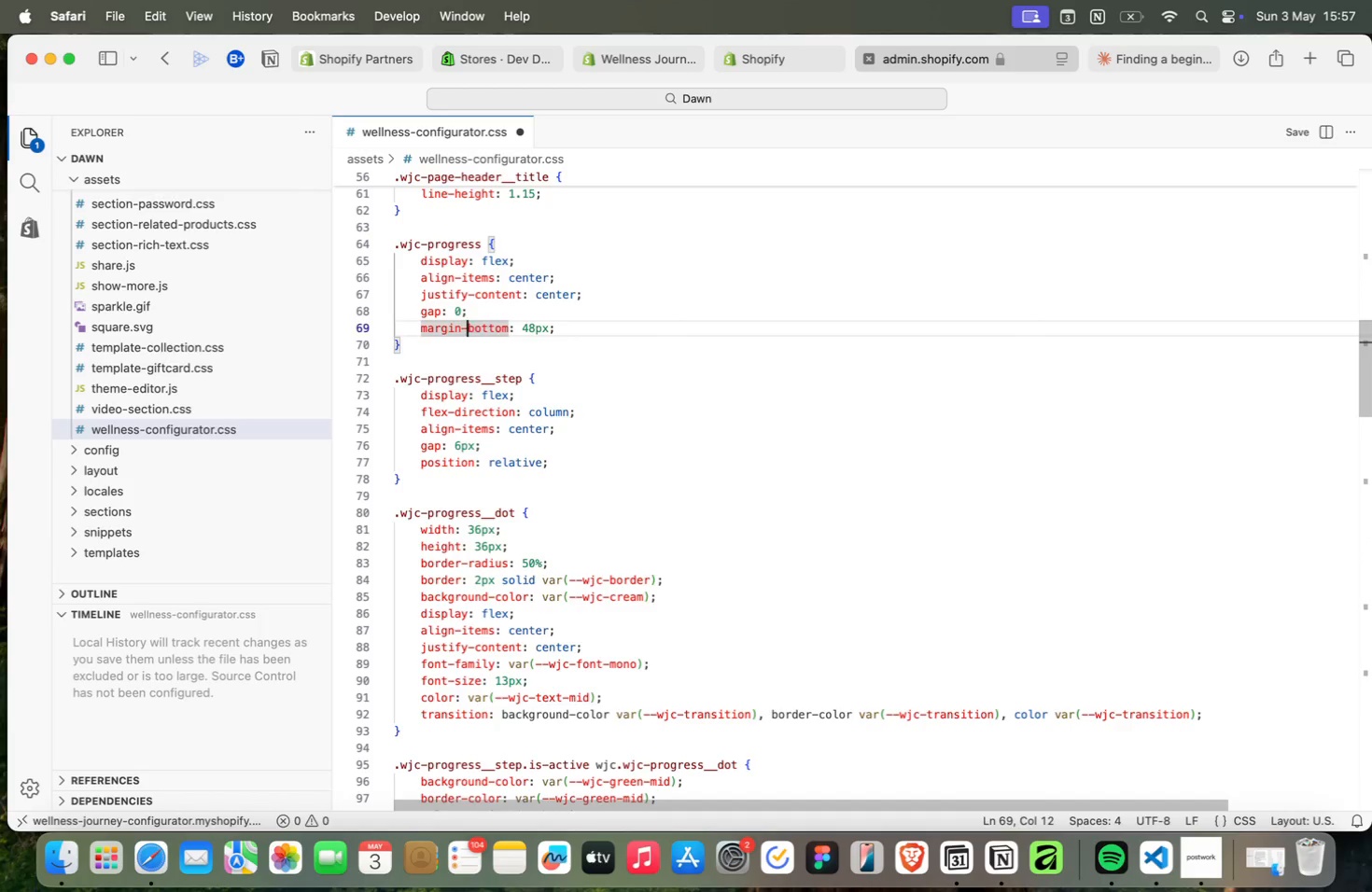 
key(ArrowRight)
 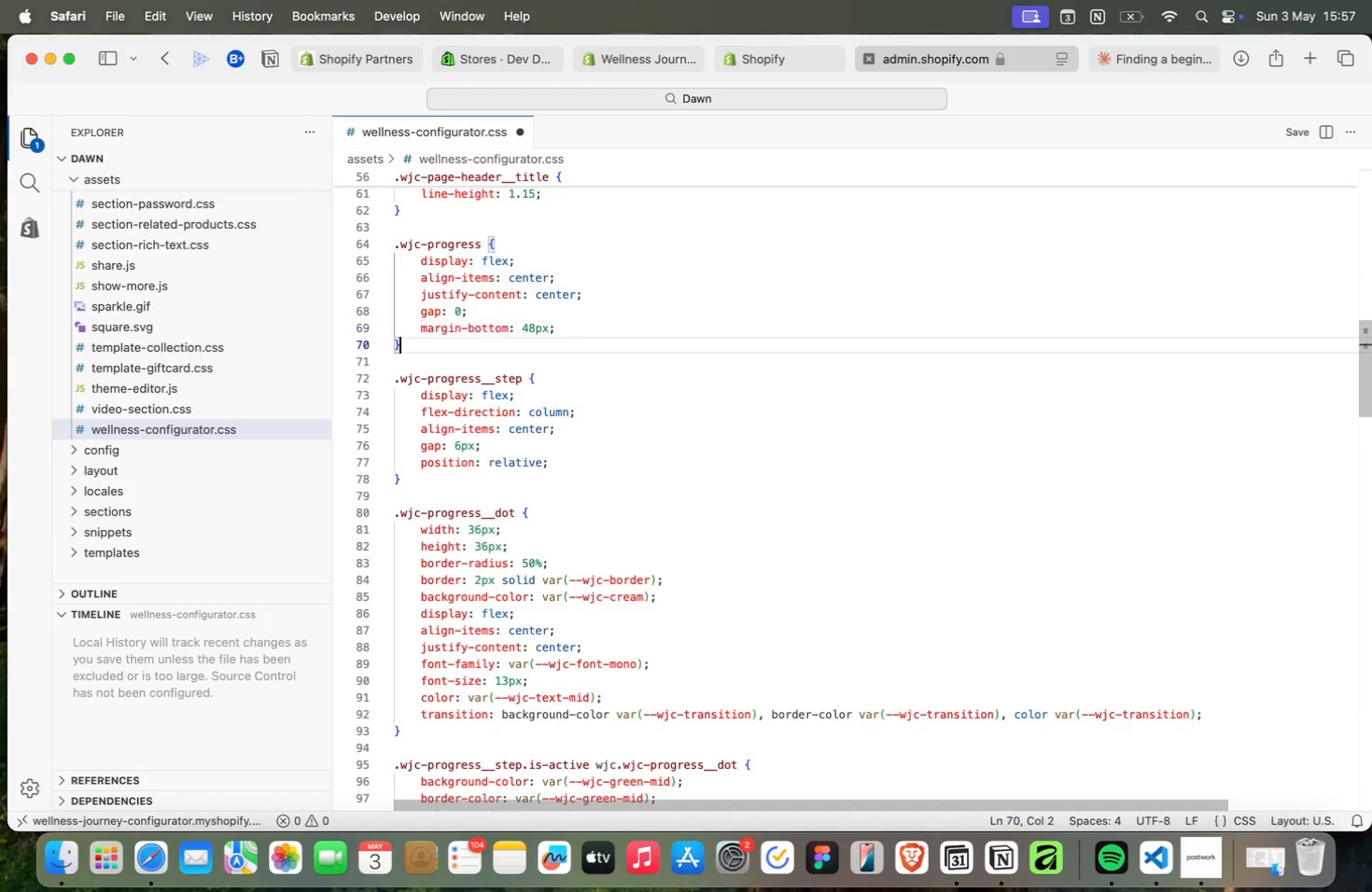 
key(ArrowDown)
 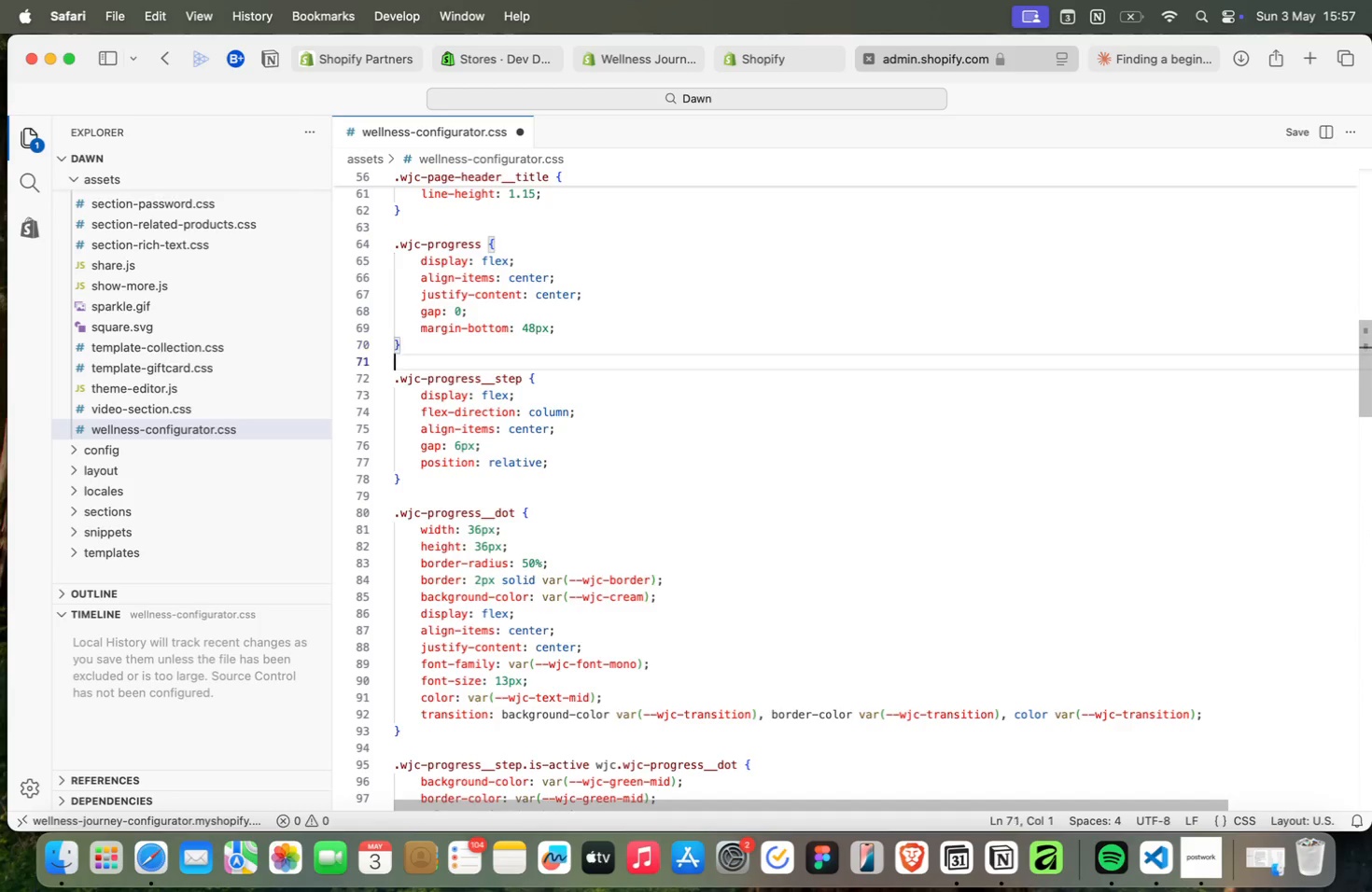 
key(ArrowDown)
 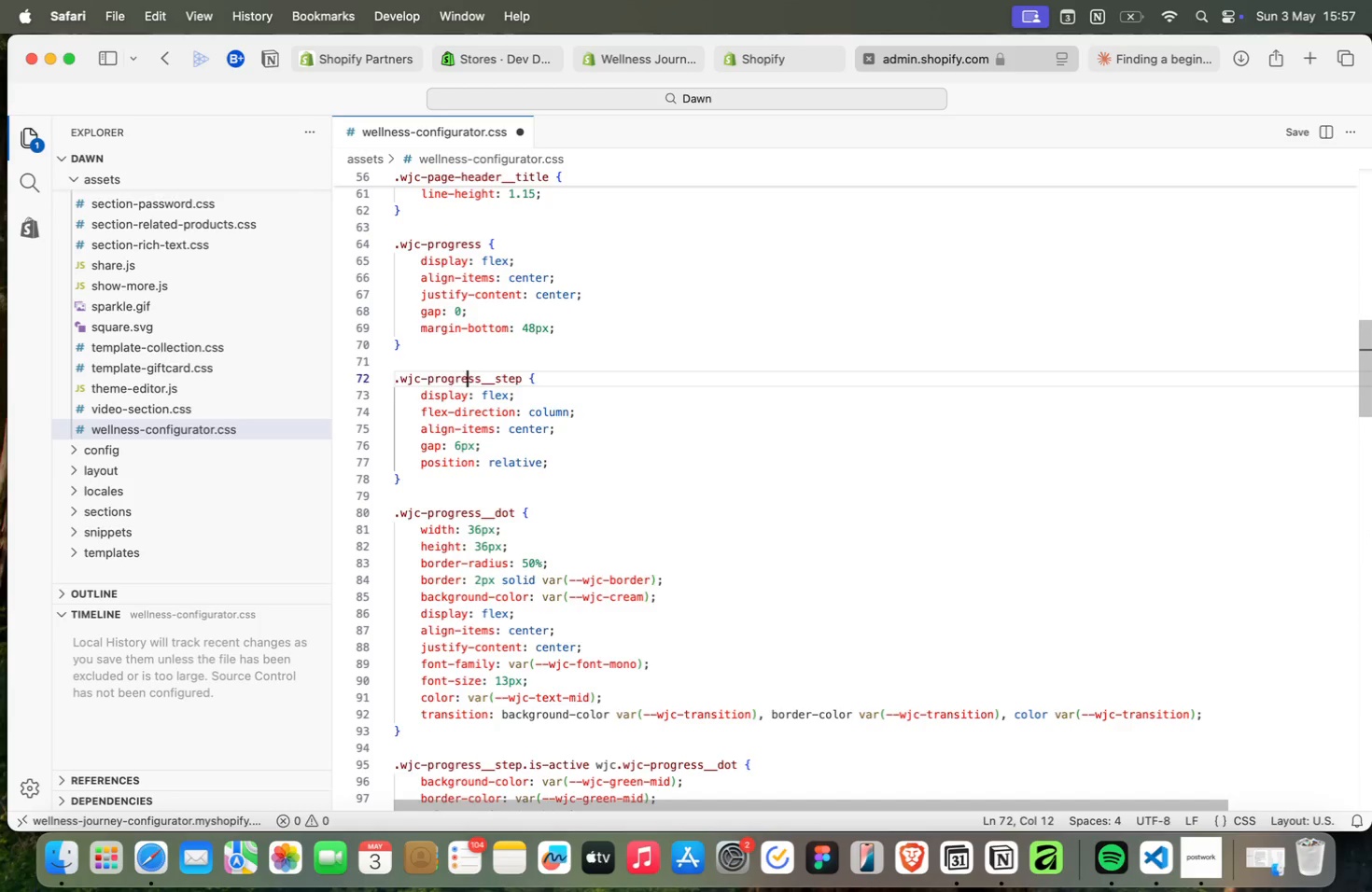 
key(ArrowDown)
 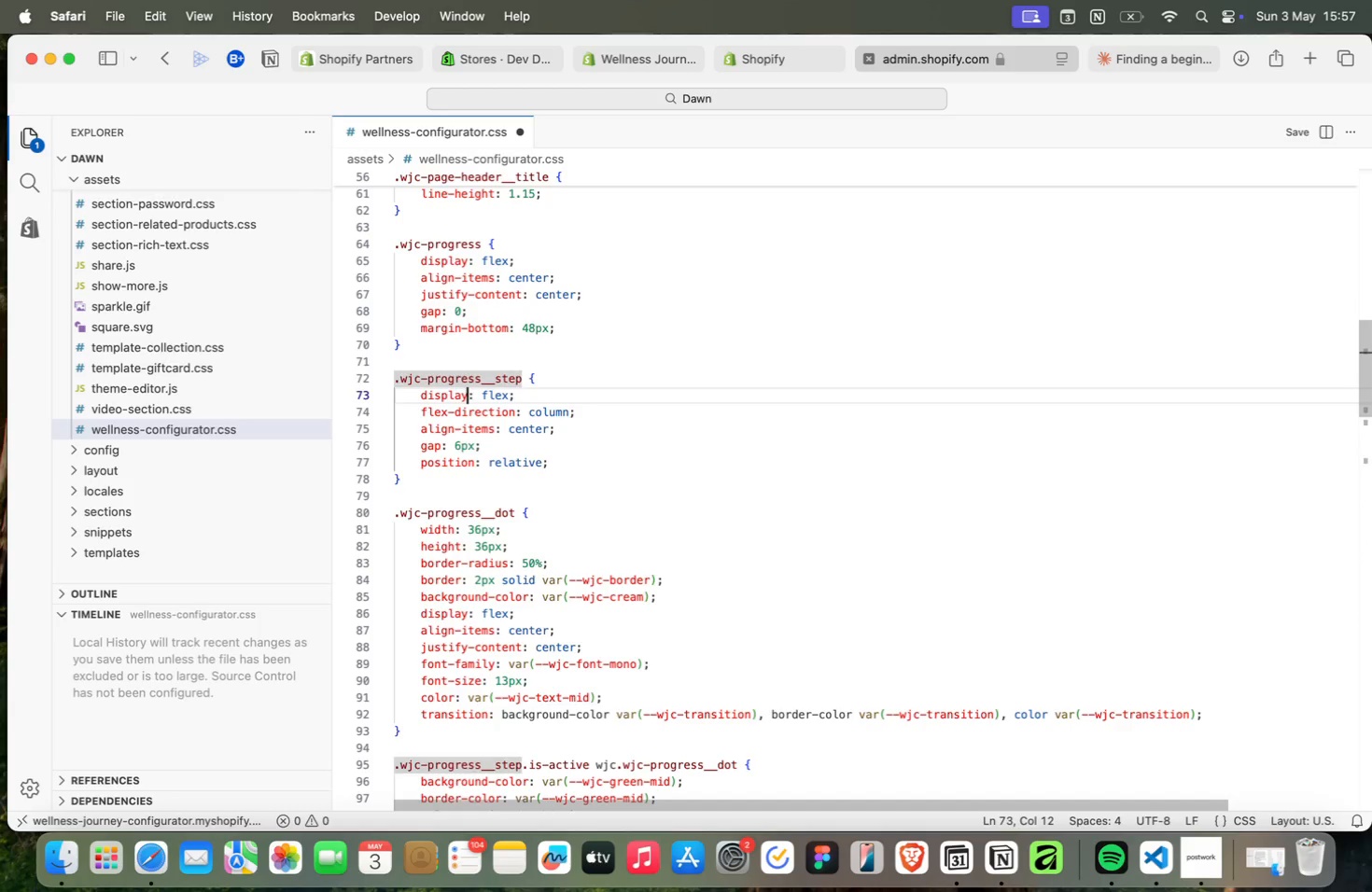 
key(ArrowDown)
 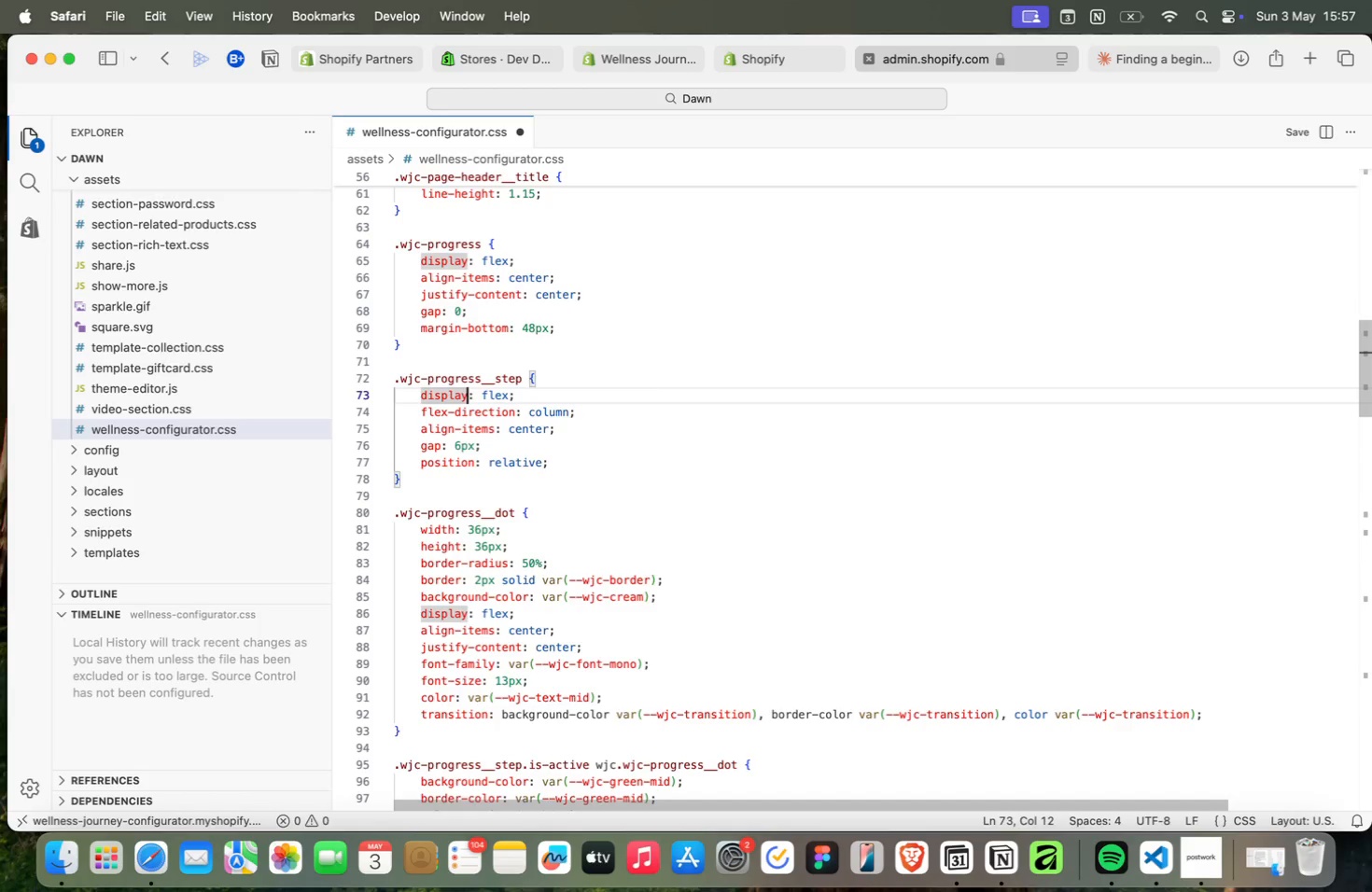 
key(ArrowDown)
 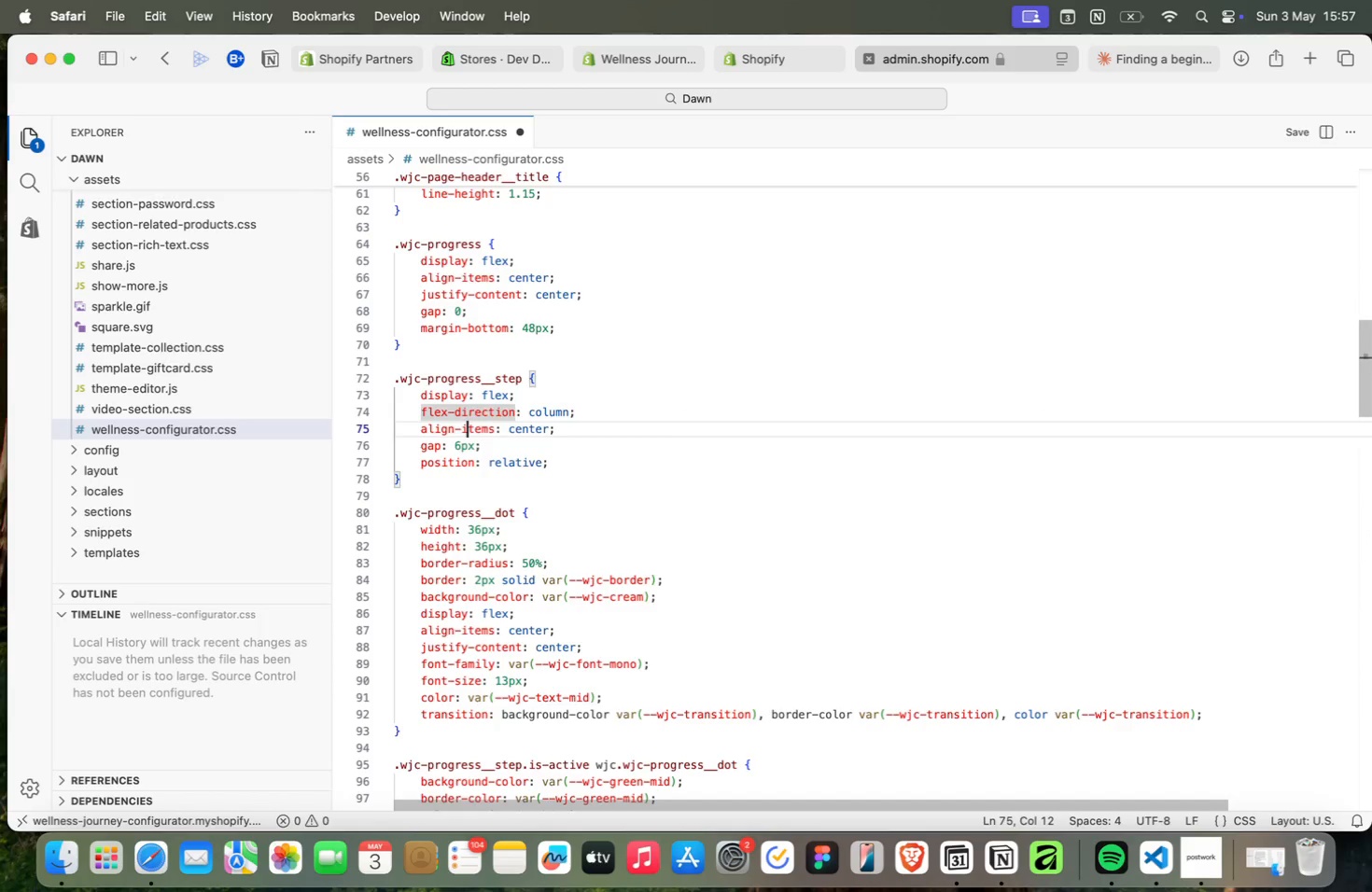 
key(ArrowDown)
 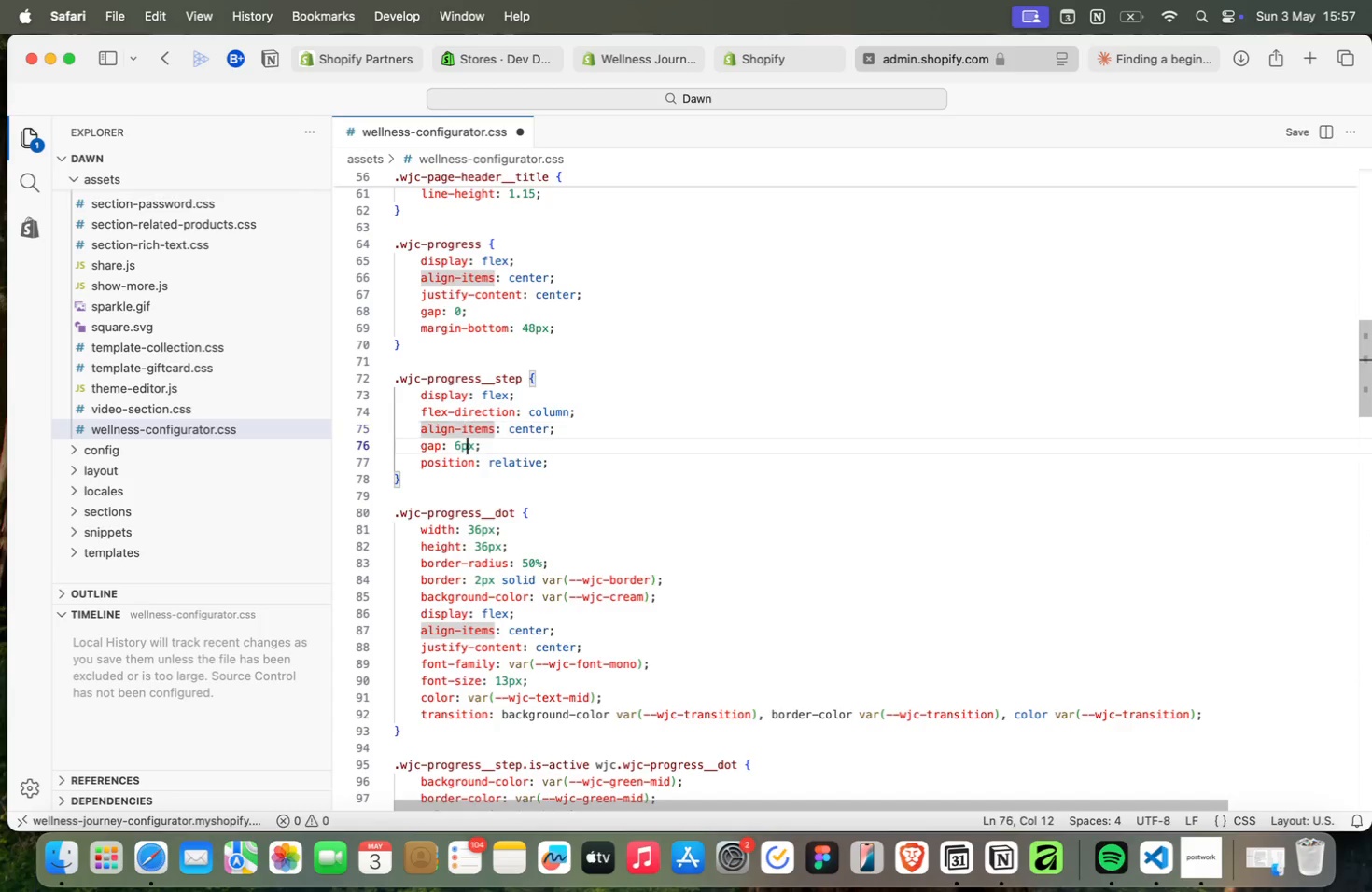 
key(ArrowDown)
 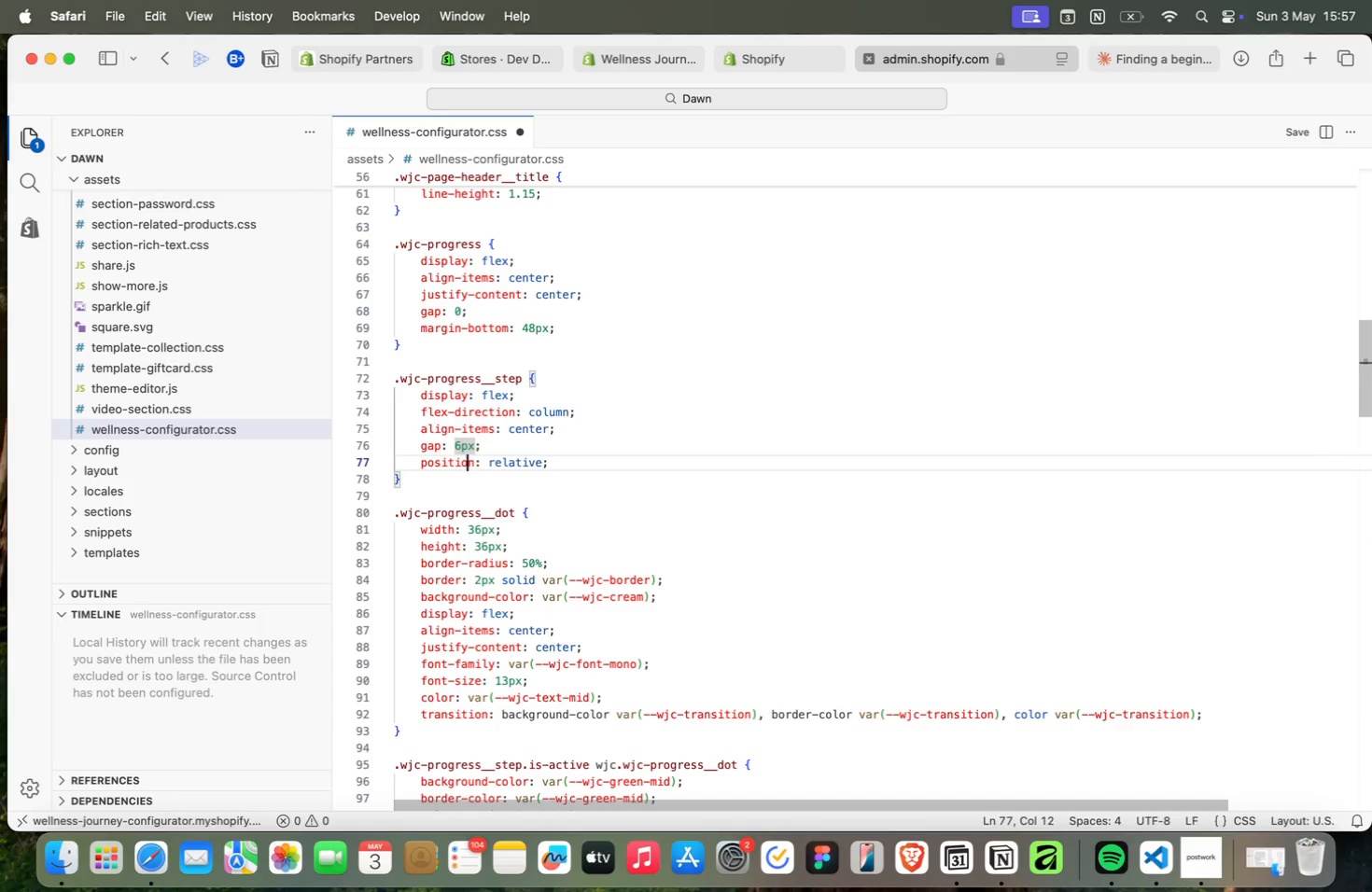 
key(ArrowDown)
 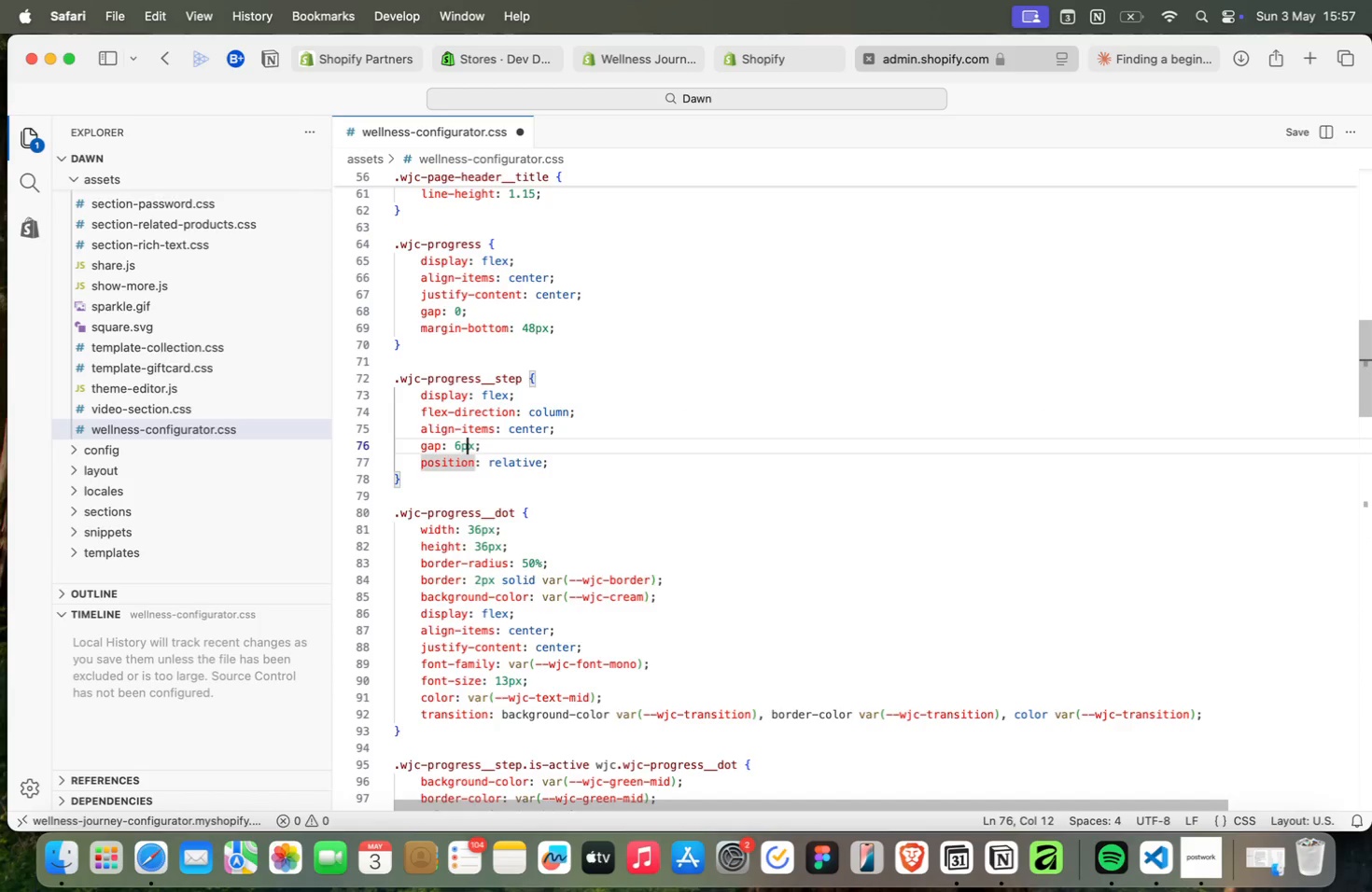 
key(ArrowUp)
 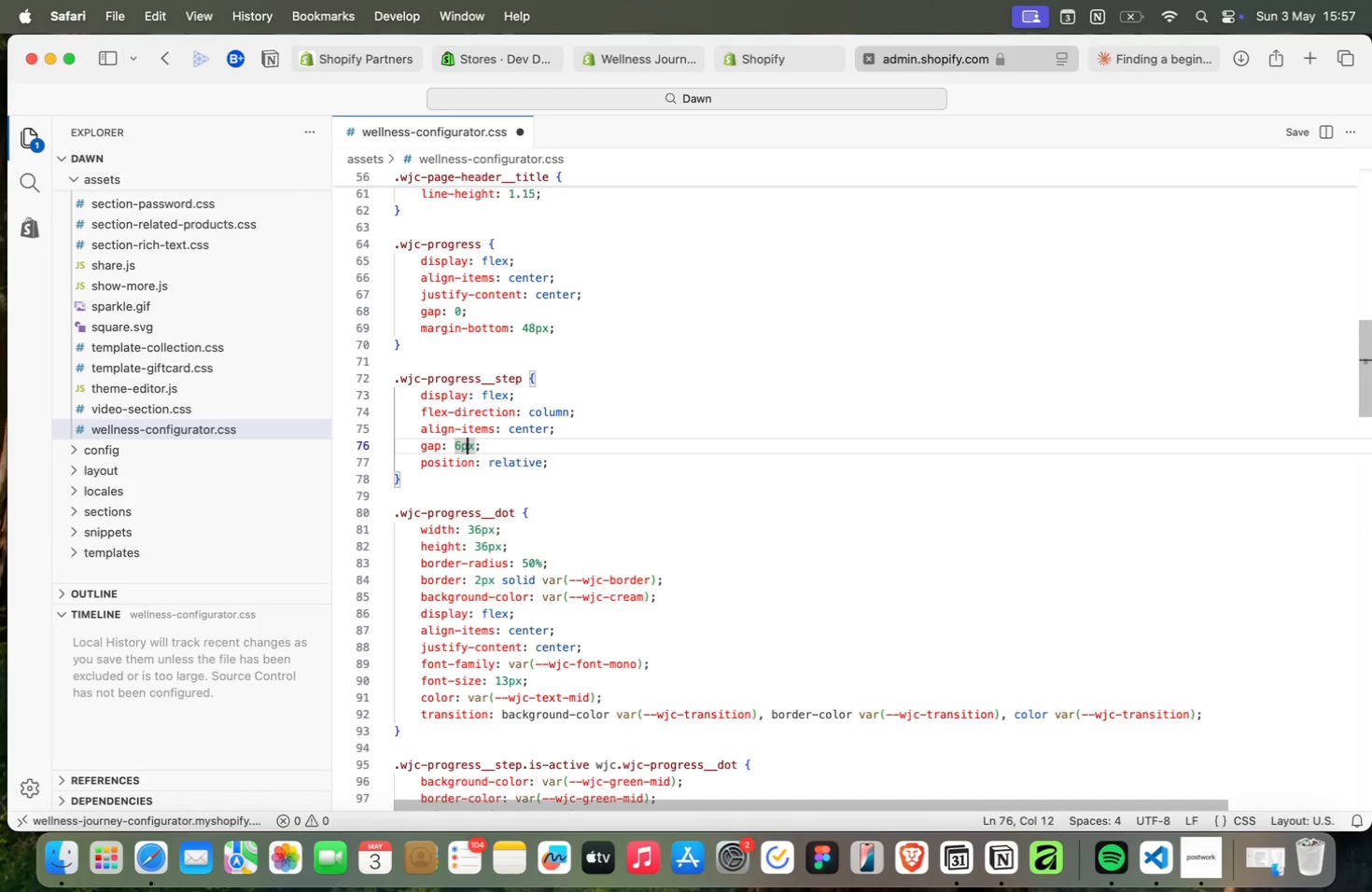 
key(ArrowUp)
 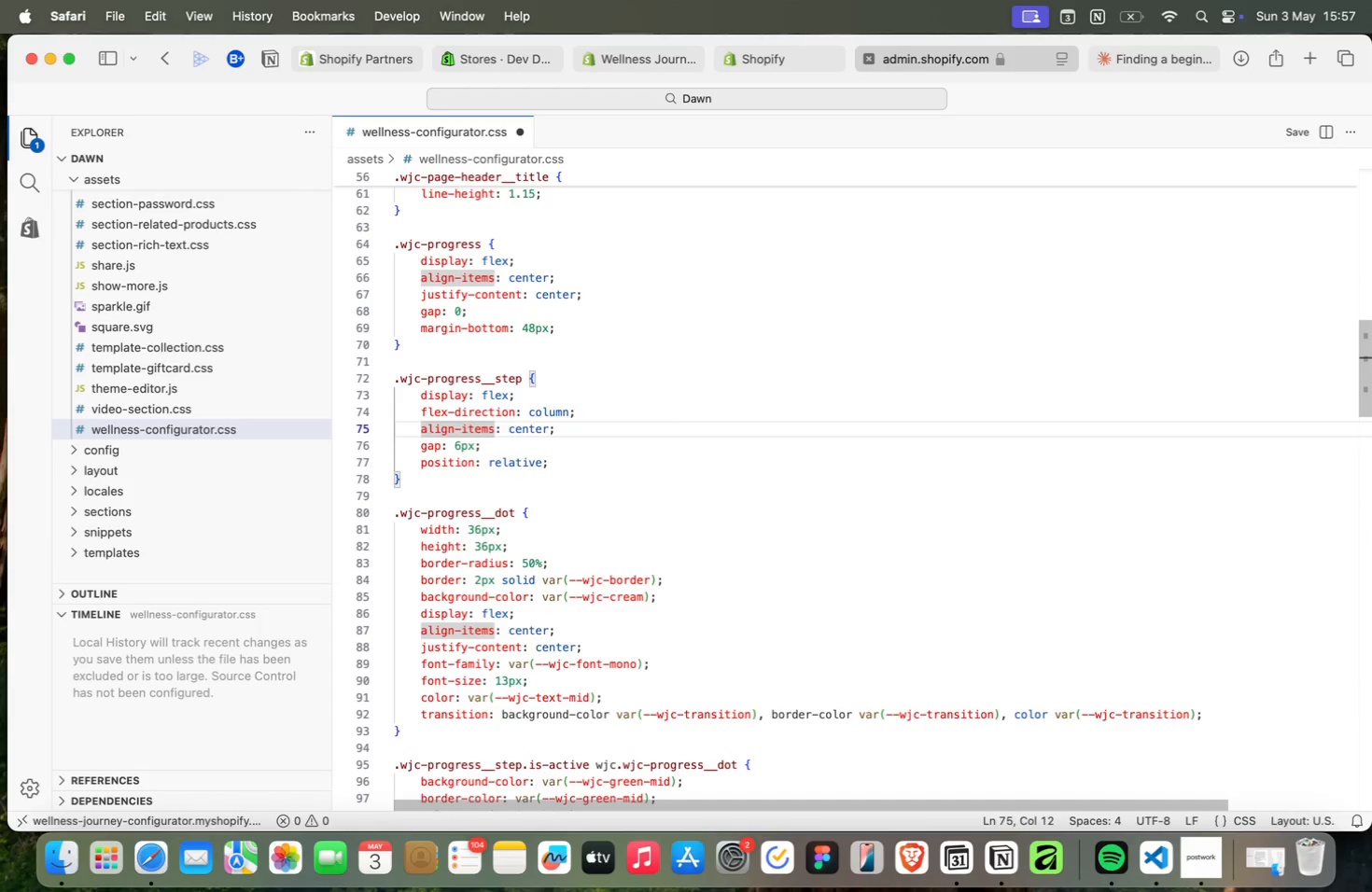 
key(ArrowLeft)
 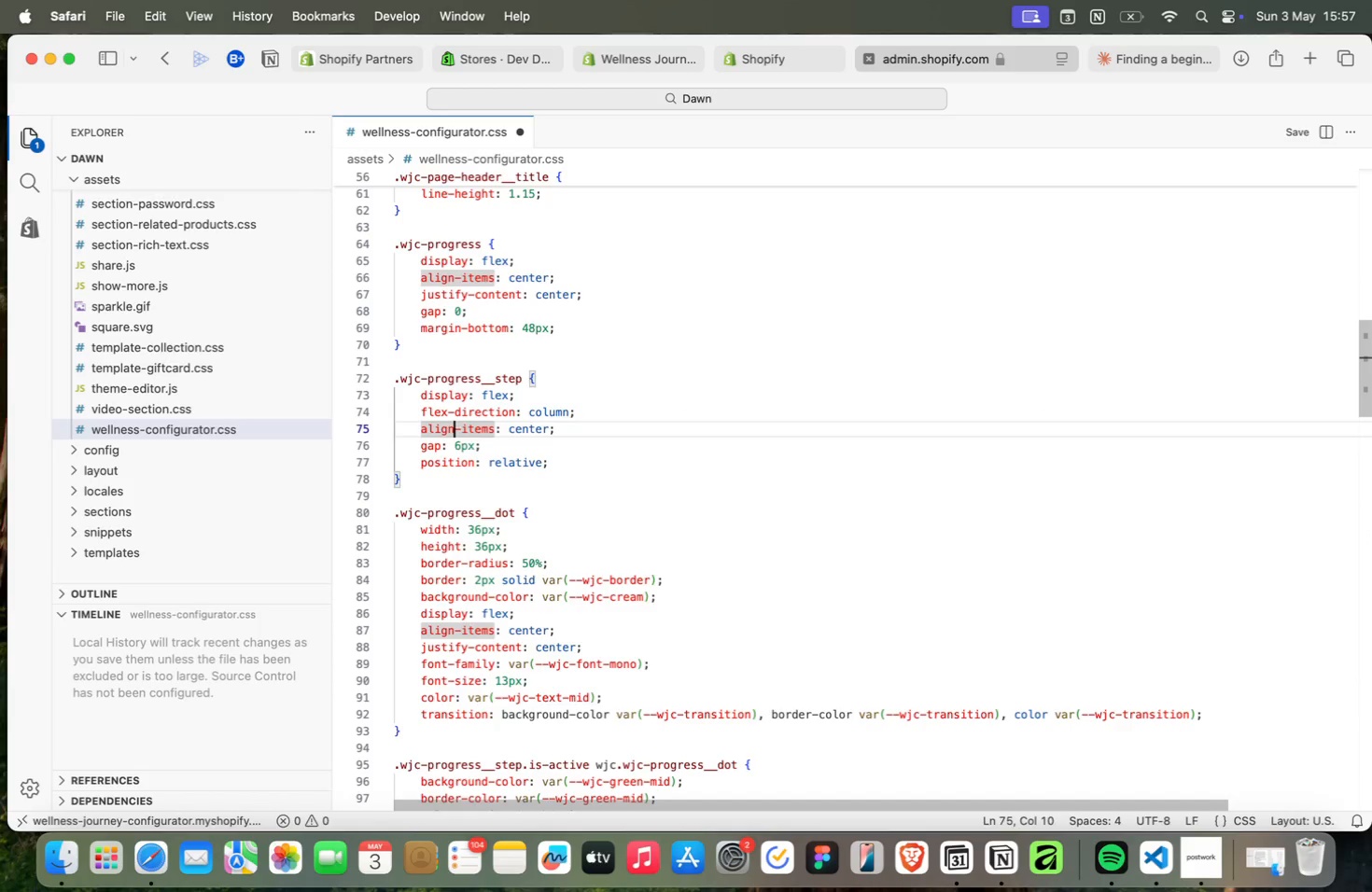 
key(ArrowLeft)
 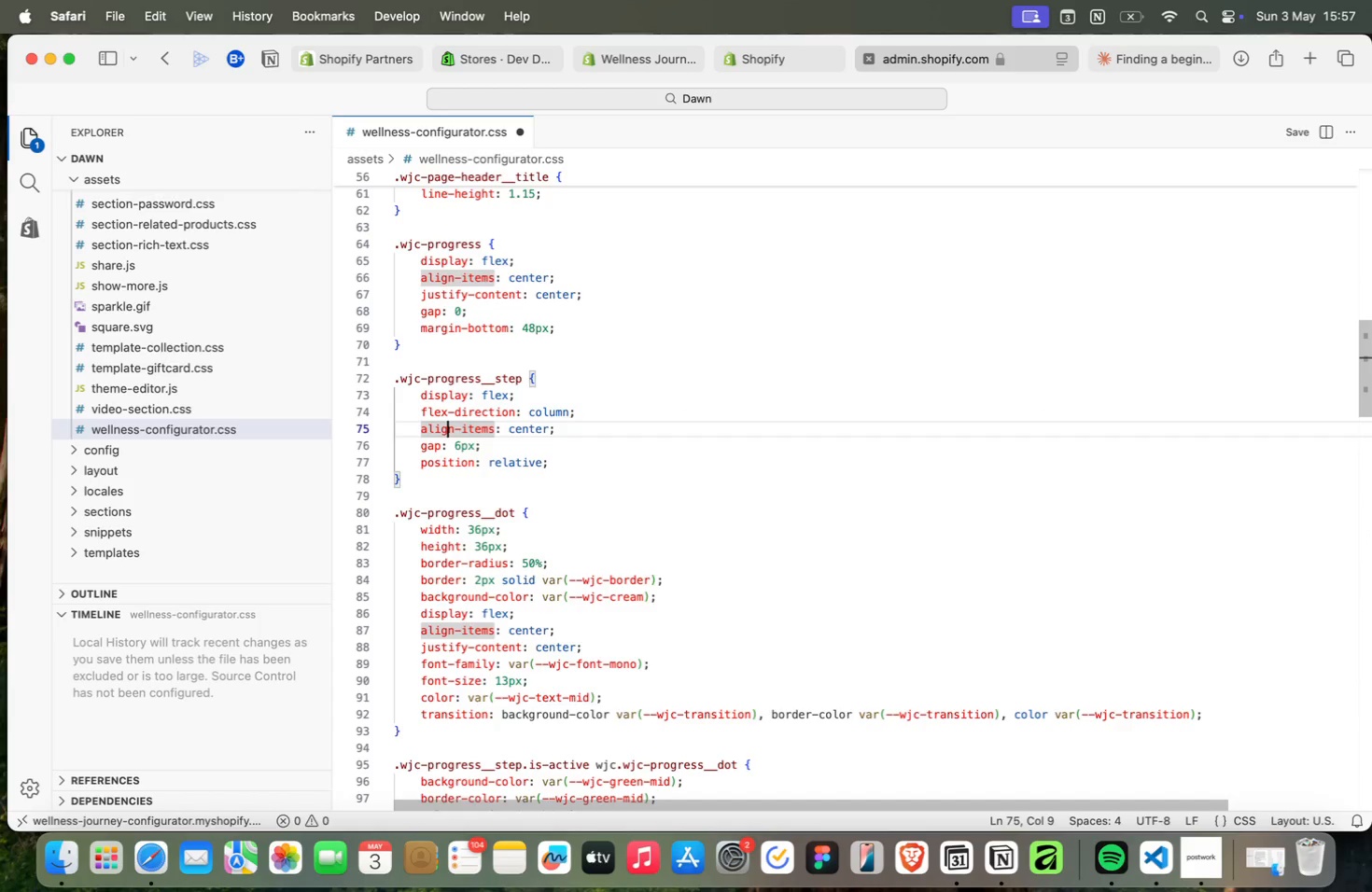 
key(ArrowLeft)
 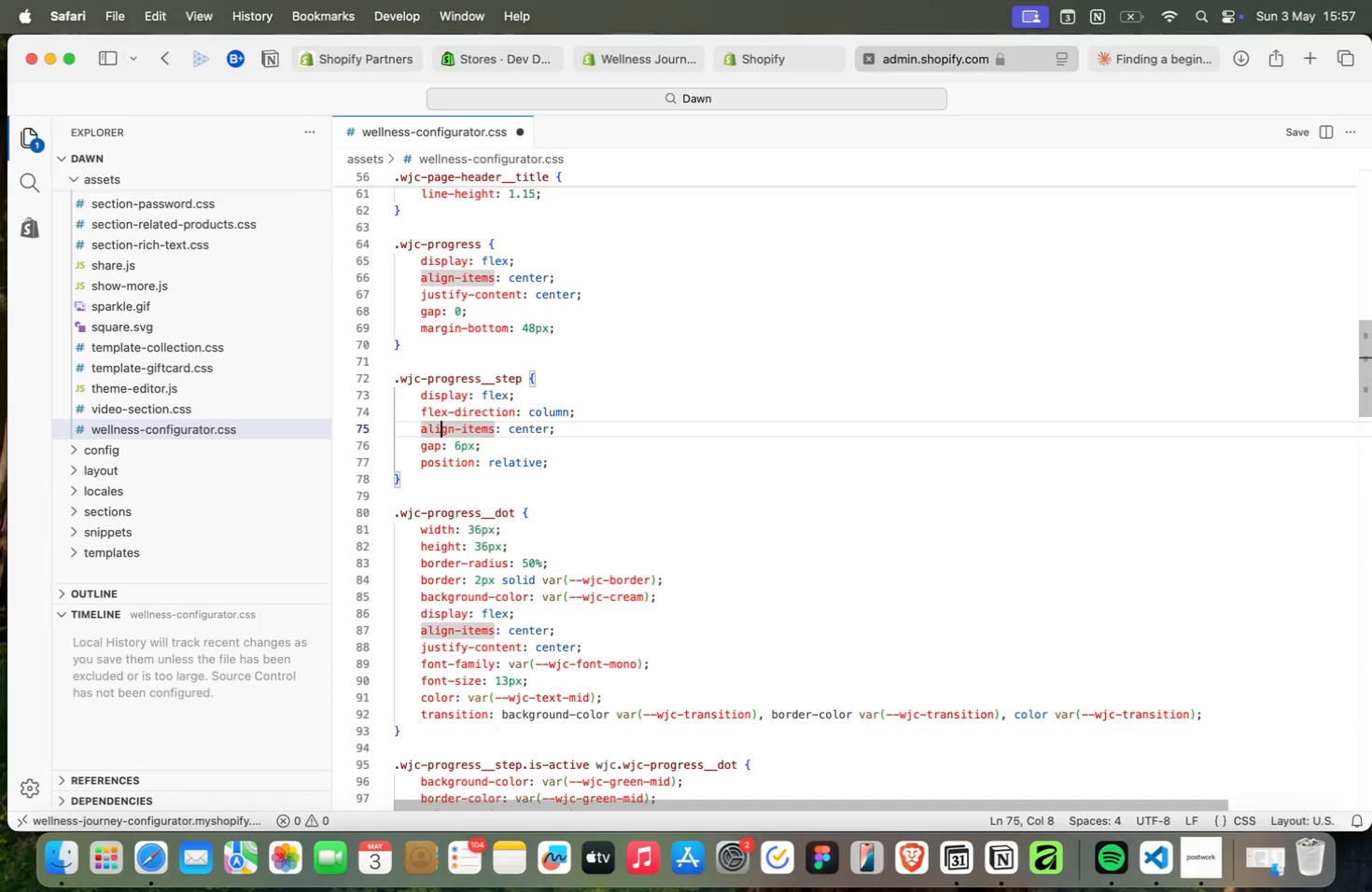 
key(ArrowLeft)
 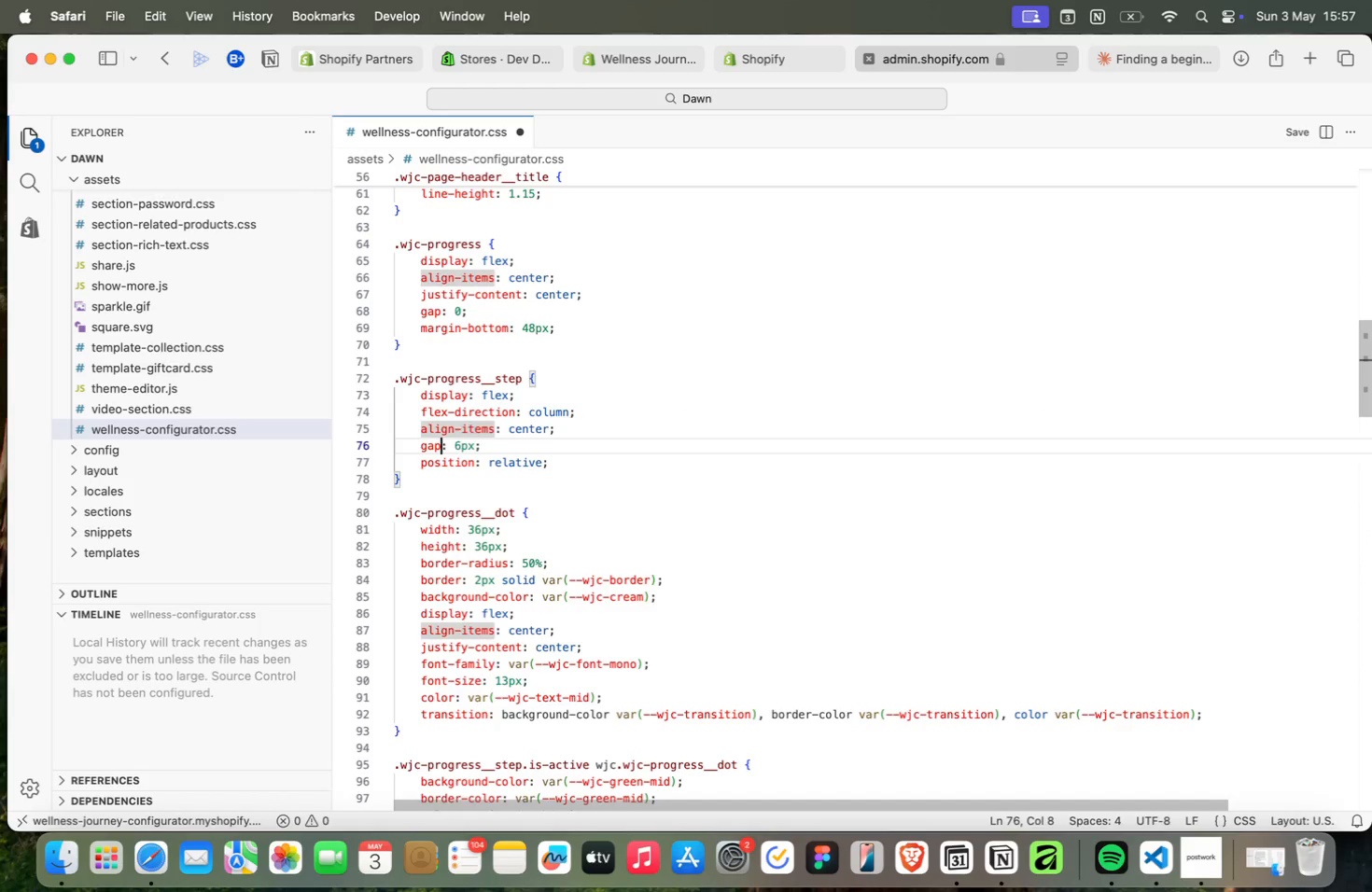 
key(ArrowDown)
 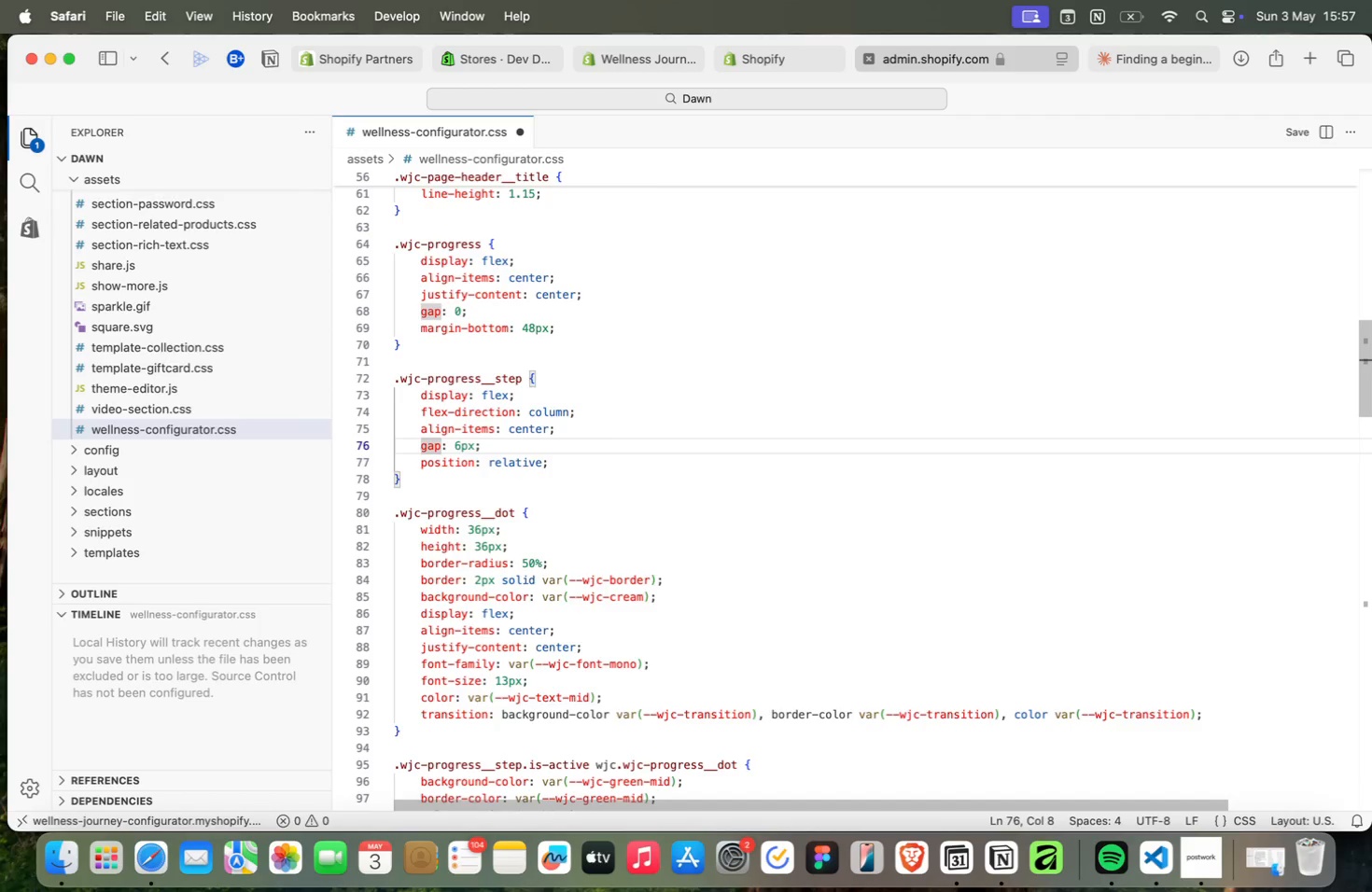 
key(ArrowDown)
 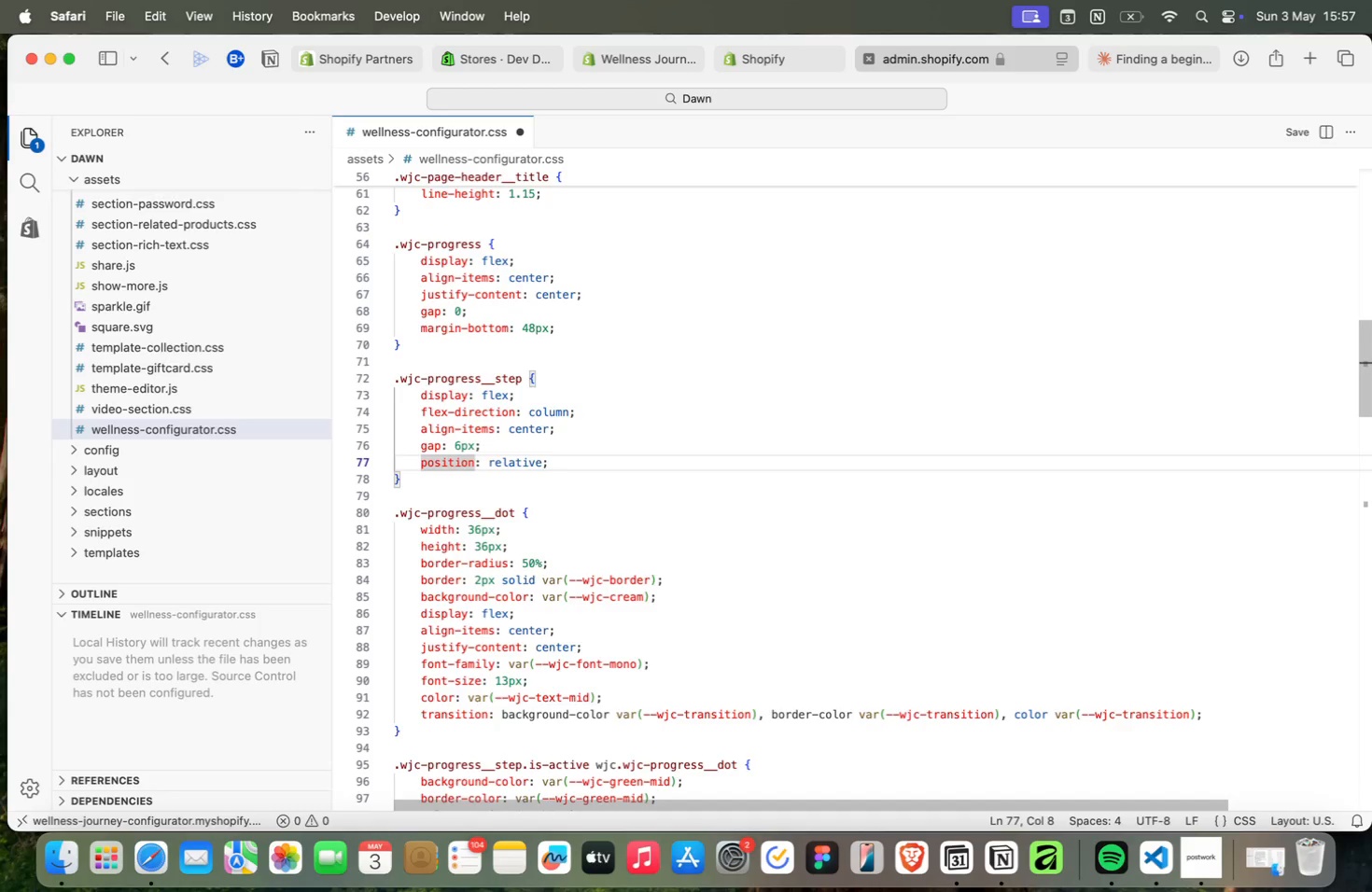 
wait(17.65)
 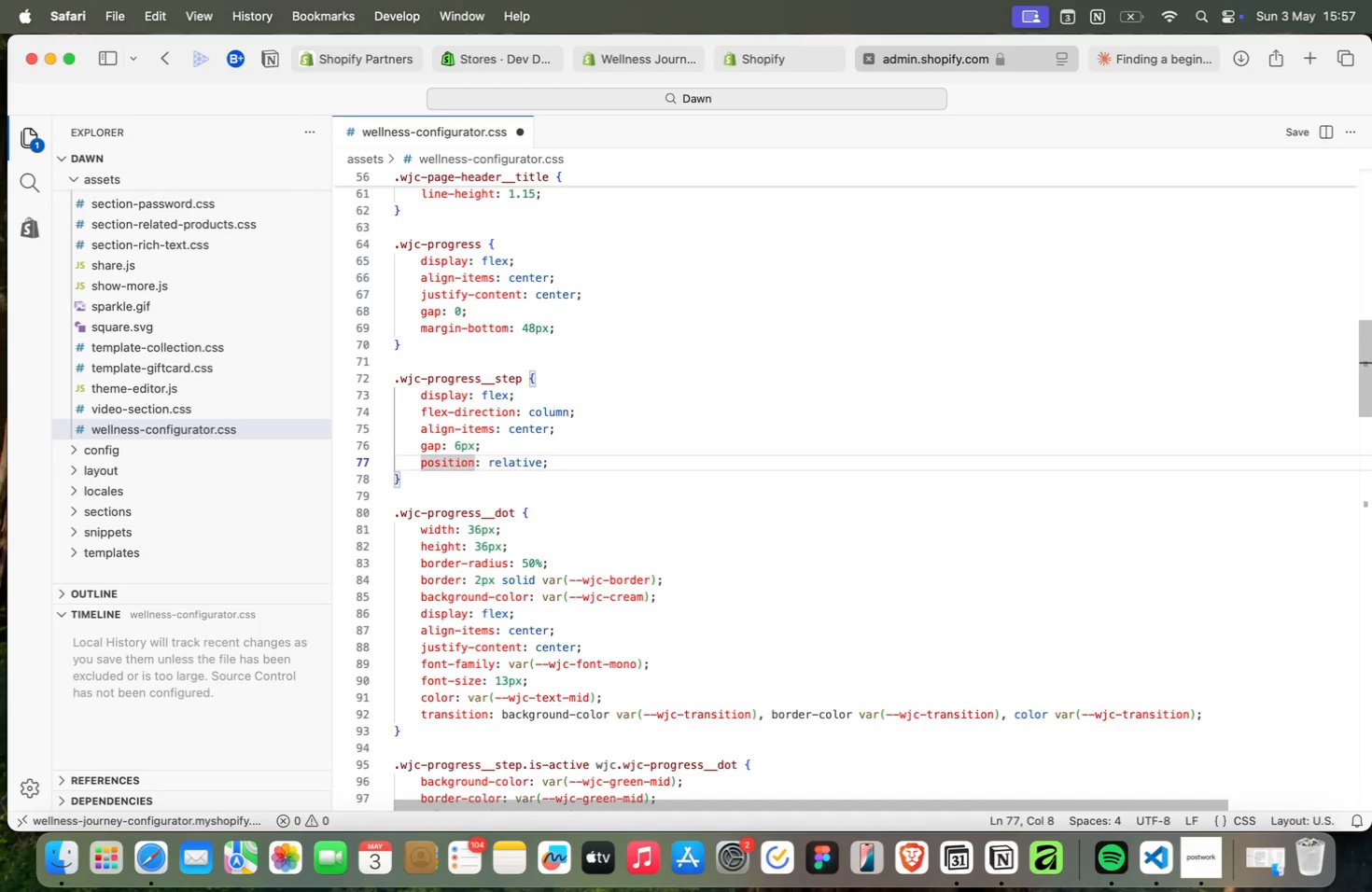 
key(ArrowRight)
 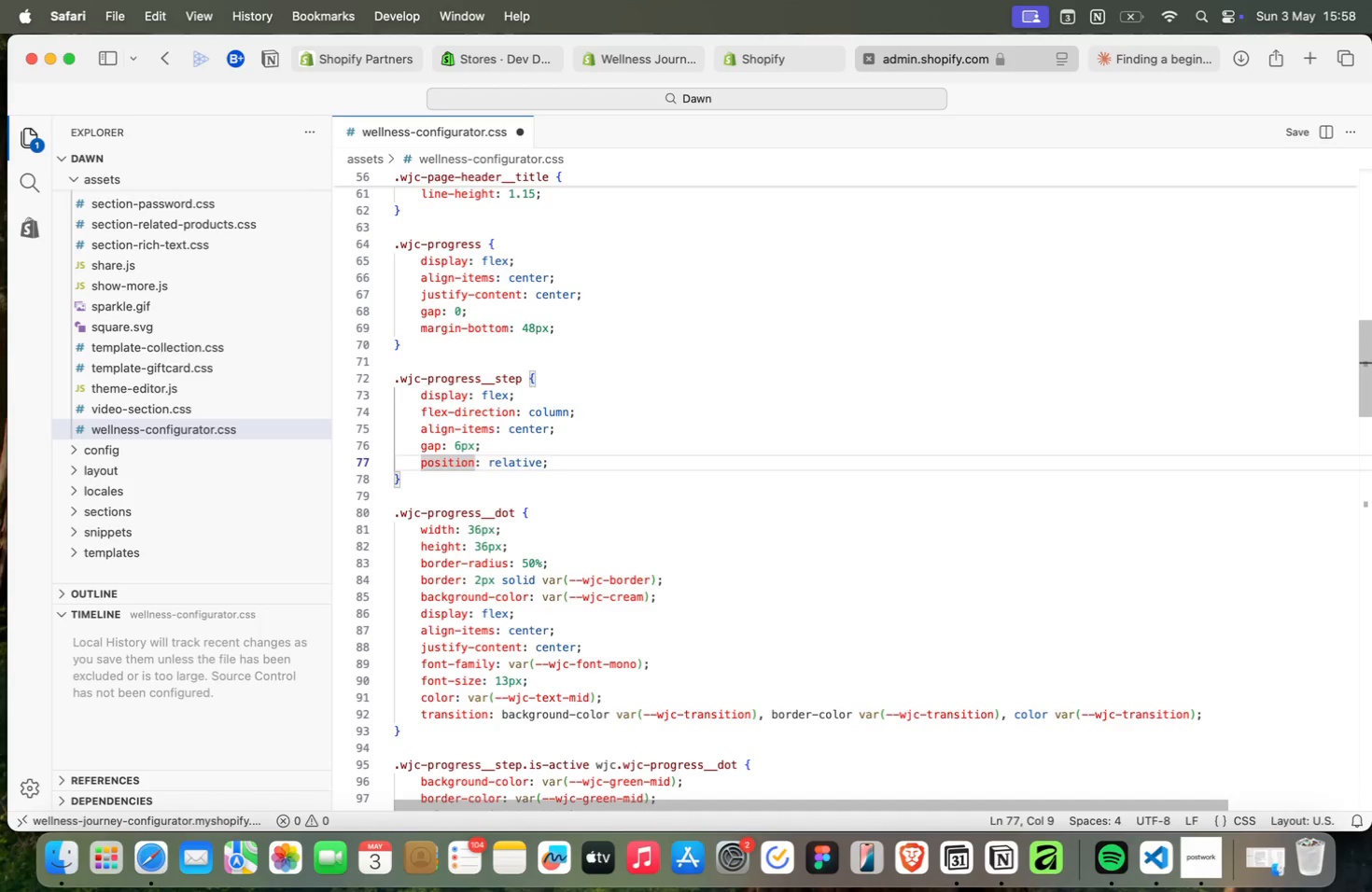 
wait(11.83)
 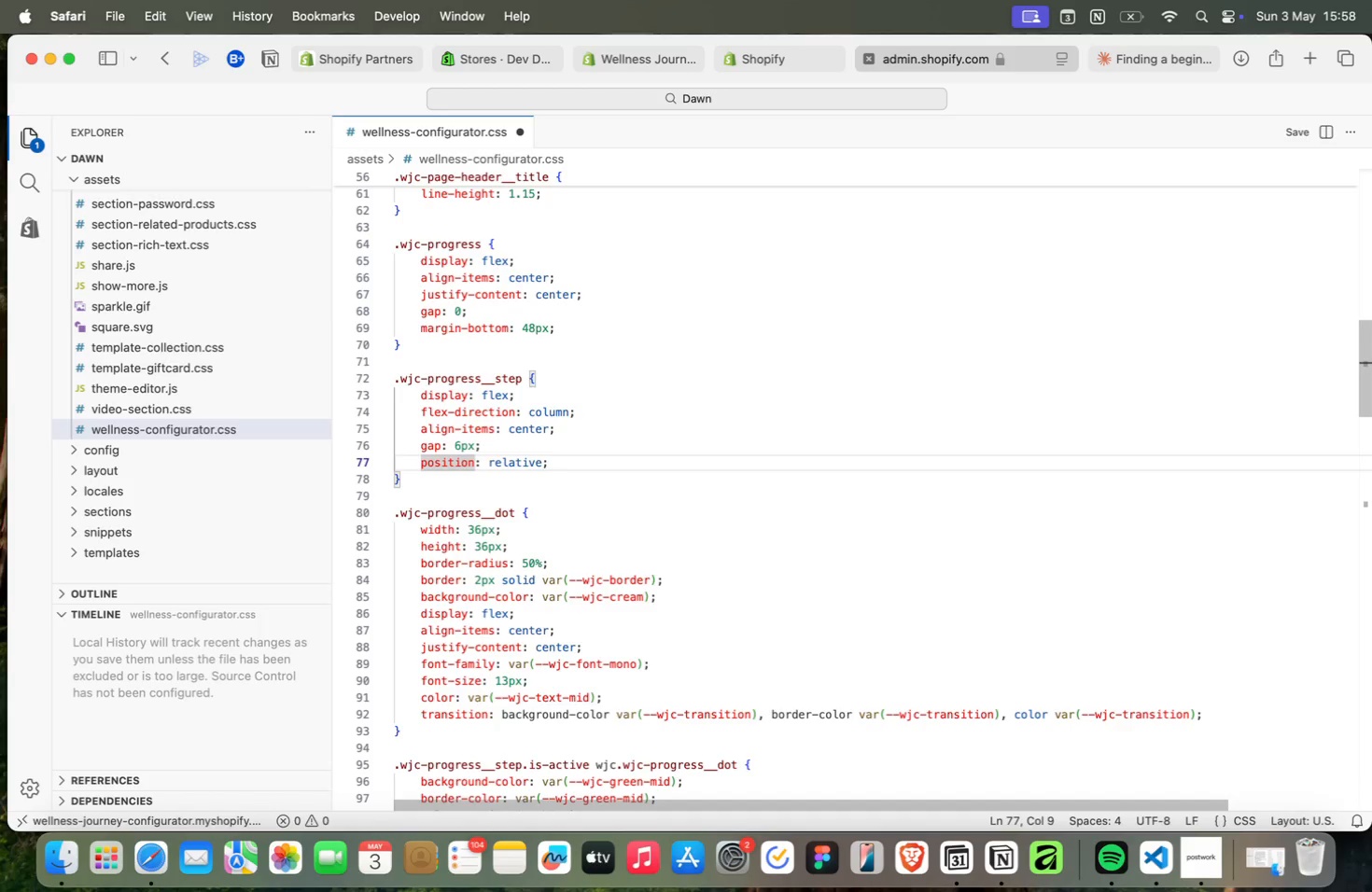 
key(ArrowRight)
 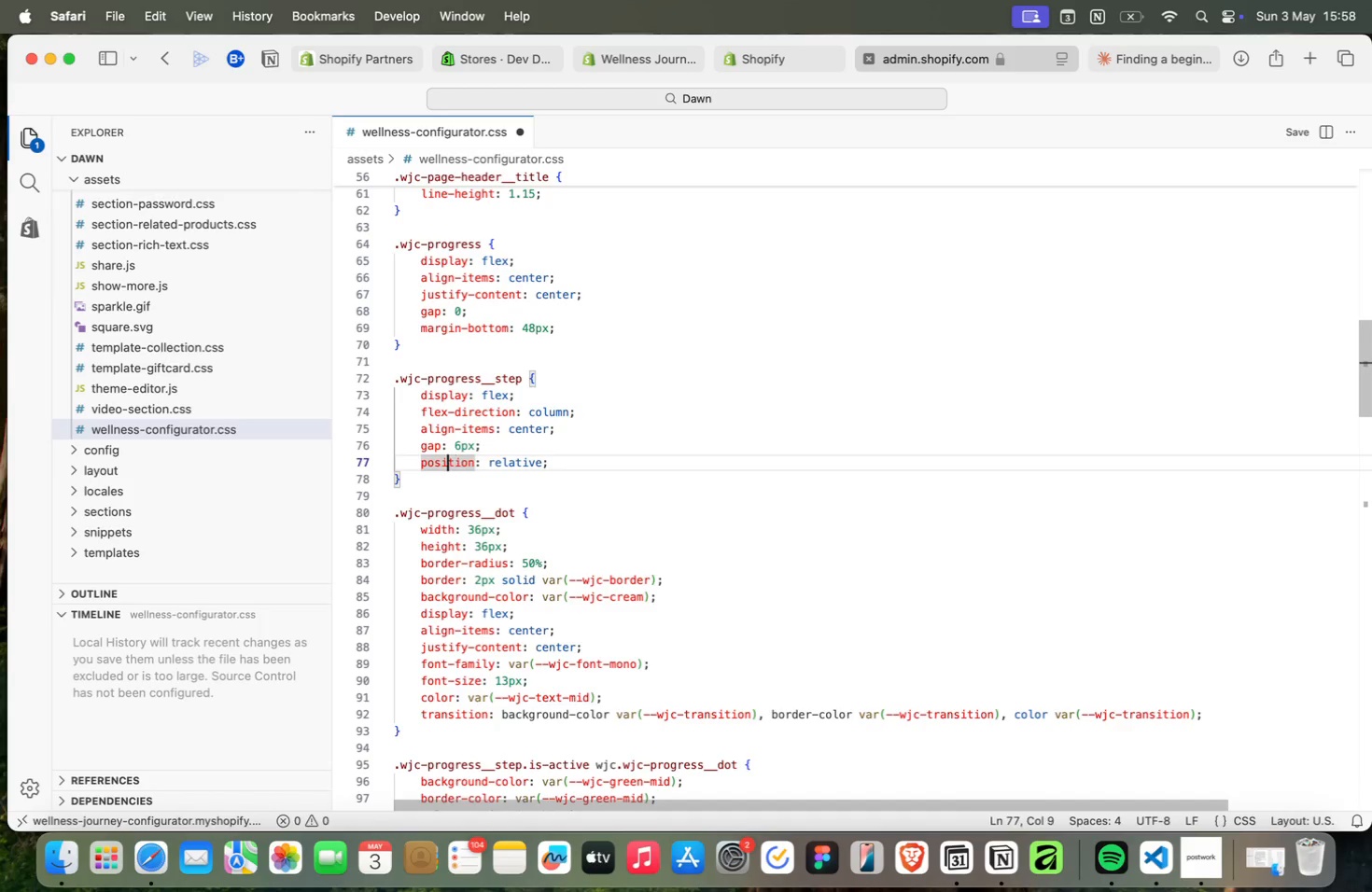 
key(ArrowLeft)
 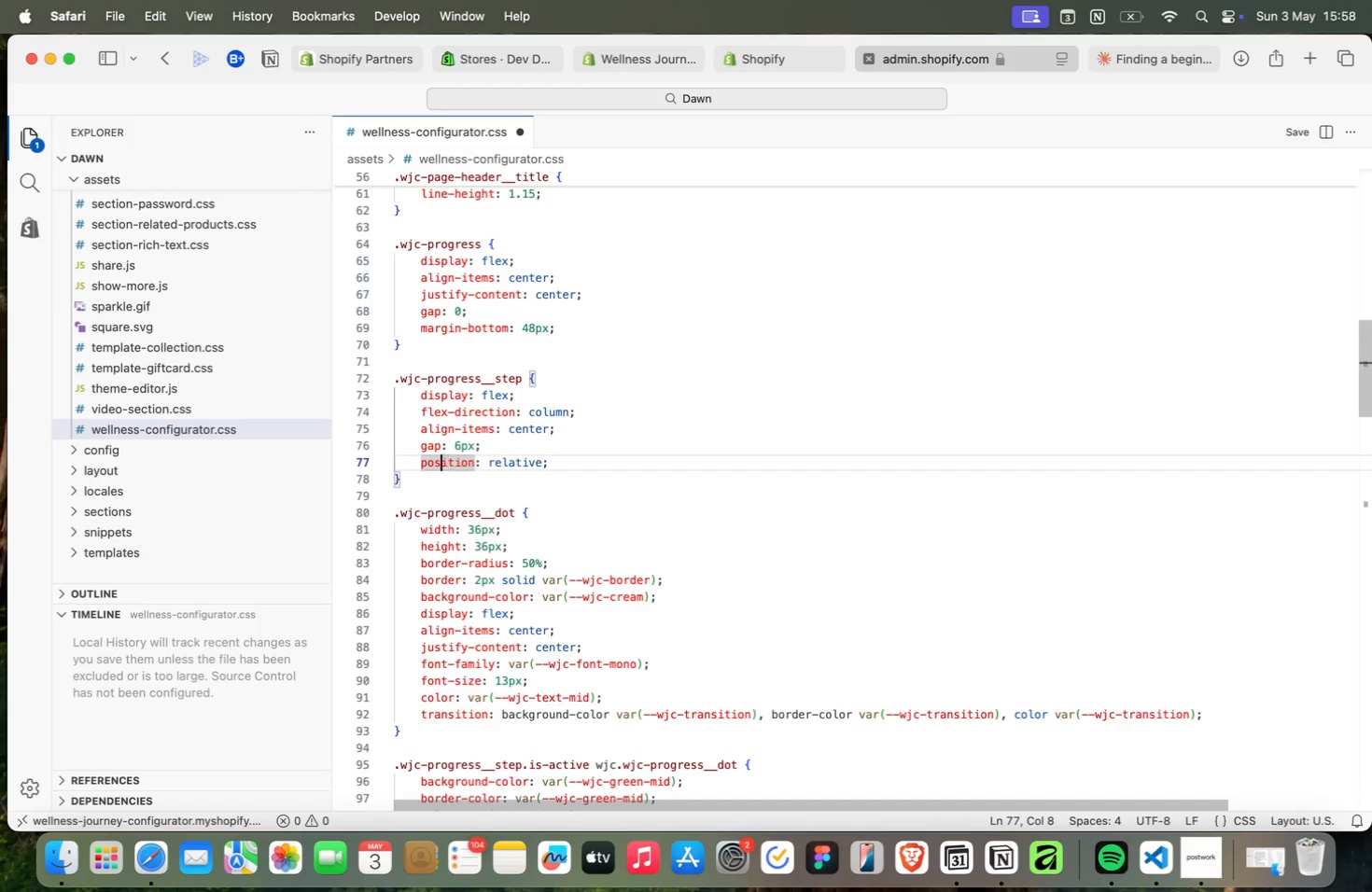 
key(ArrowLeft)
 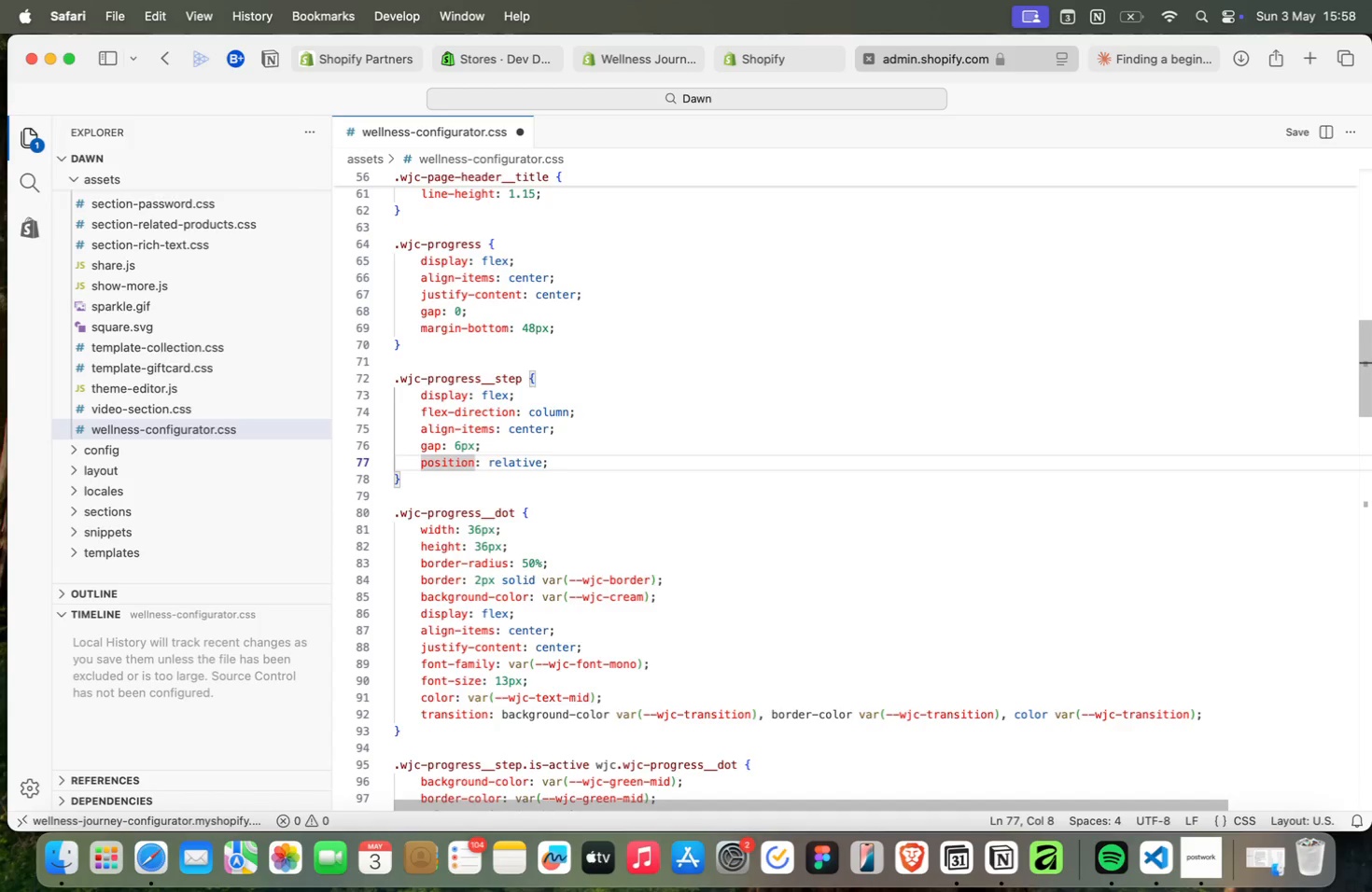 
key(ArrowUp)
 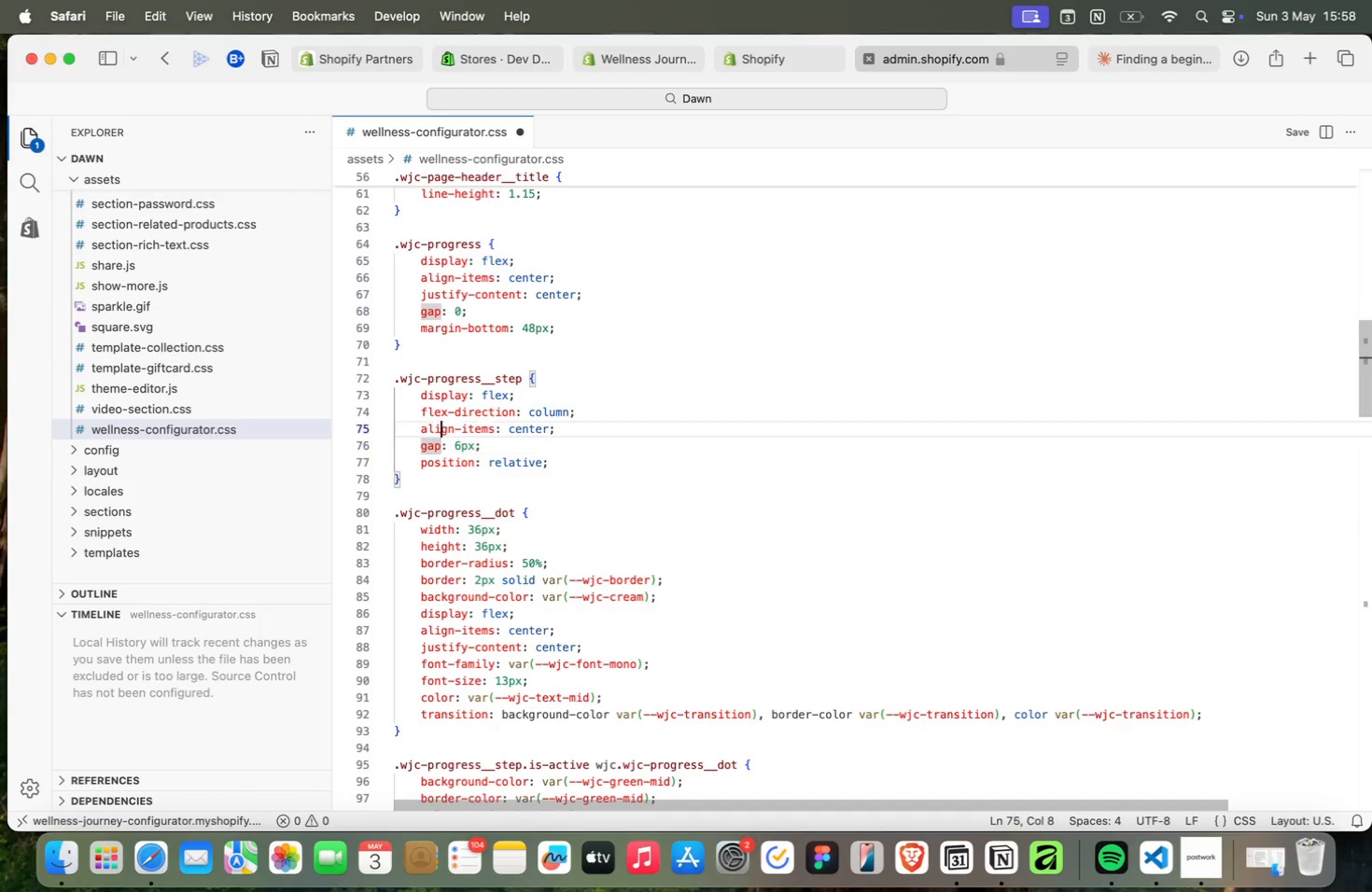 
key(ArrowUp)
 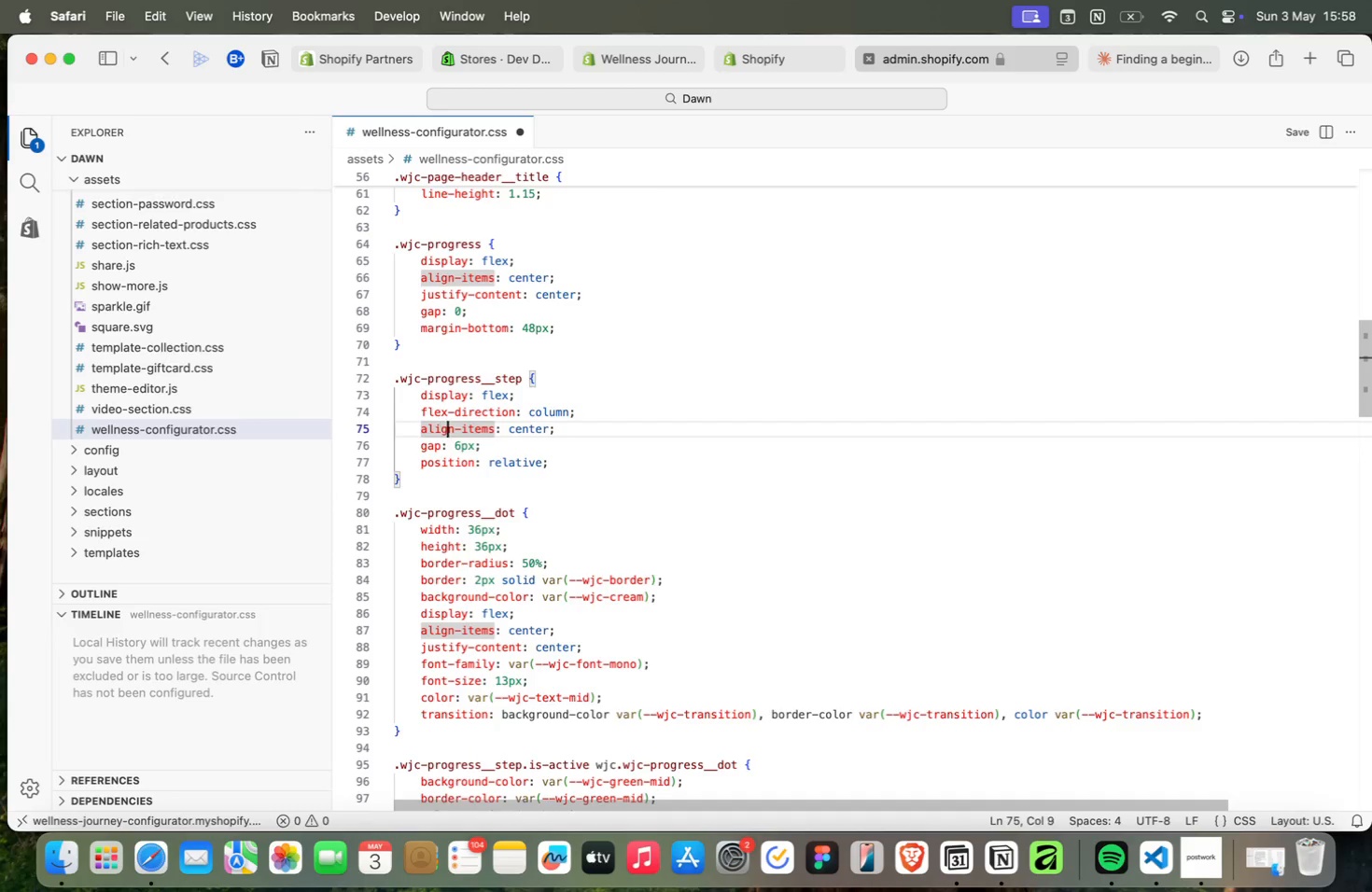 
key(ArrowRight)
 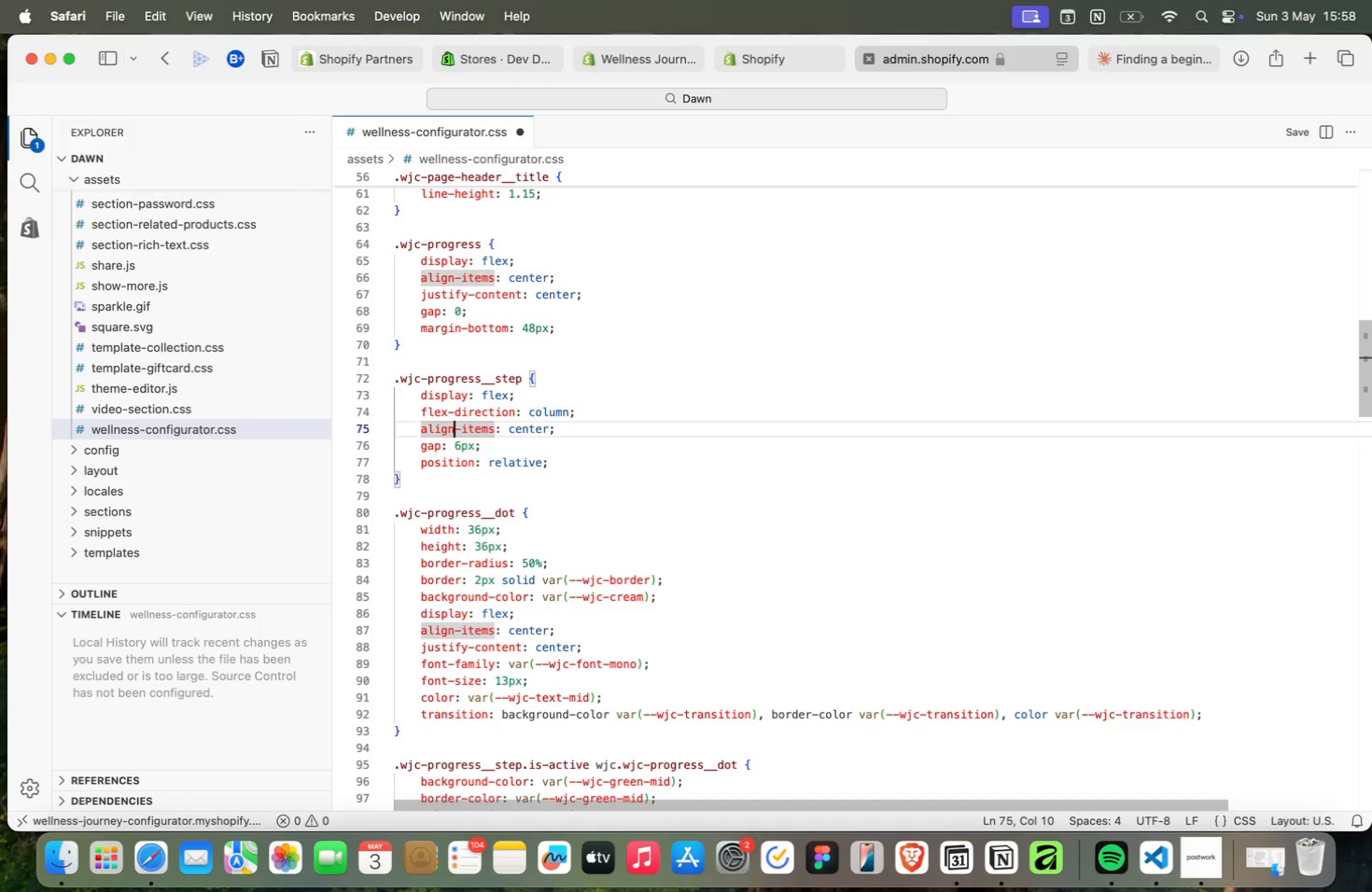 
key(ArrowRight)
 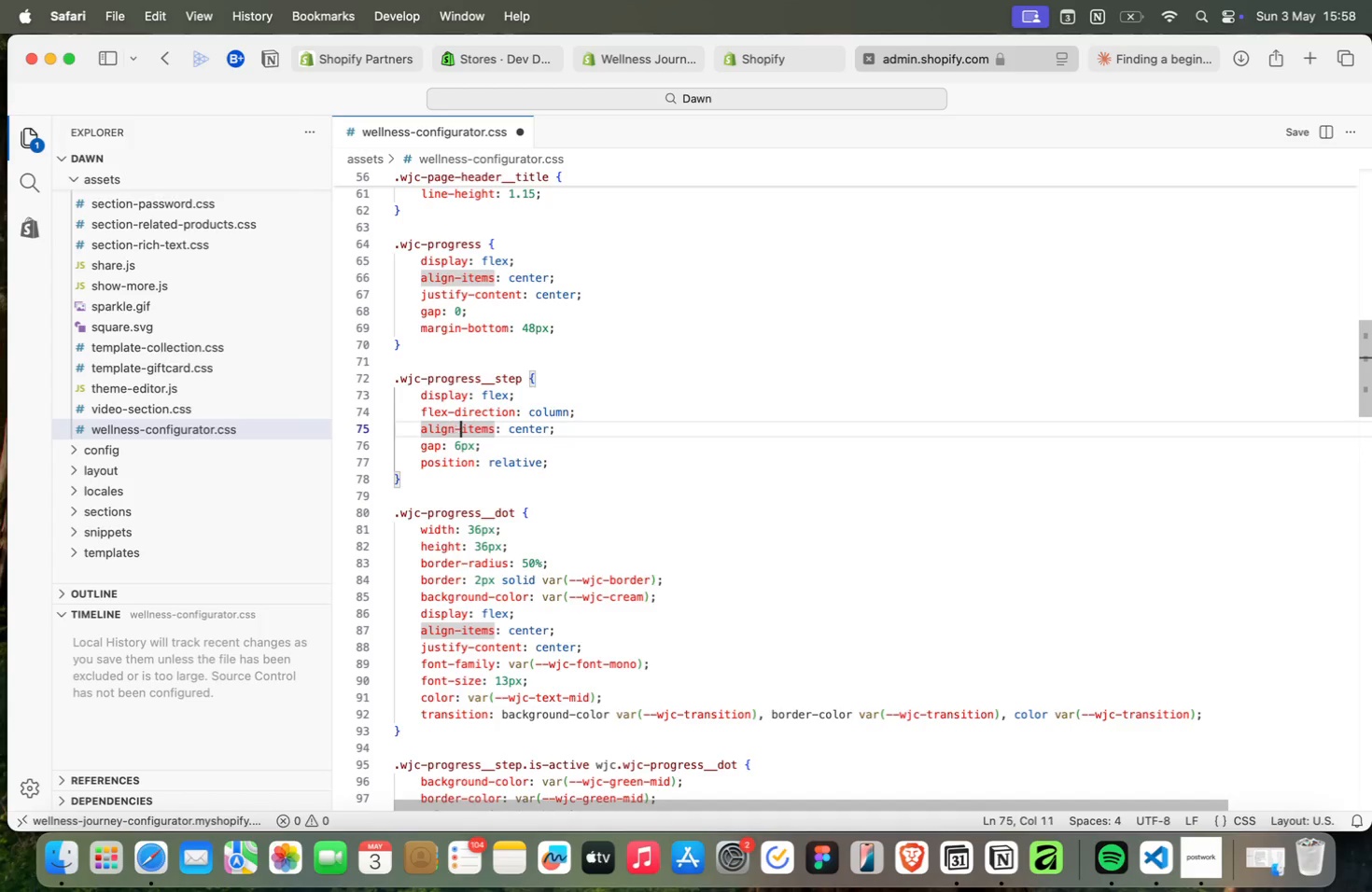 
key(ArrowRight)
 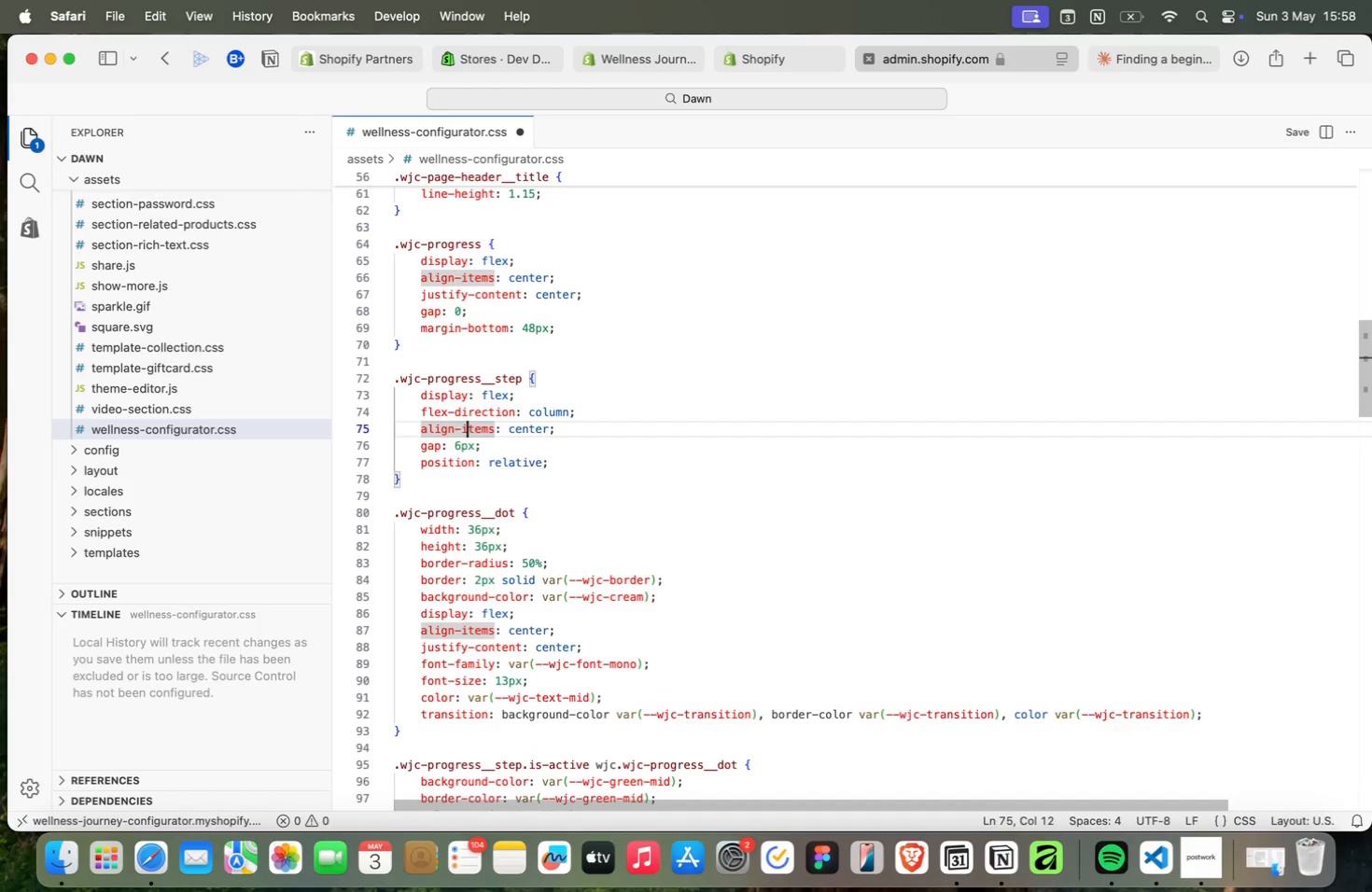 
key(ArrowRight)
 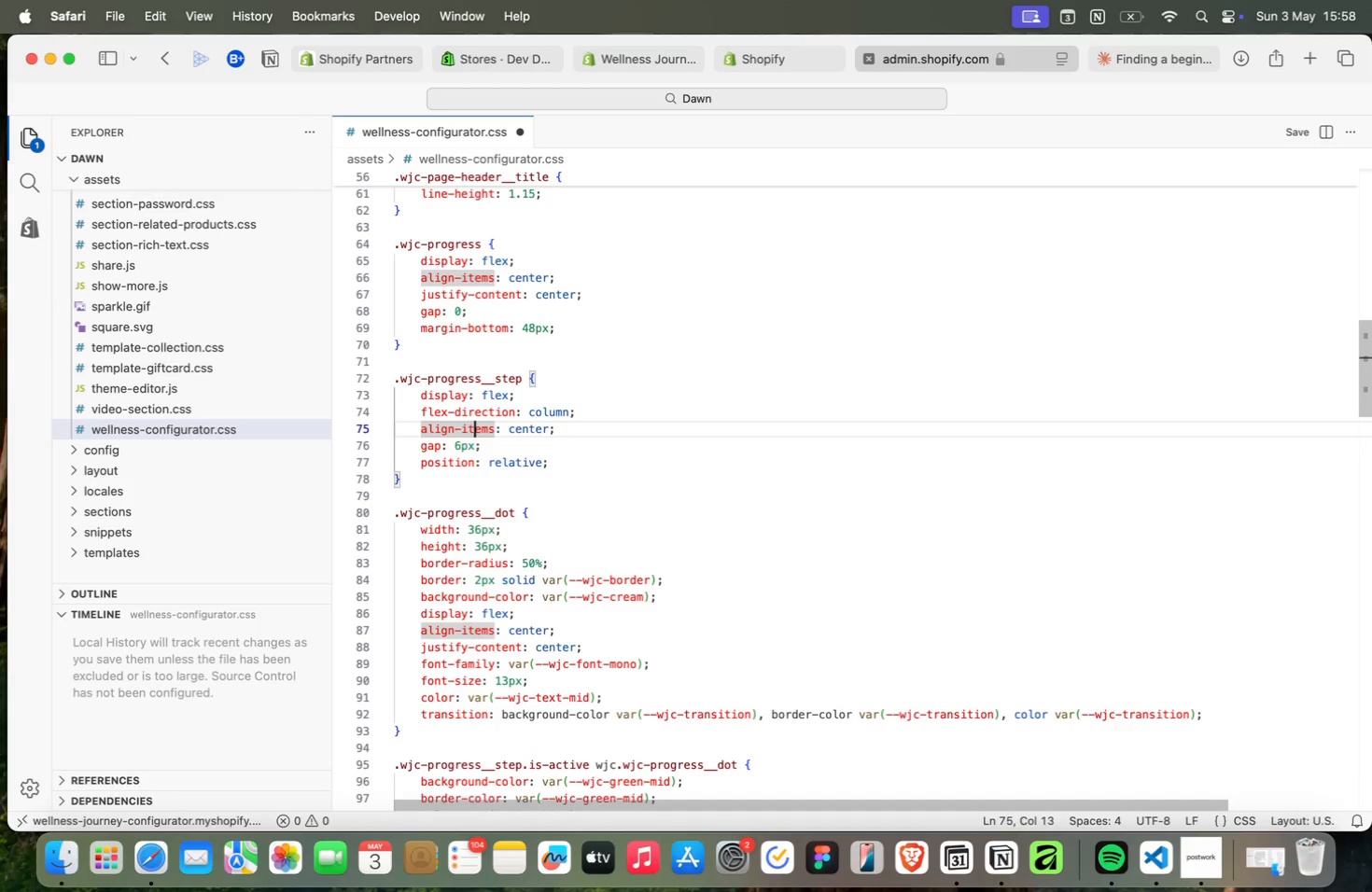 
key(ArrowRight)
 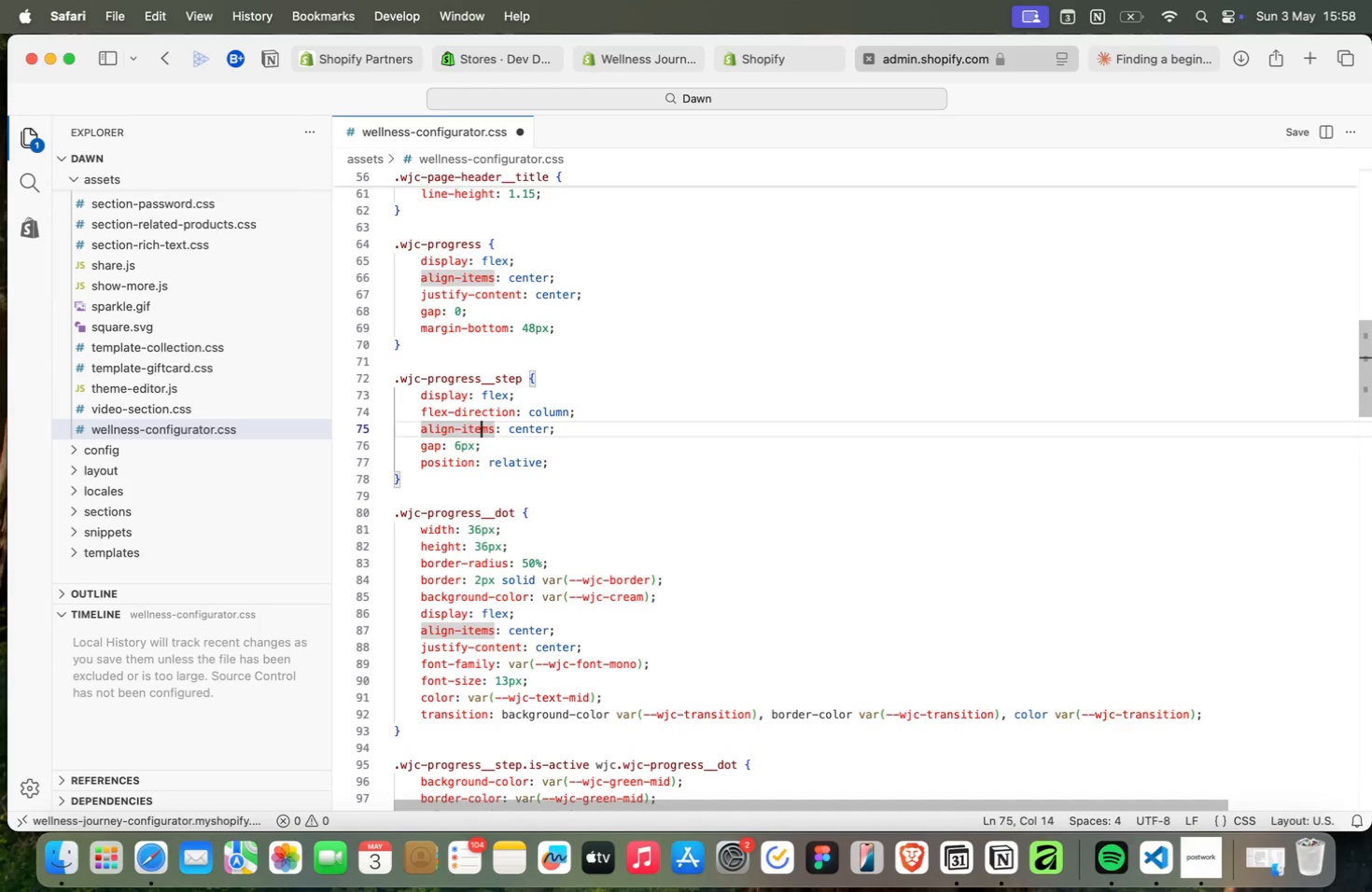 
key(ArrowRight)
 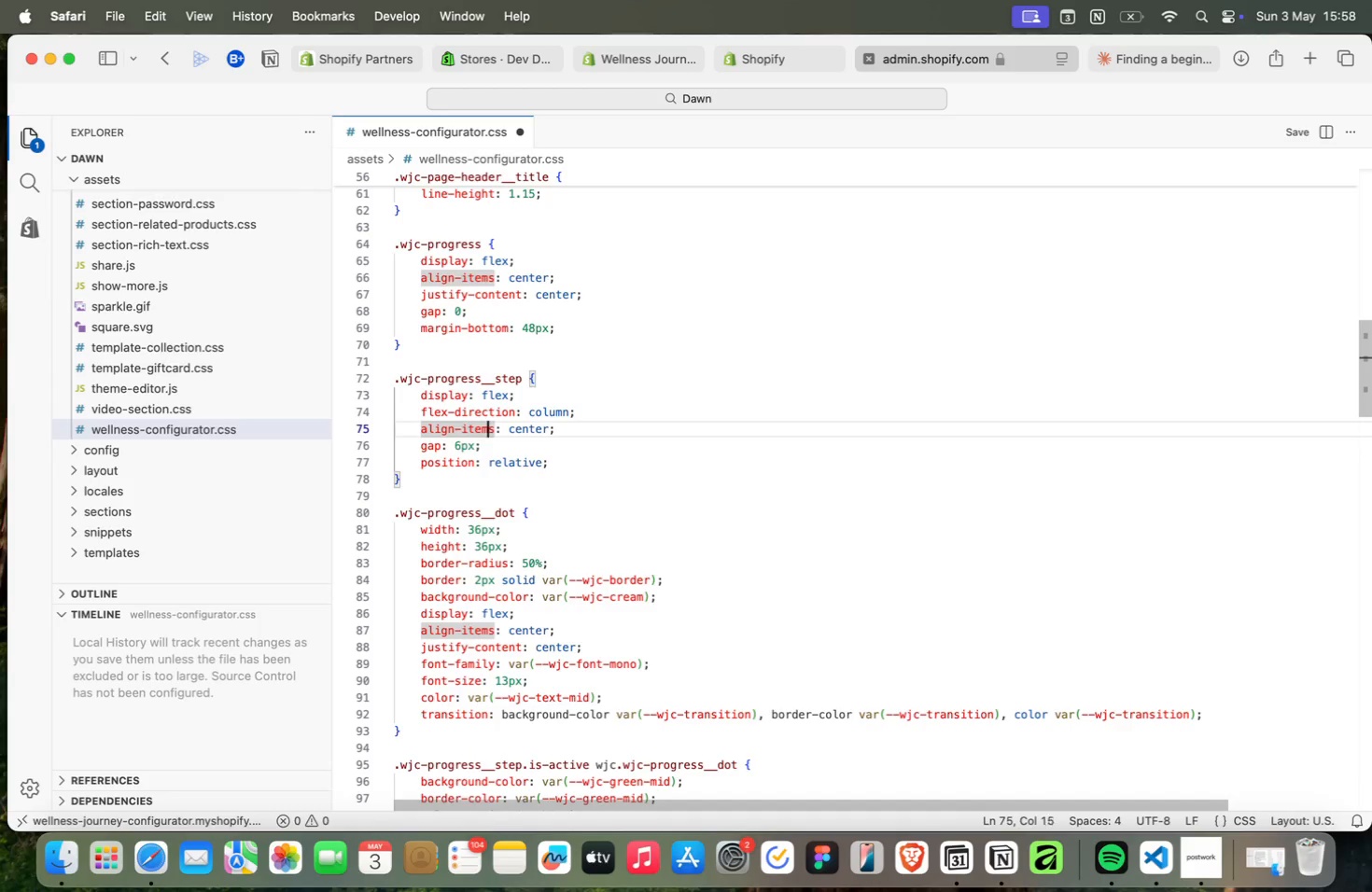 
key(ArrowRight)
 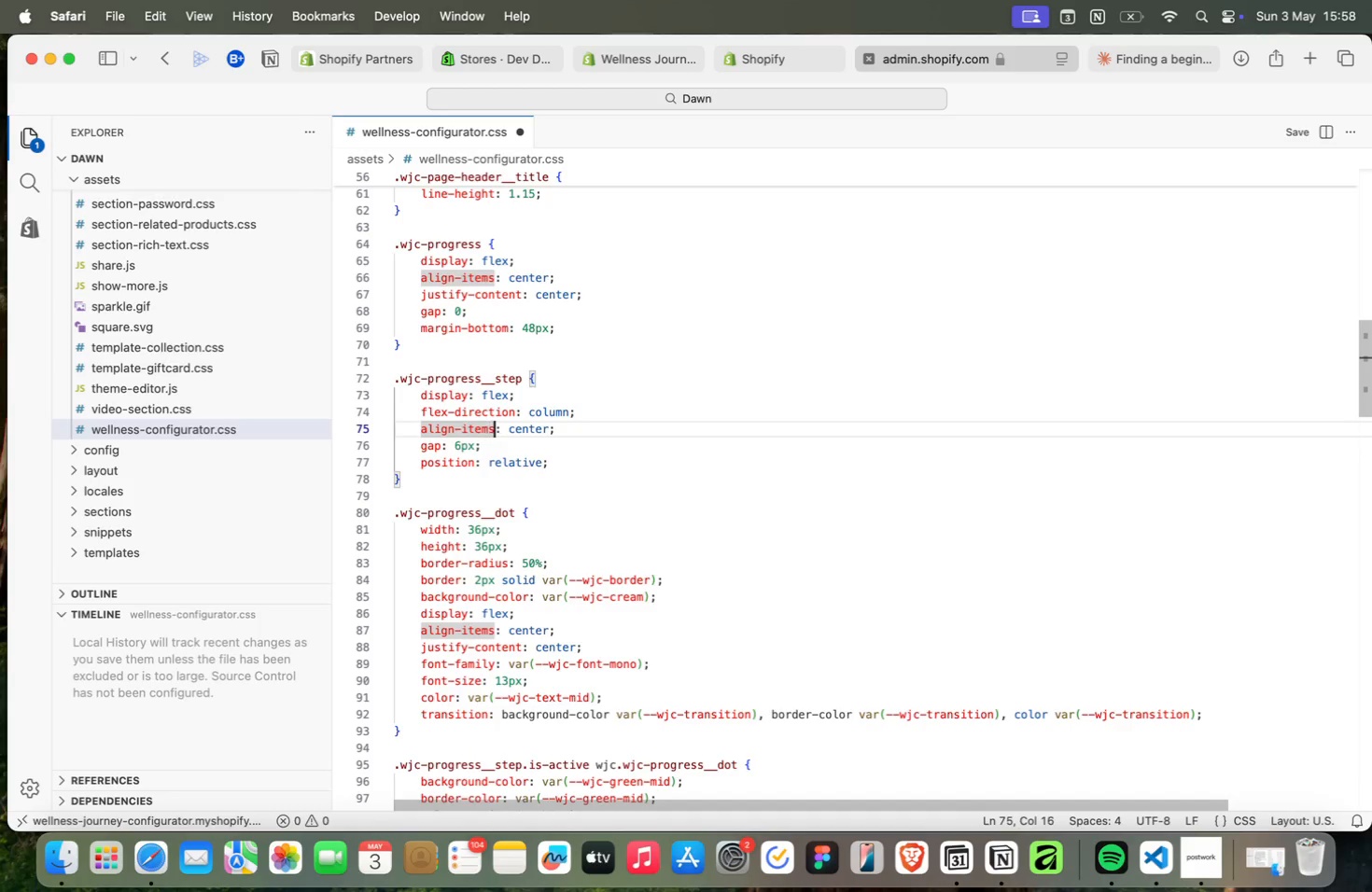 
key(ArrowRight)
 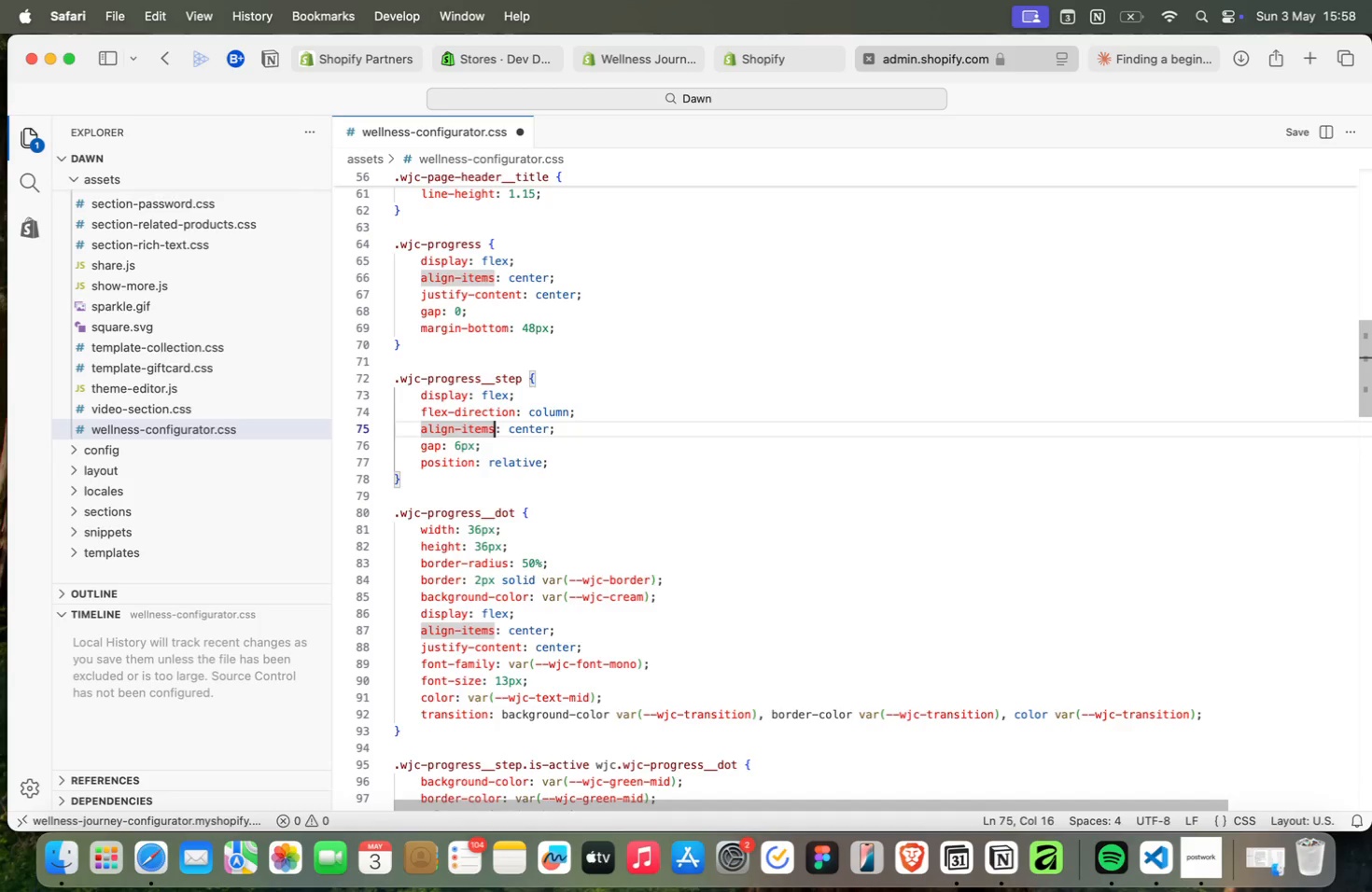 
key(ArrowUp)
 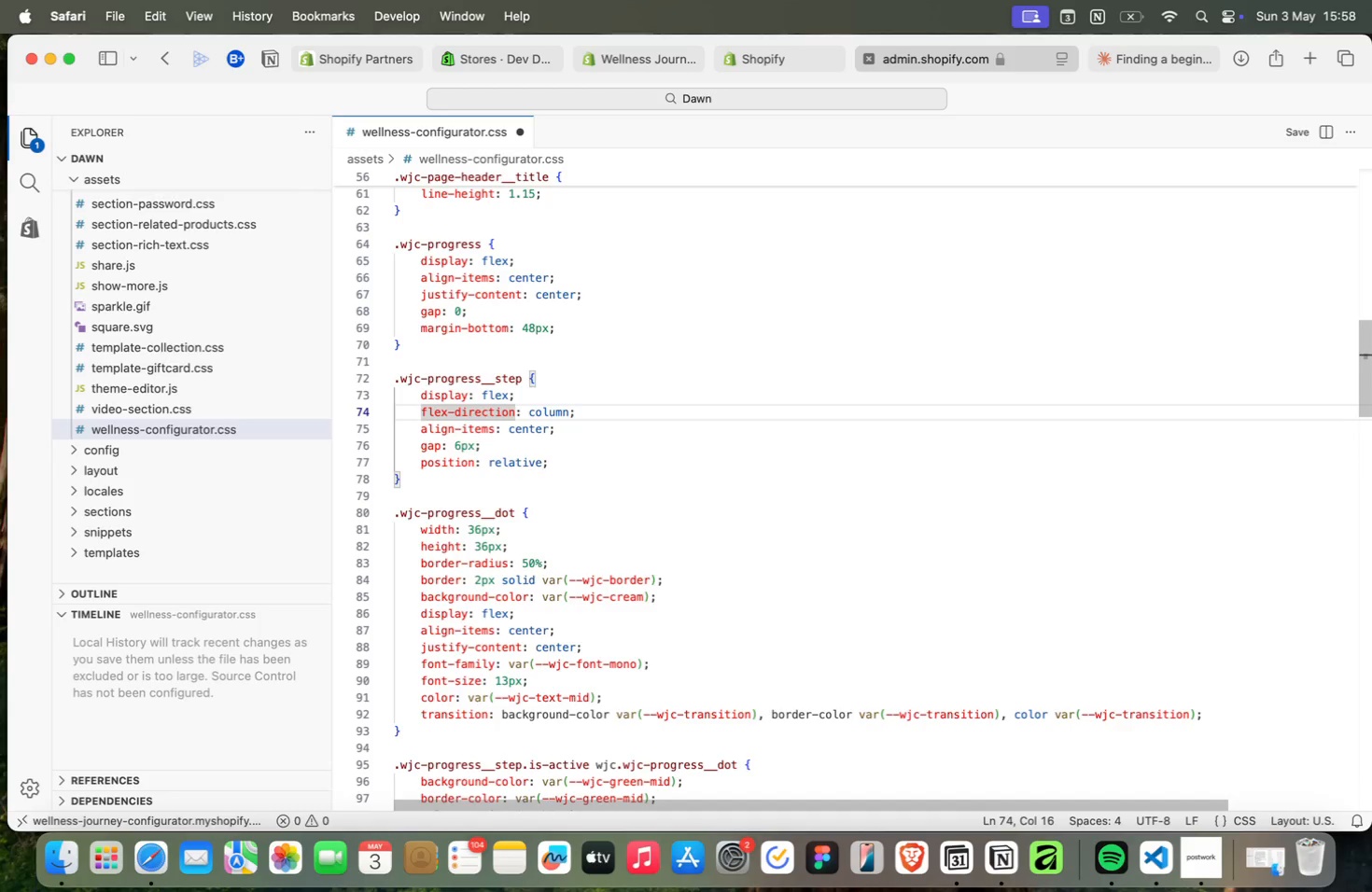 
key(ArrowLeft)
 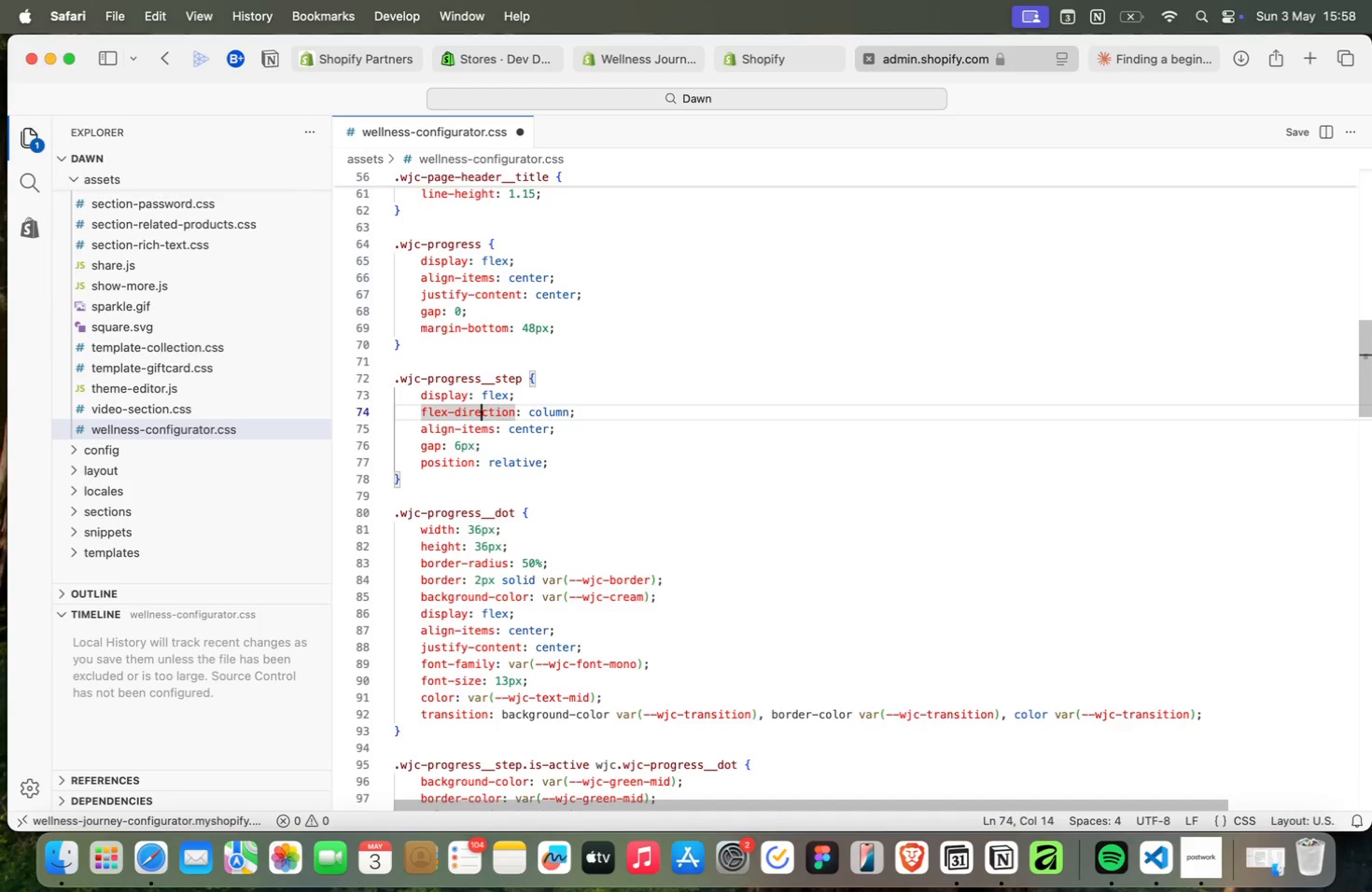 
key(ArrowLeft)
 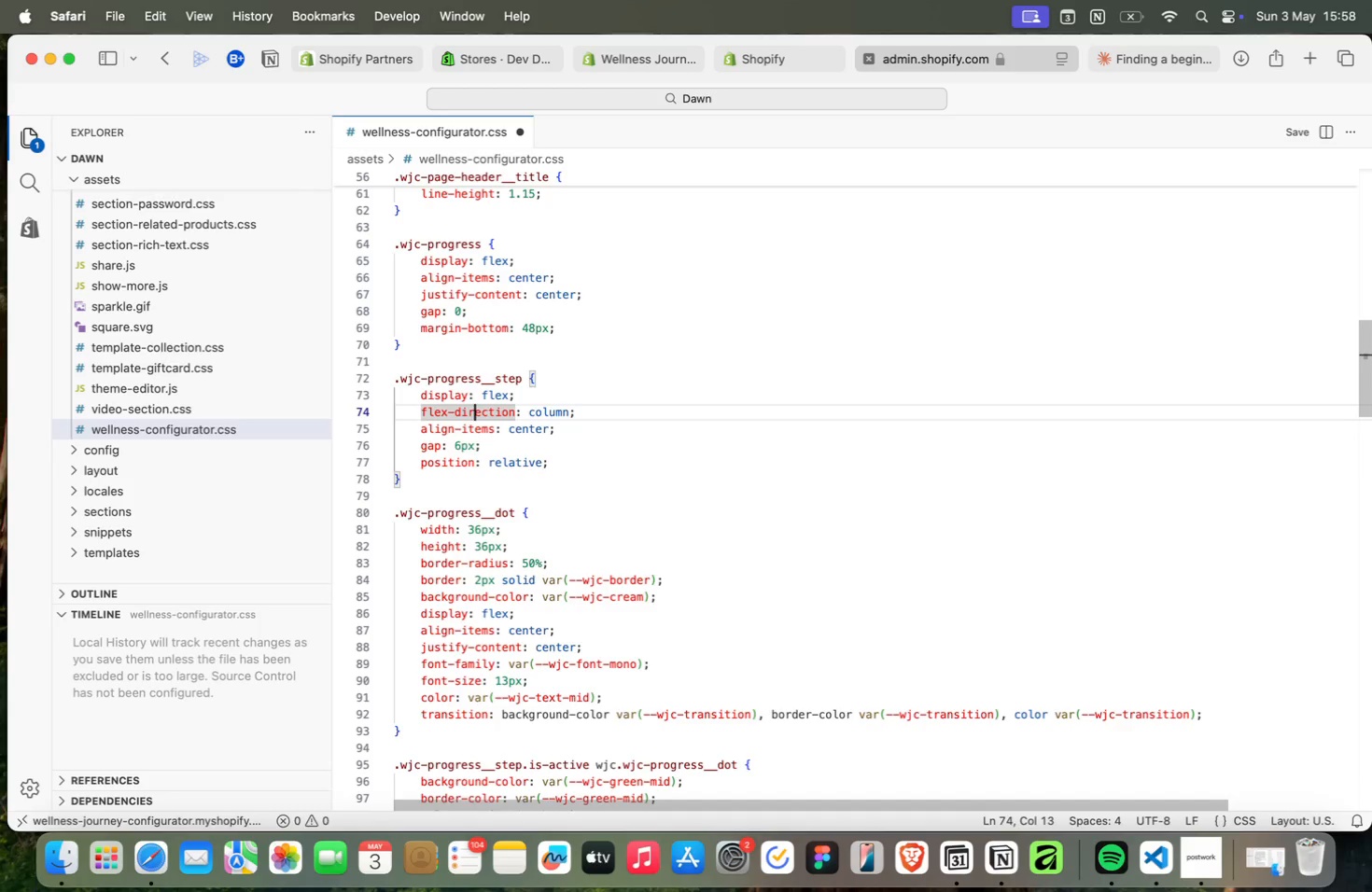 
key(ArrowLeft)
 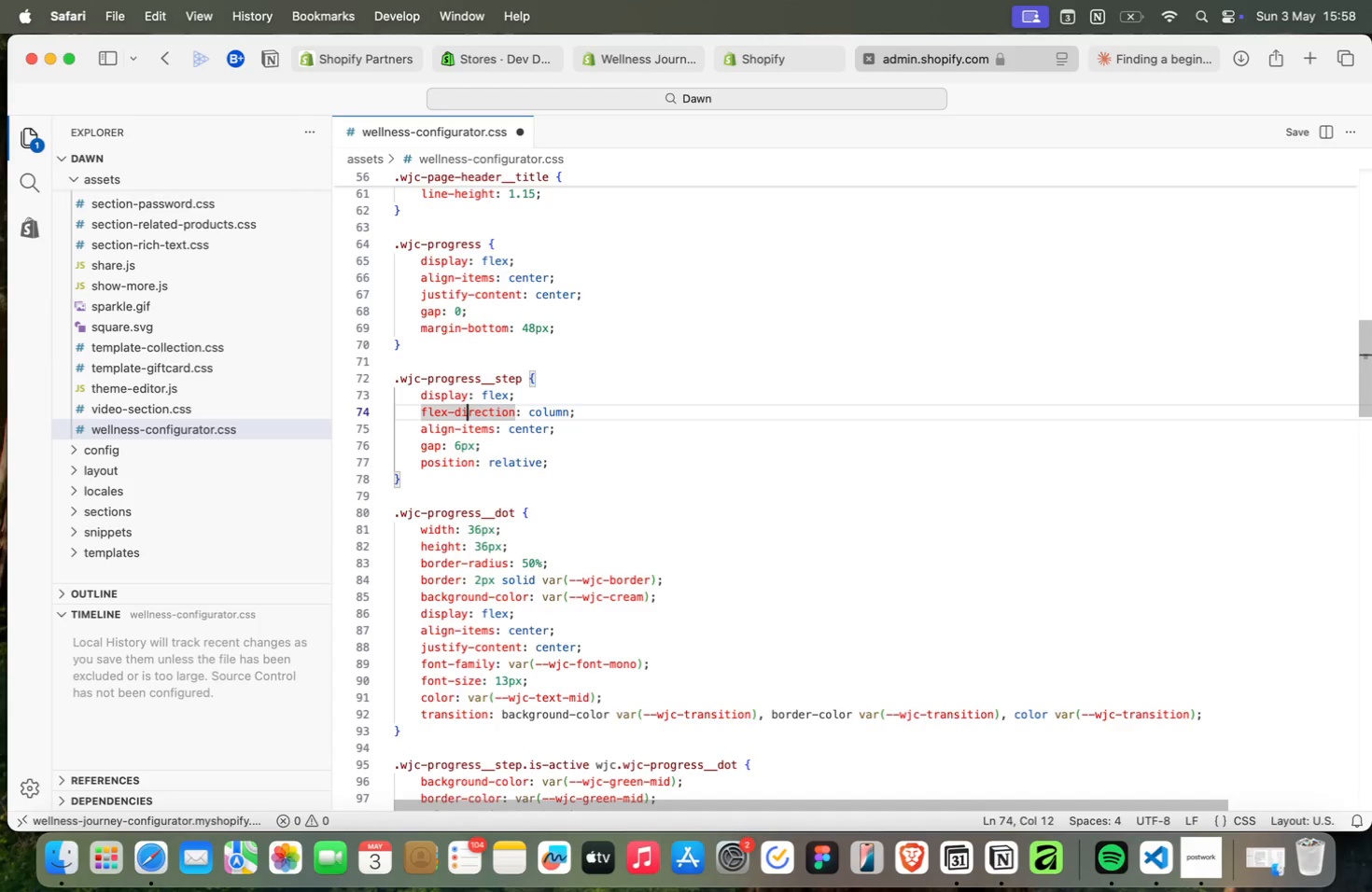 
key(ArrowLeft)
 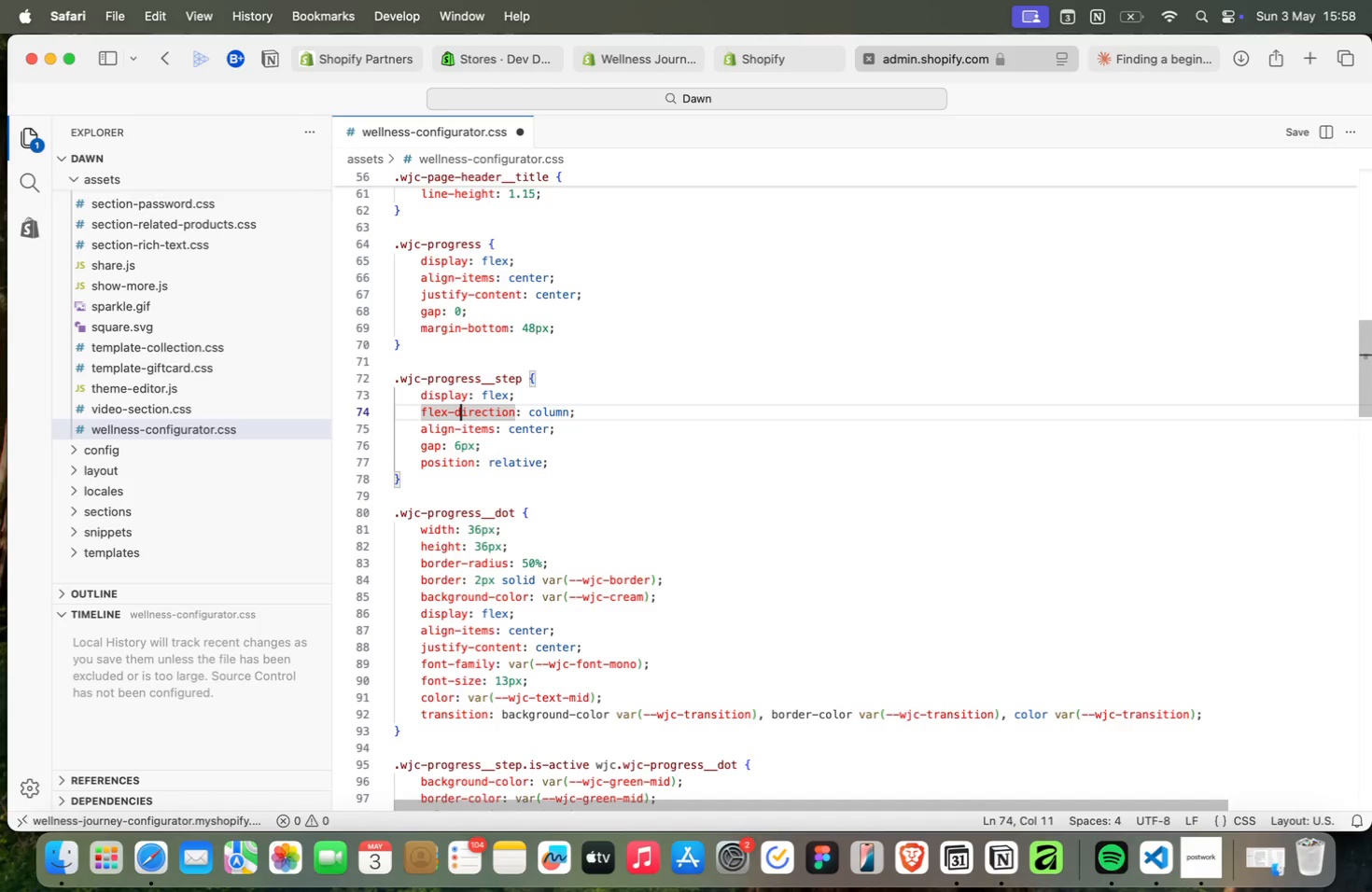 
key(ArrowLeft)
 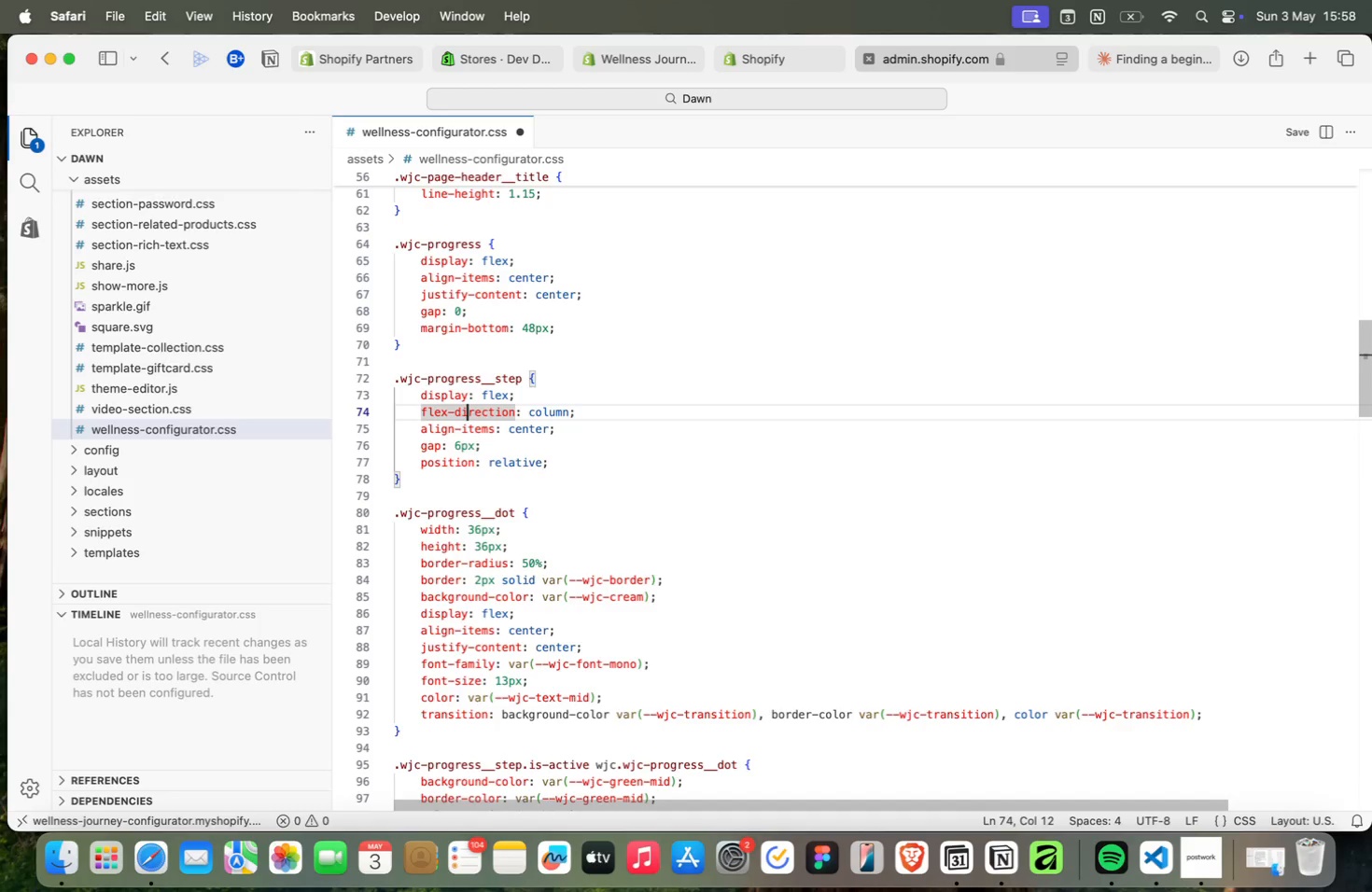 
key(ArrowRight)
 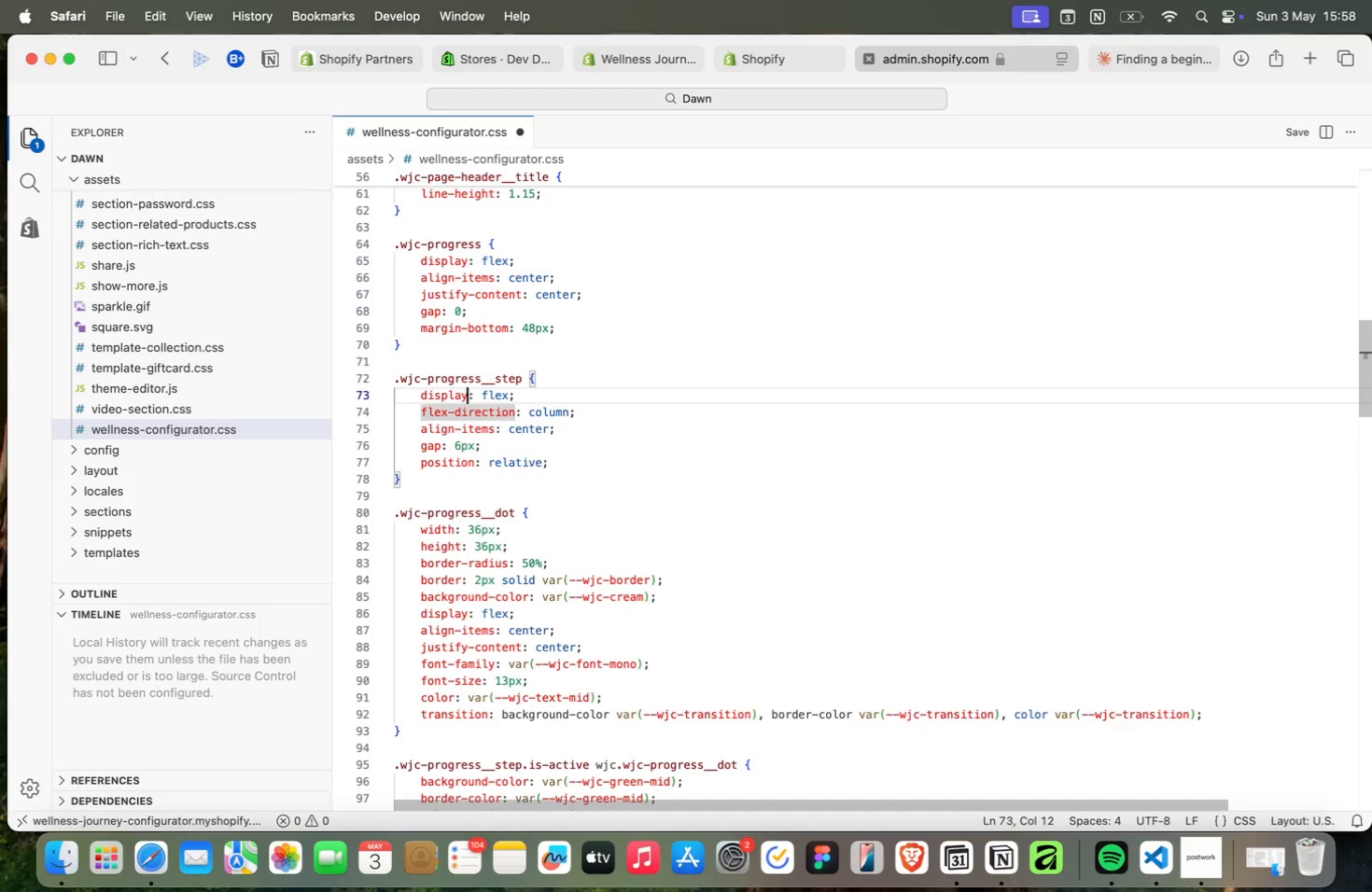 
key(ArrowUp)
 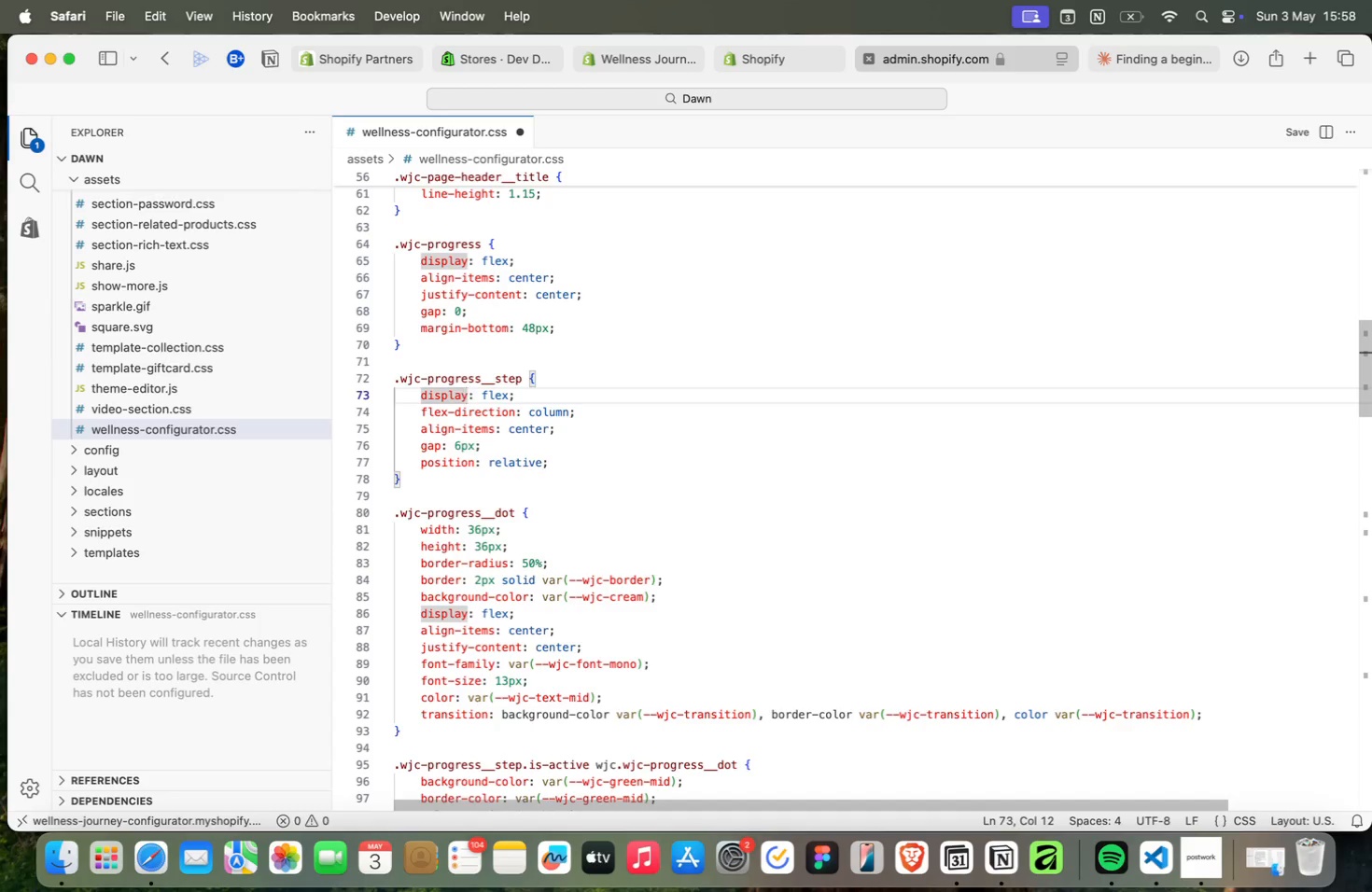 
key(ArrowDown)
 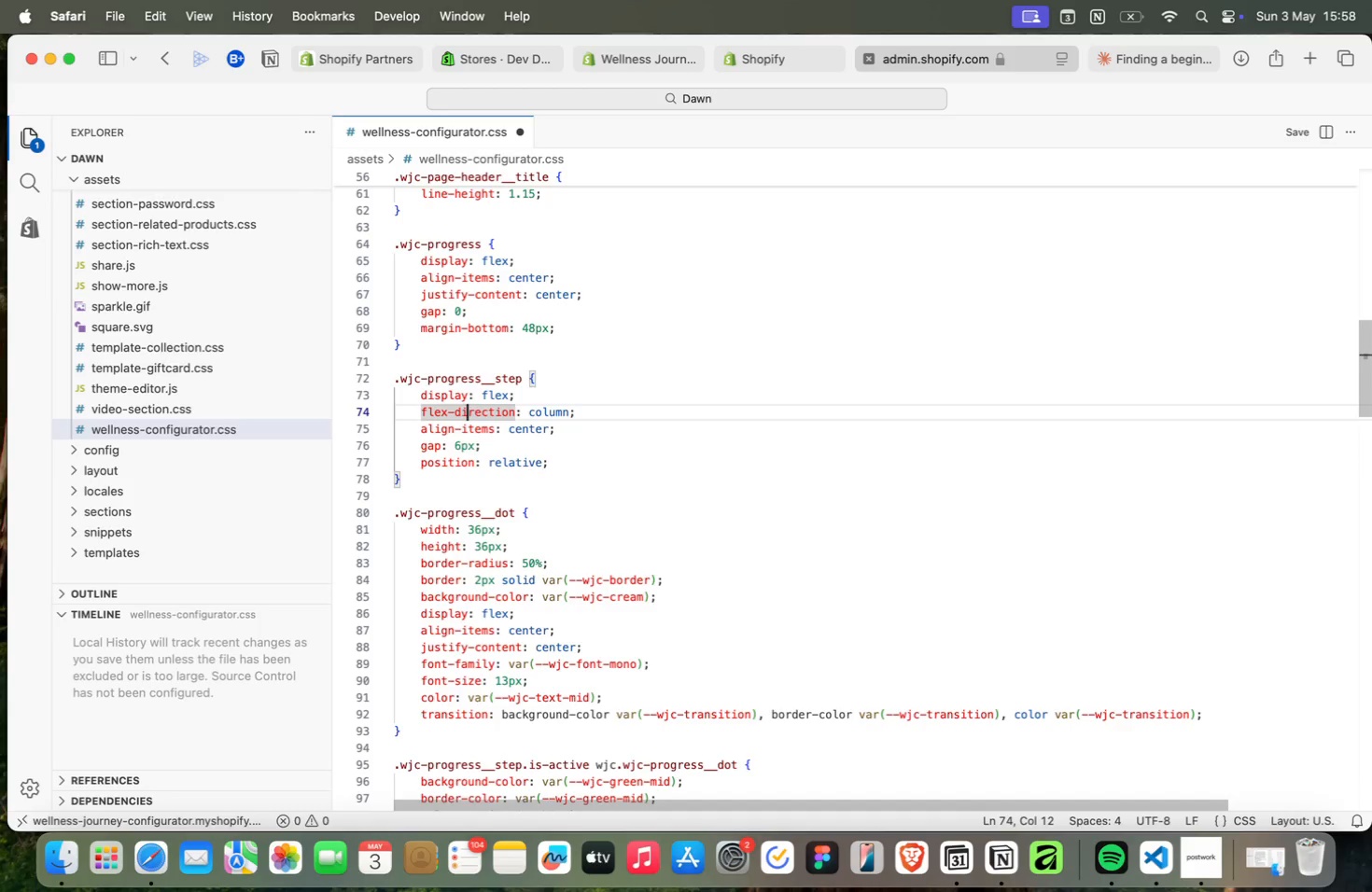 
key(ArrowRight)
 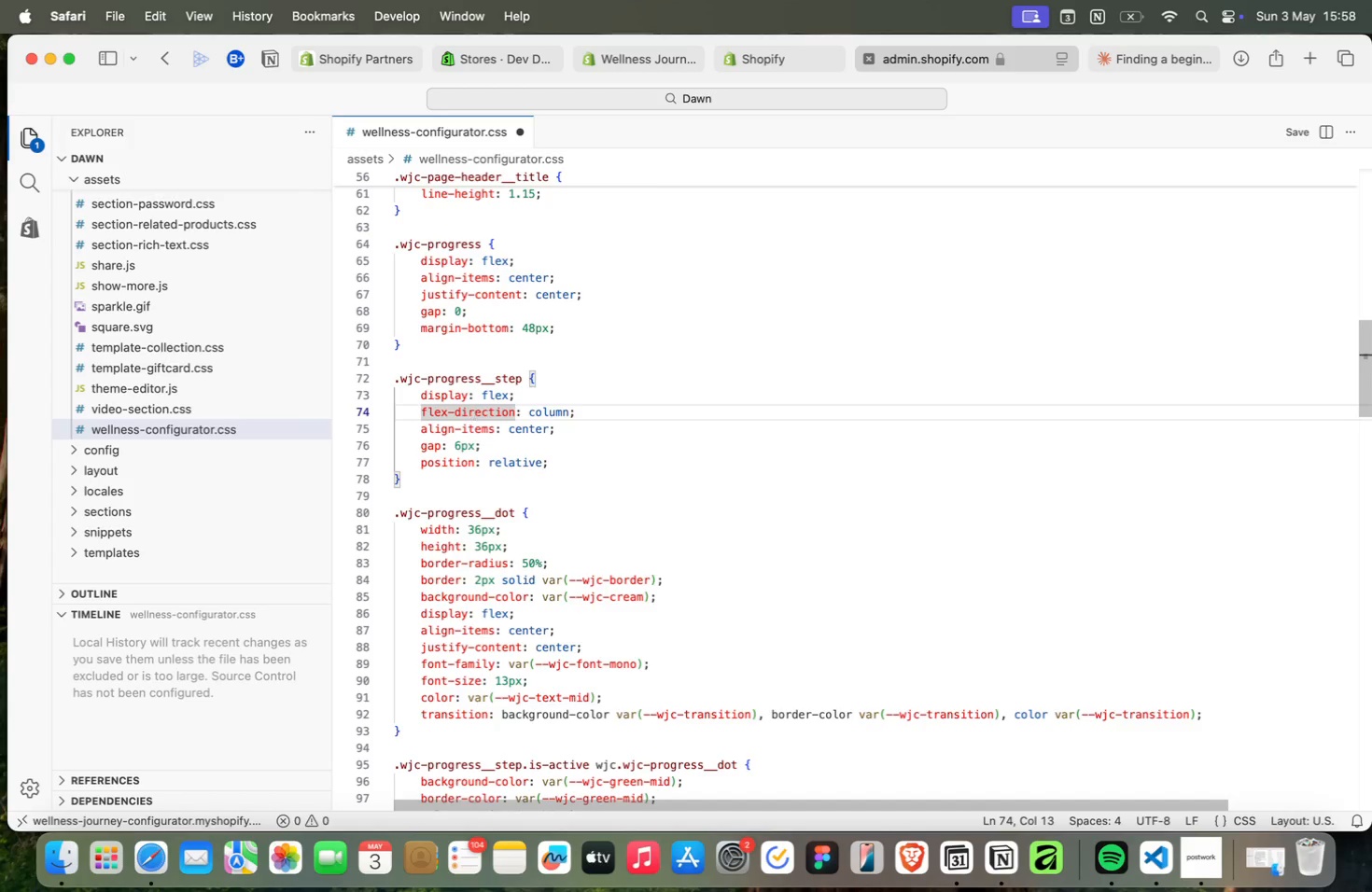 
key(ArrowLeft)
 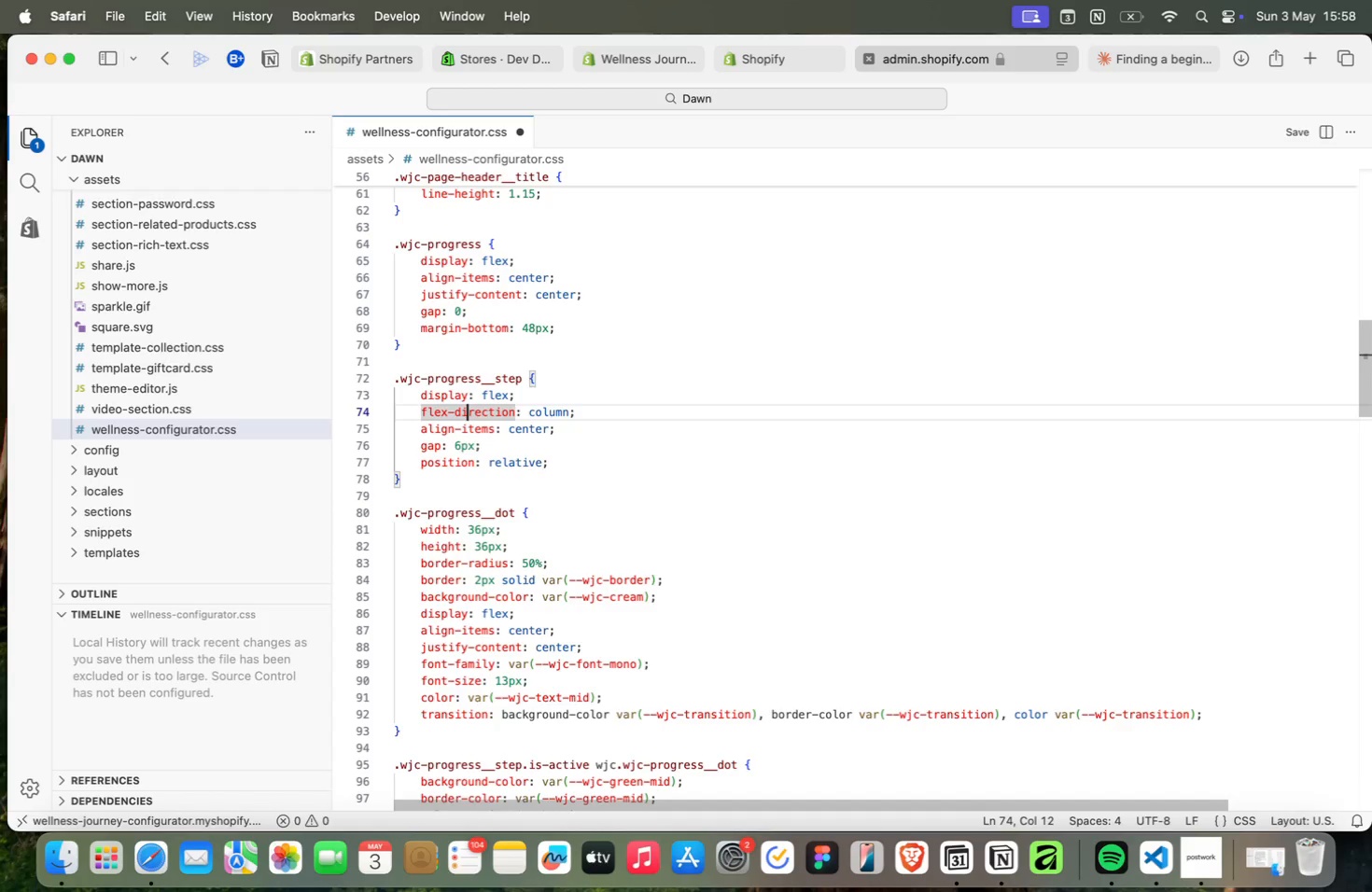 
key(ArrowRight)
 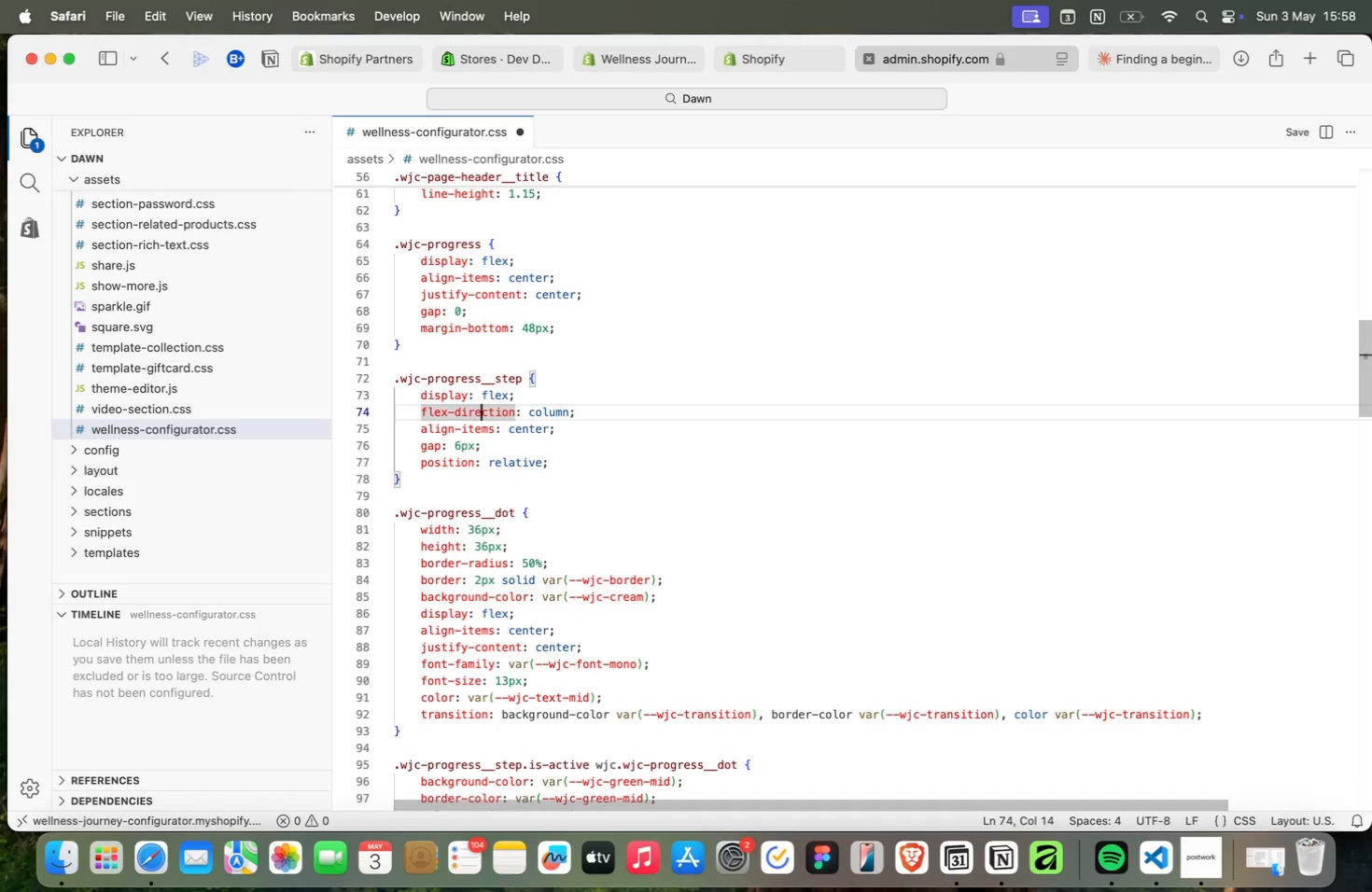 
key(ArrowRight)
 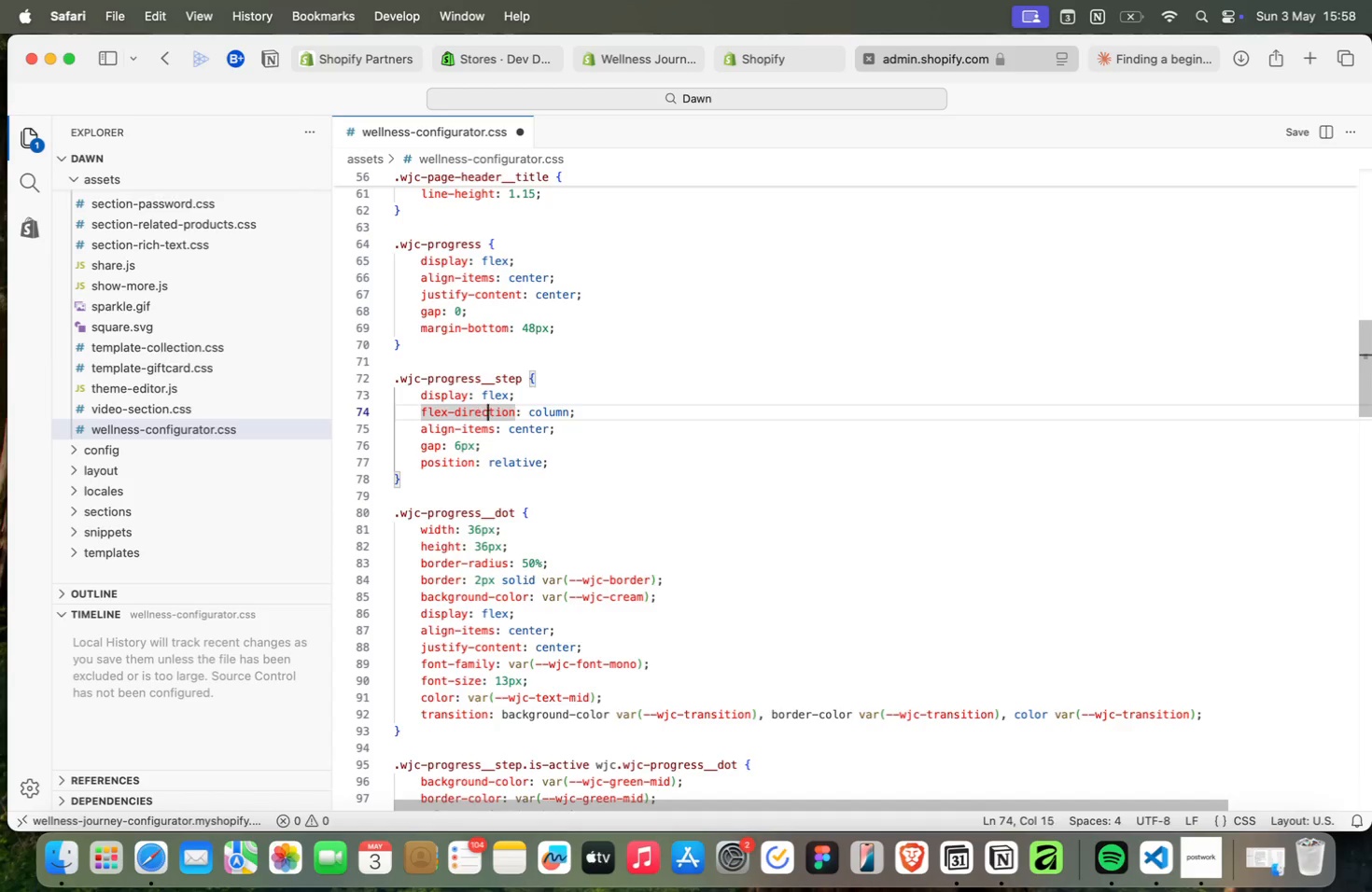 
key(ArrowRight)
 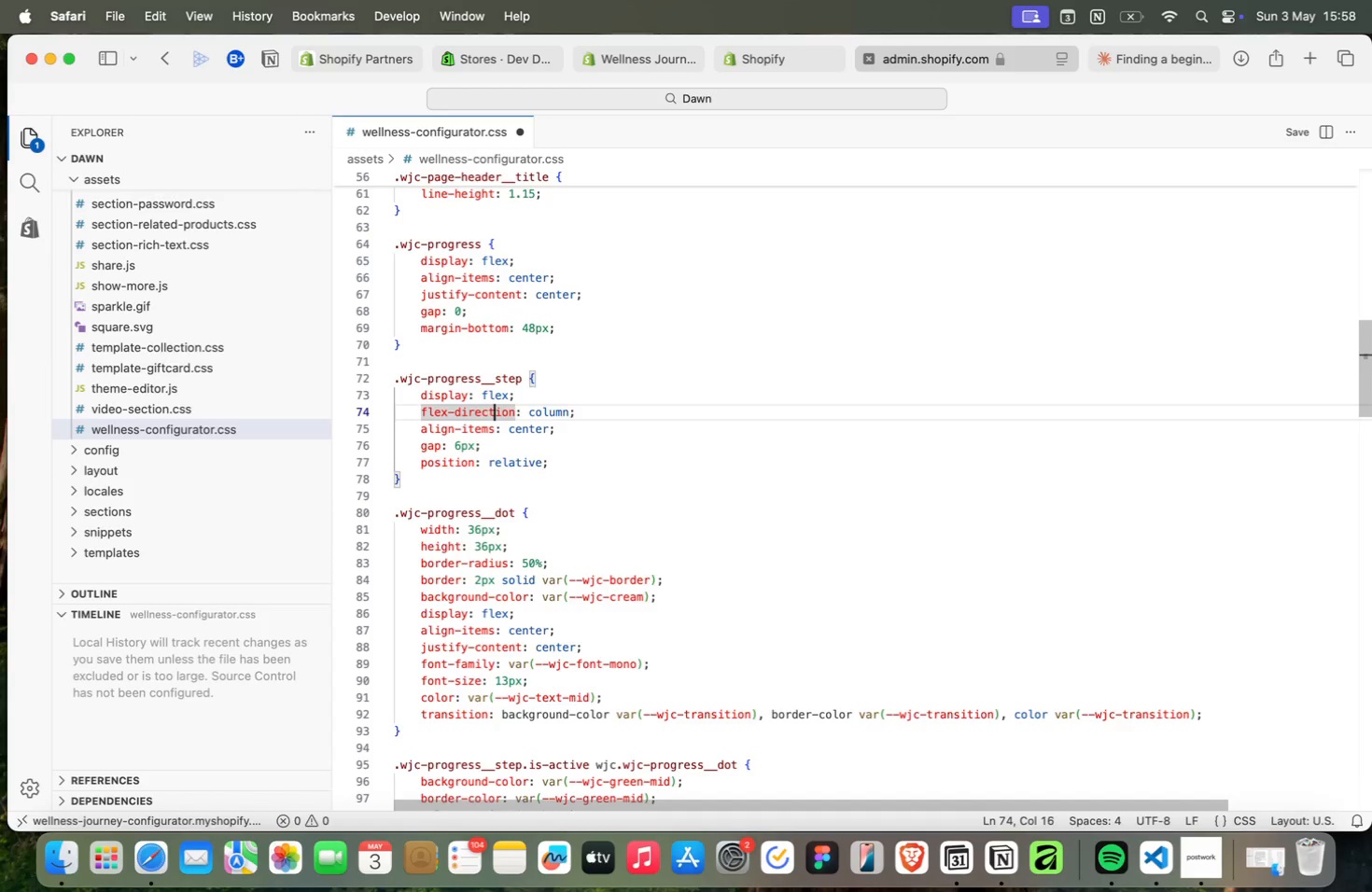 
key(ArrowRight)
 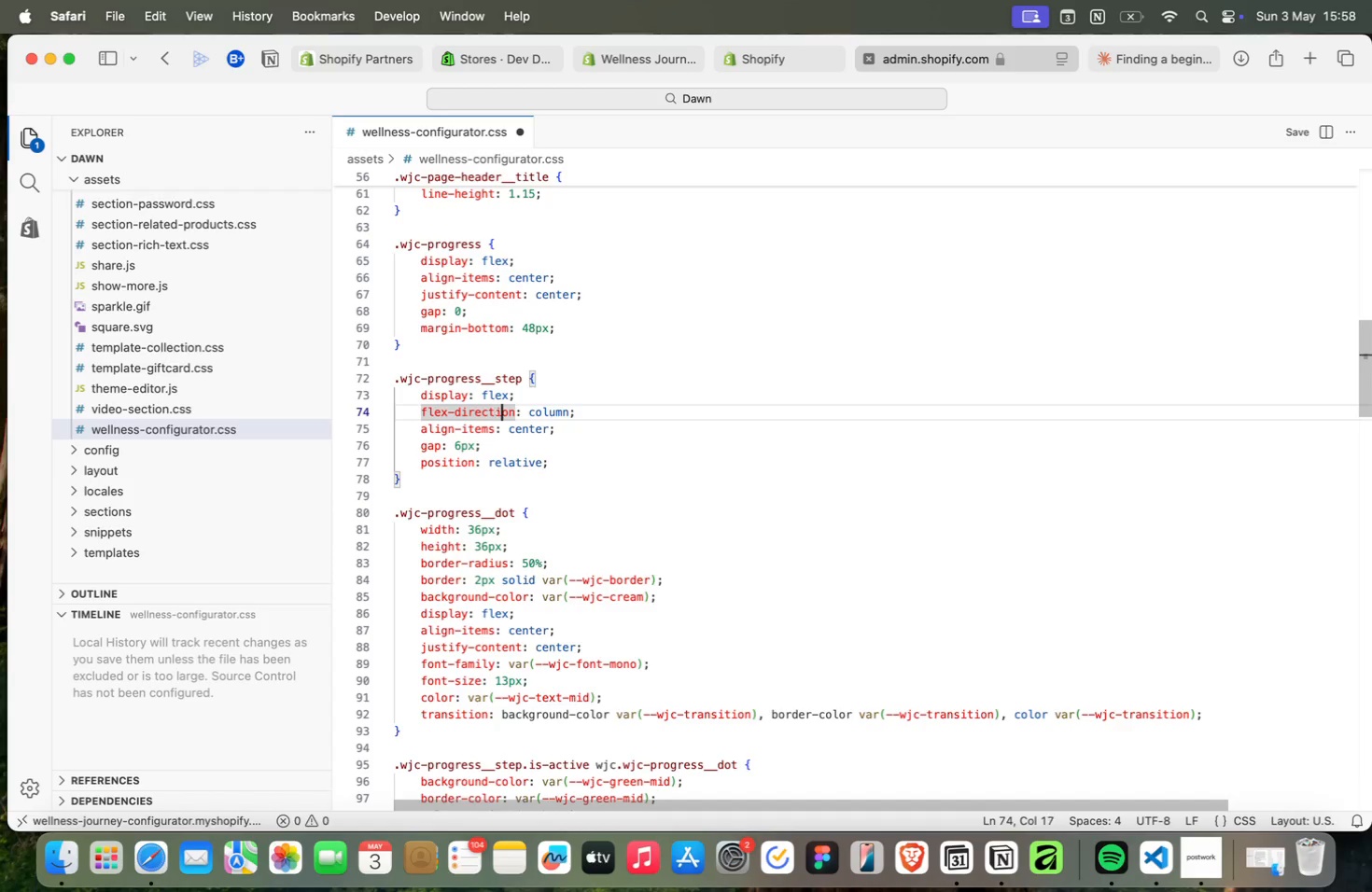 
key(ArrowRight)
 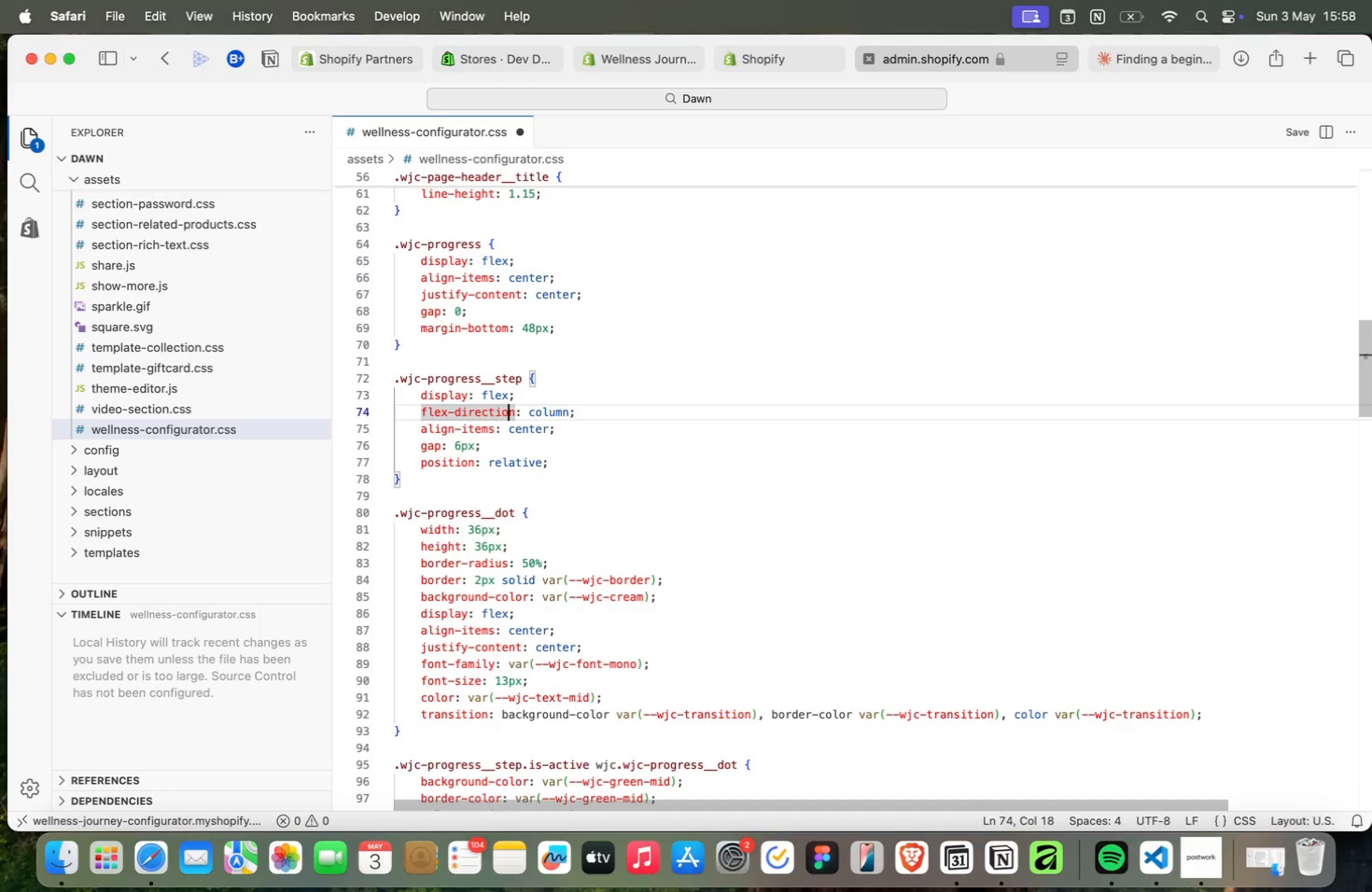 
key(ArrowRight)
 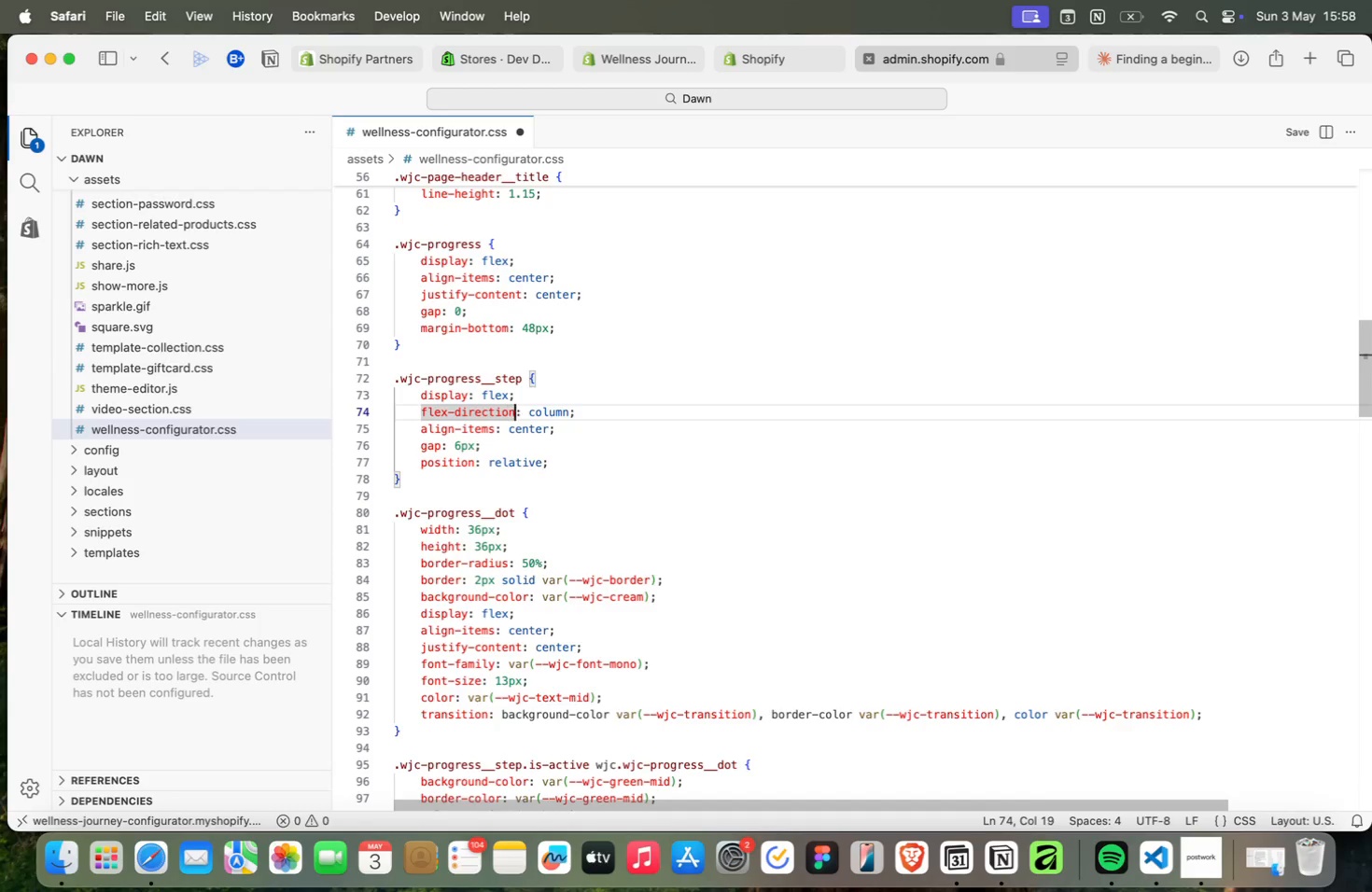 
key(ArrowRight)
 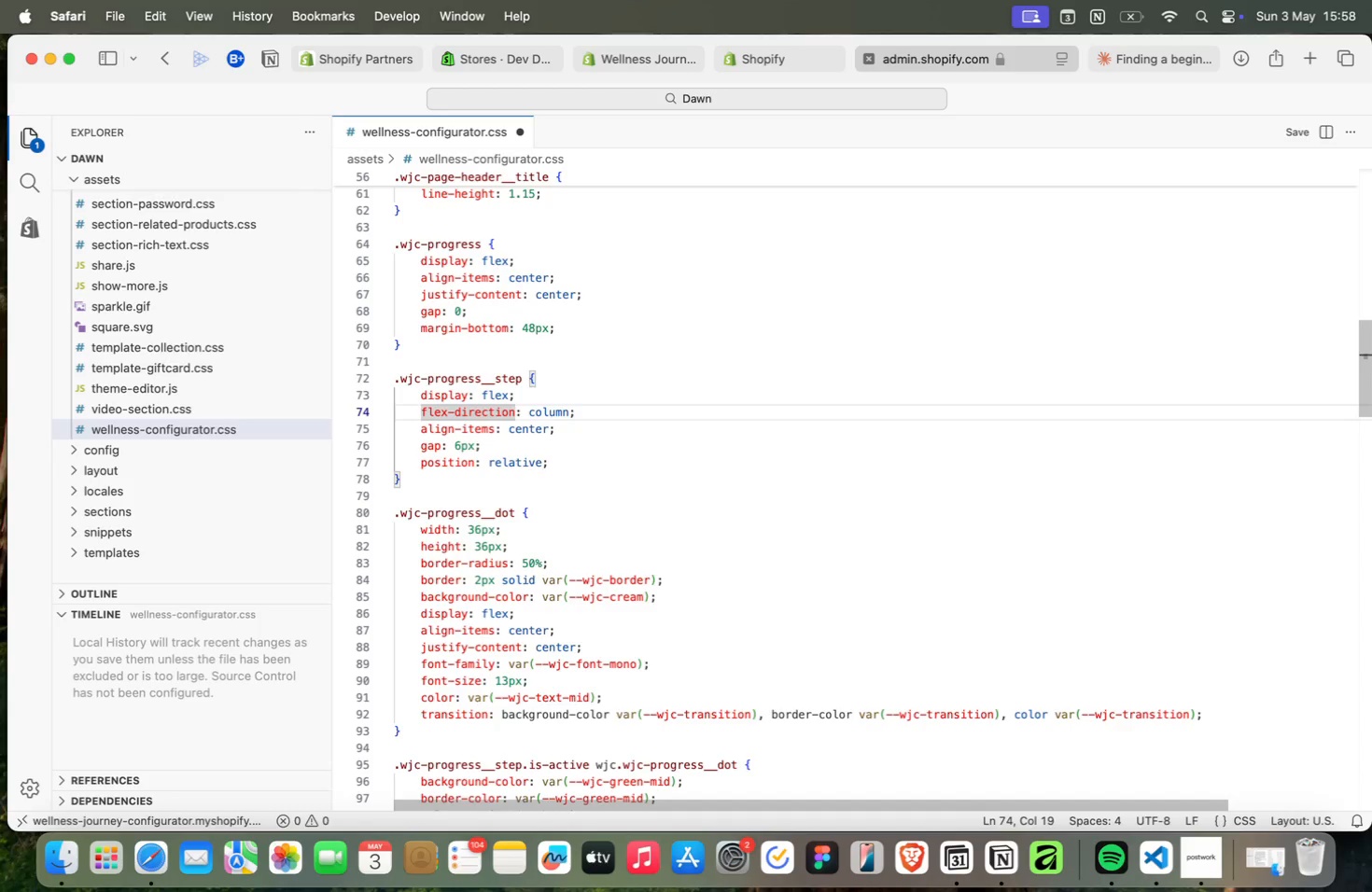 
key(ArrowLeft)
 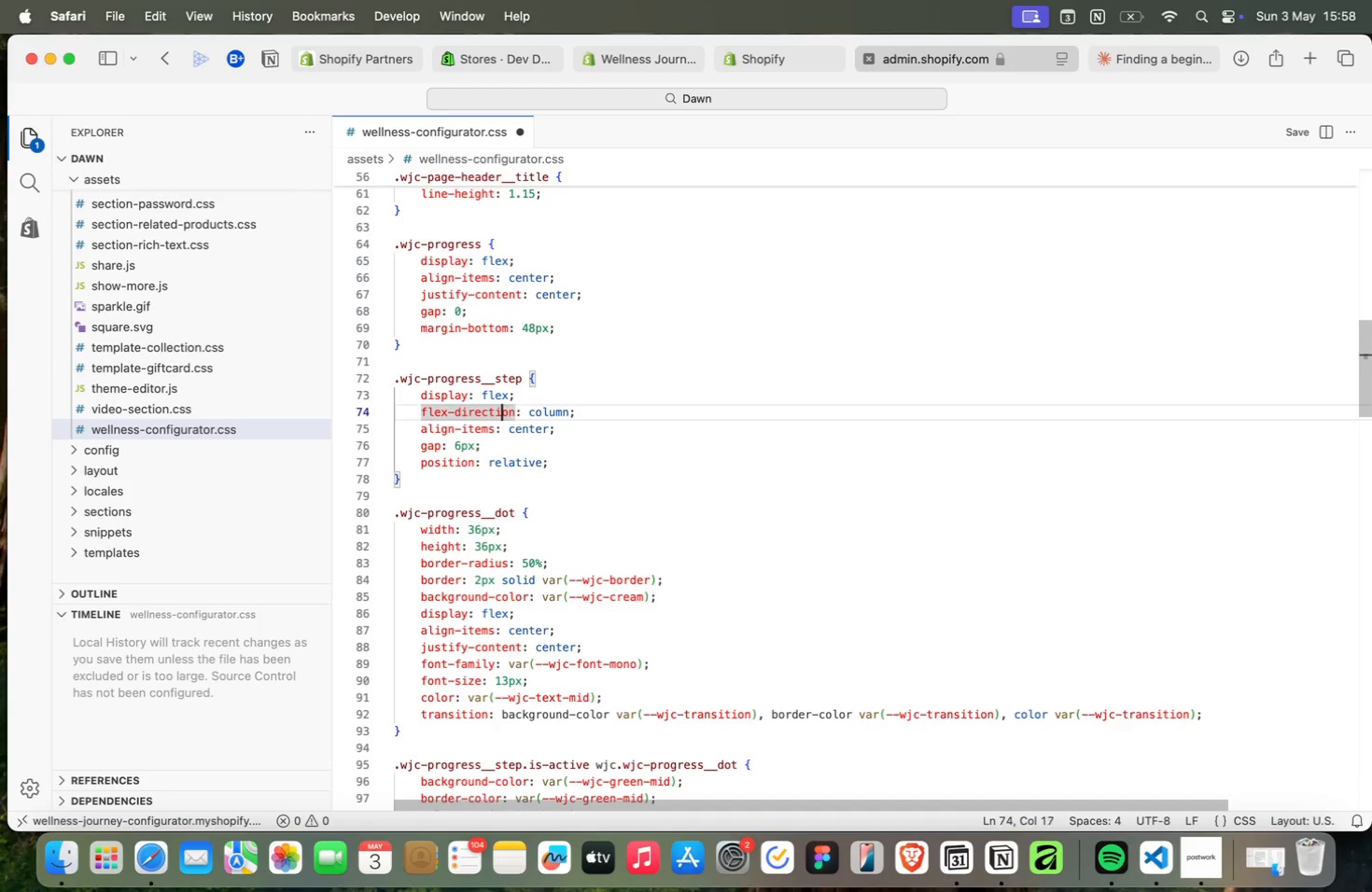 
key(ArrowLeft)
 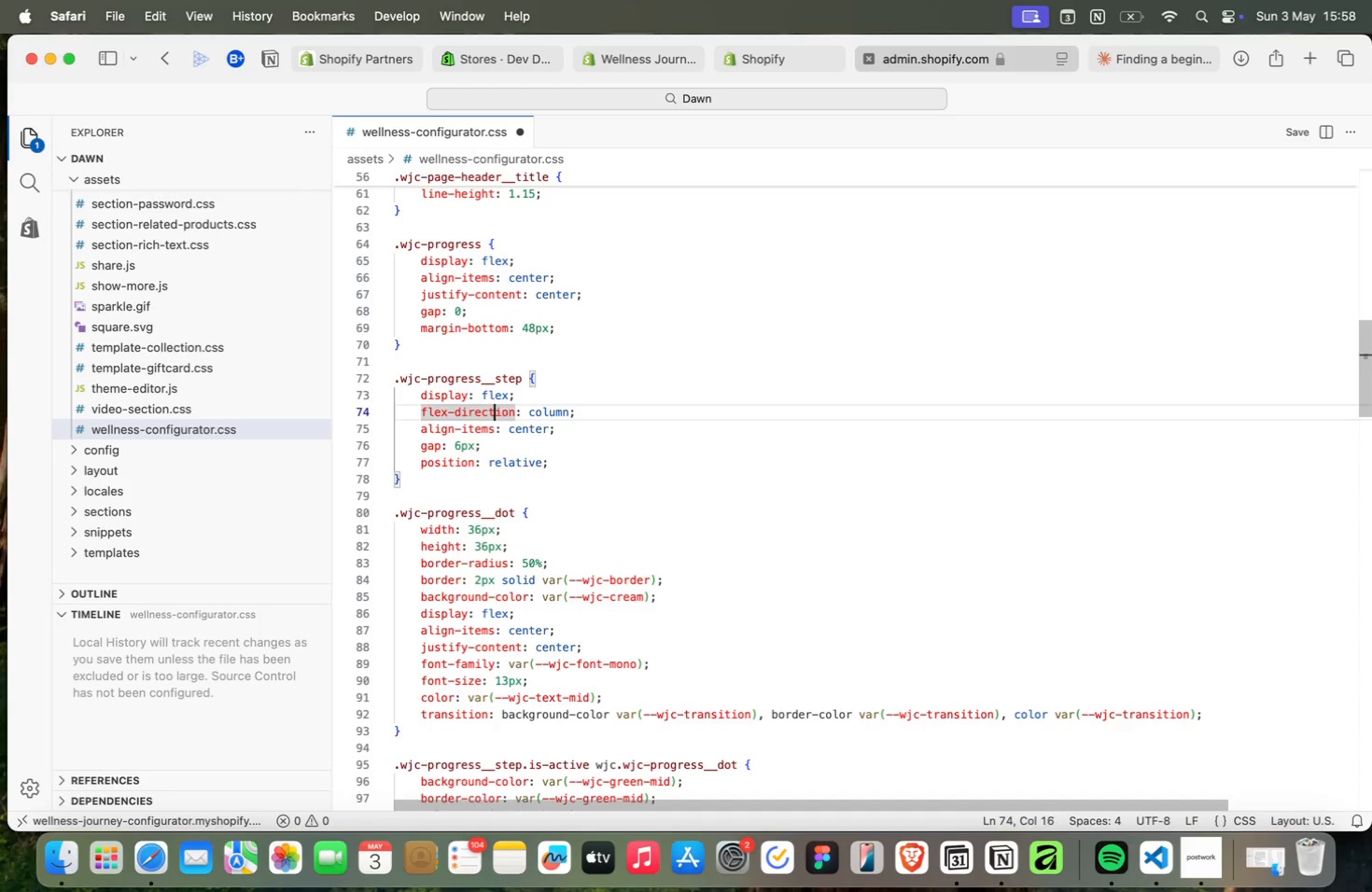 
key(ArrowLeft)
 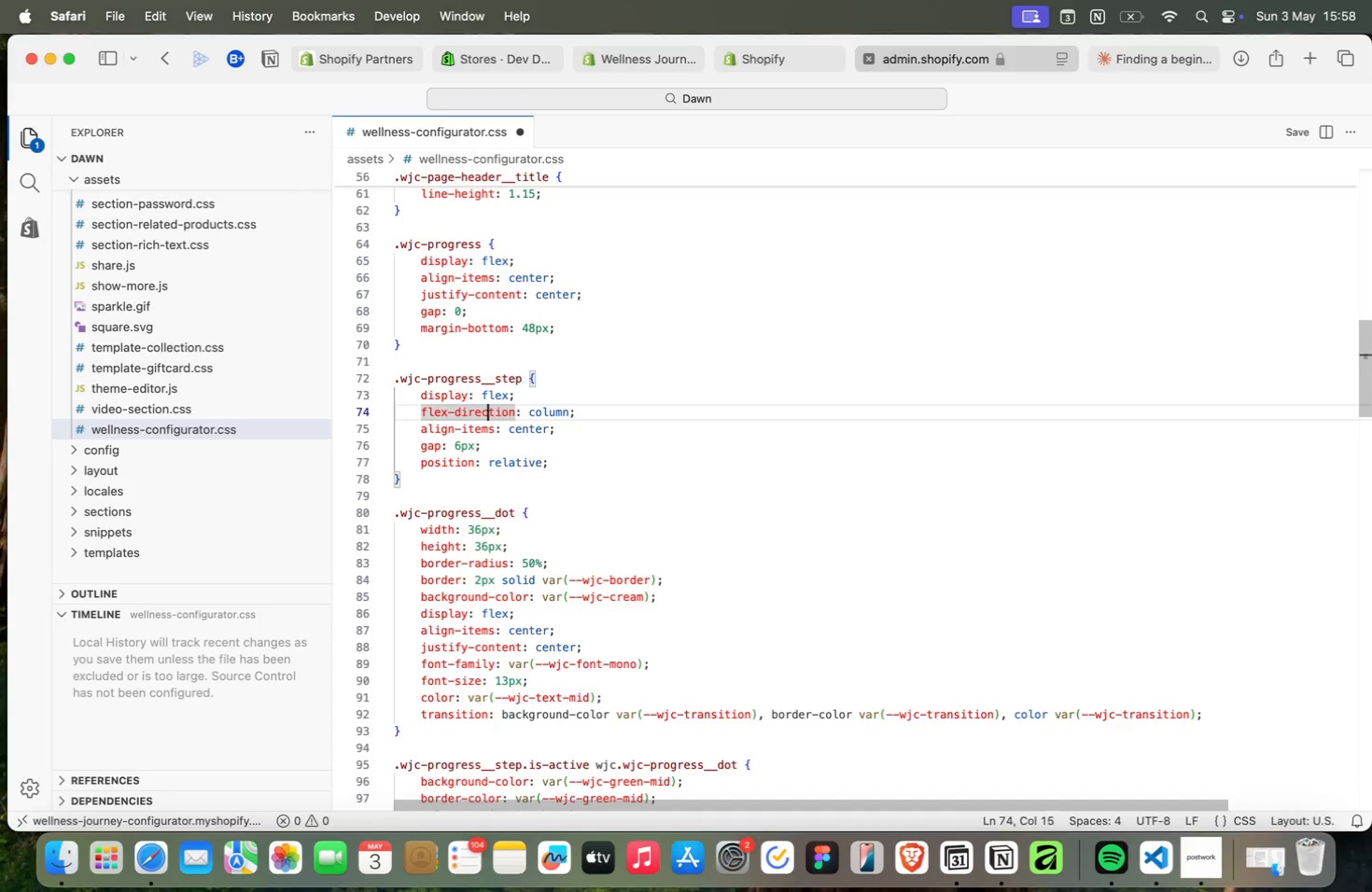 
key(ArrowLeft)
 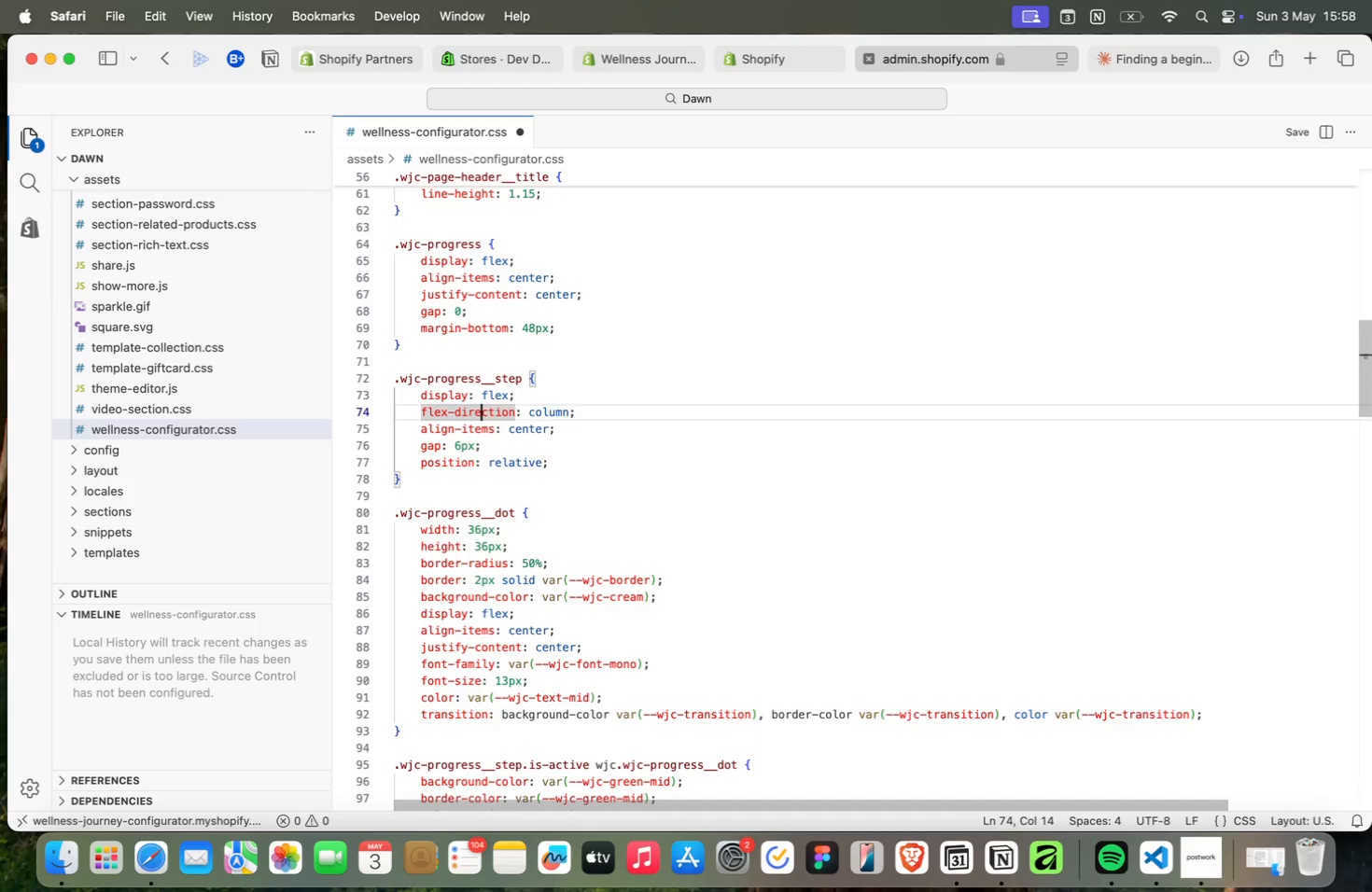 
key(ArrowLeft)
 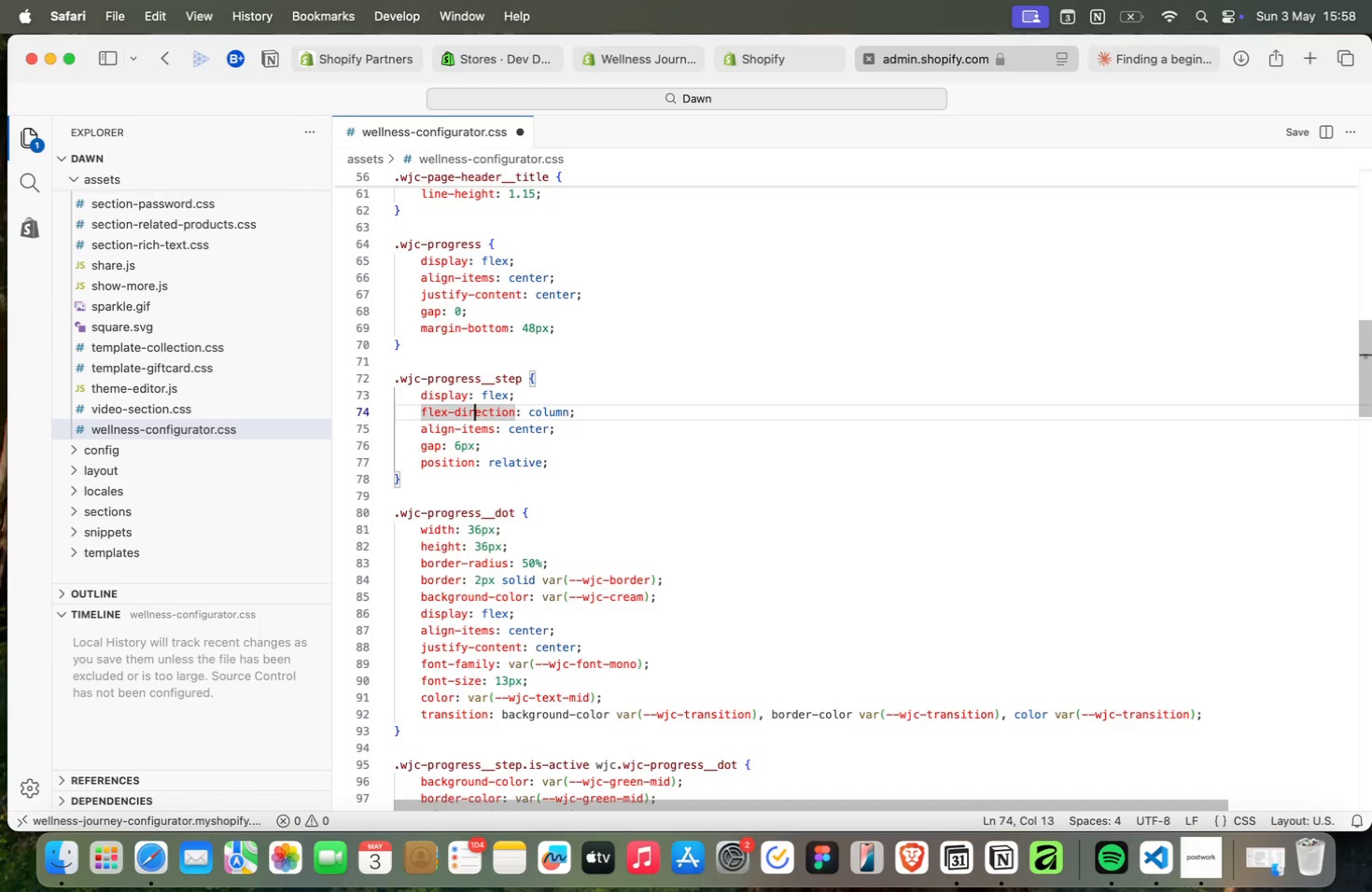 
key(ArrowLeft)
 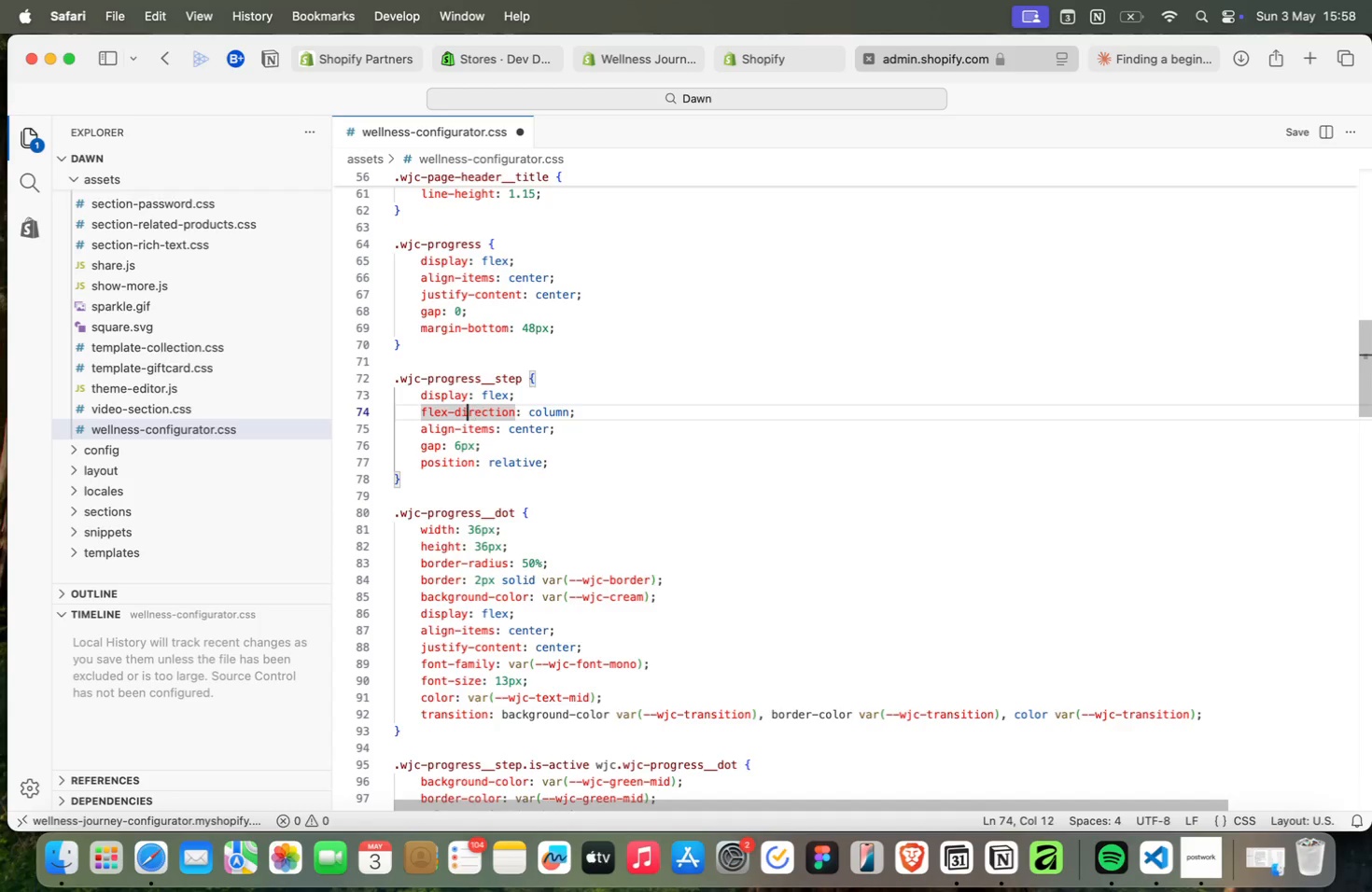 
key(ArrowLeft)
 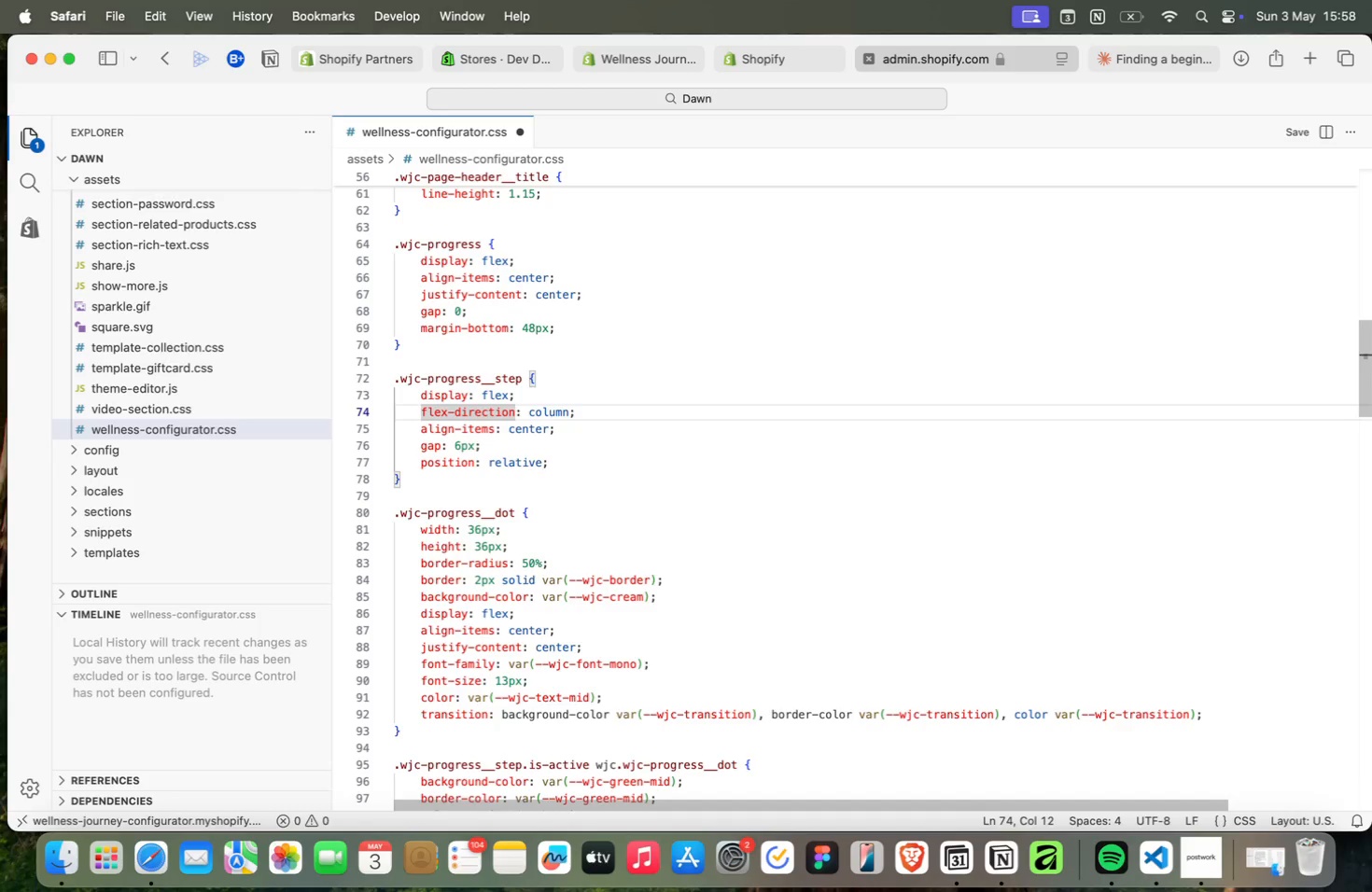 
key(ArrowRight)
 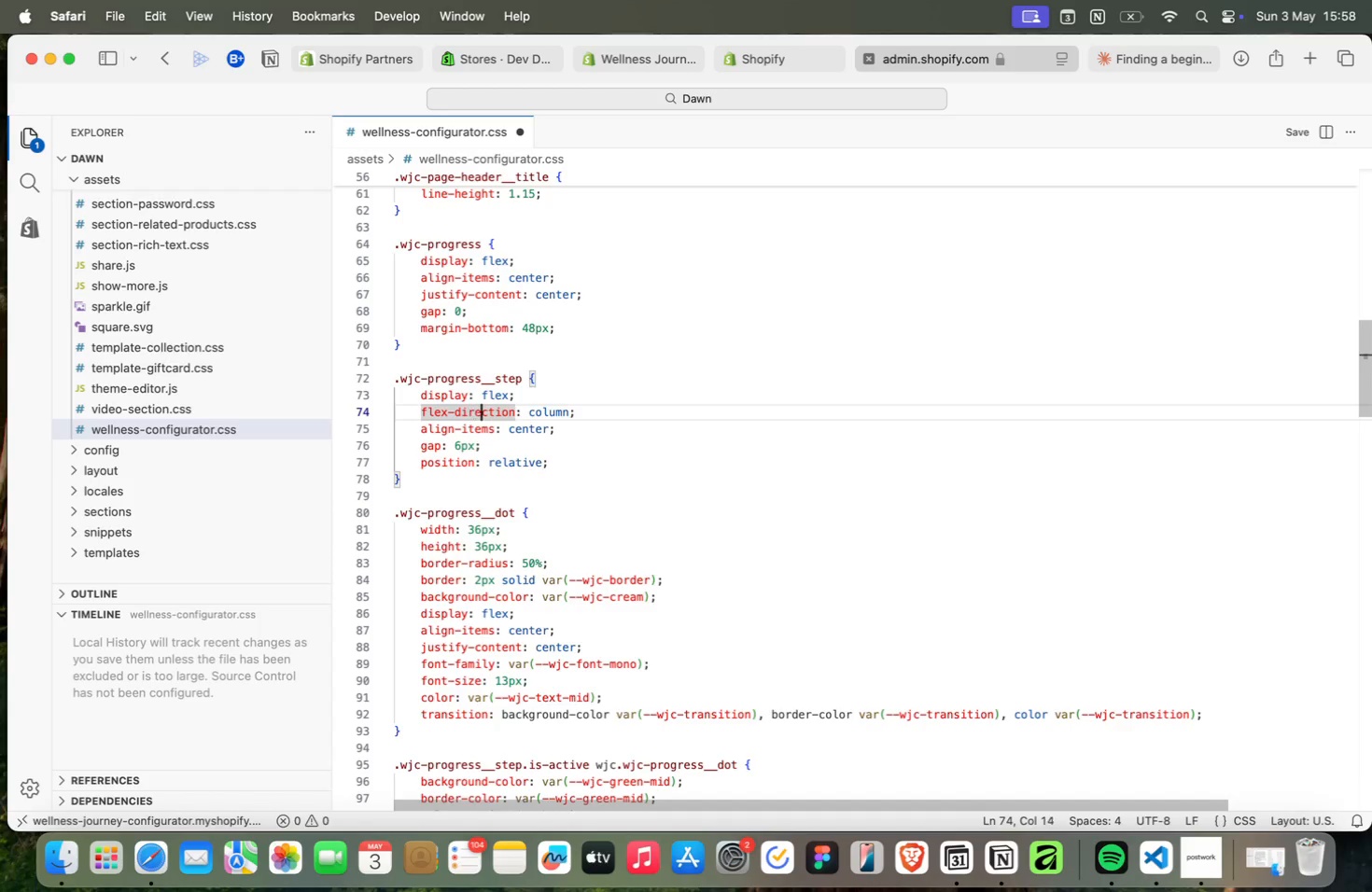 
key(ArrowRight)
 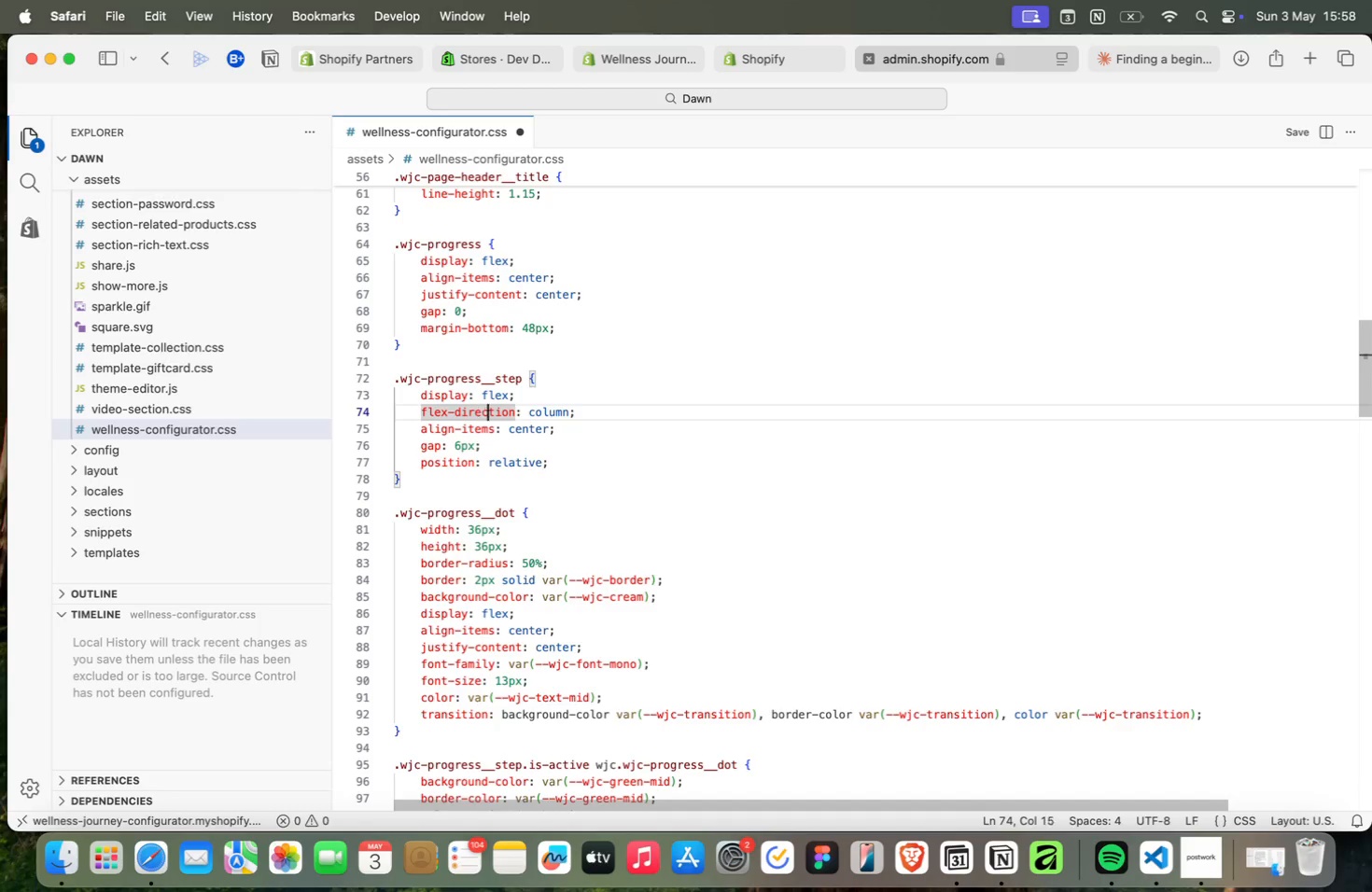 
key(ArrowRight)
 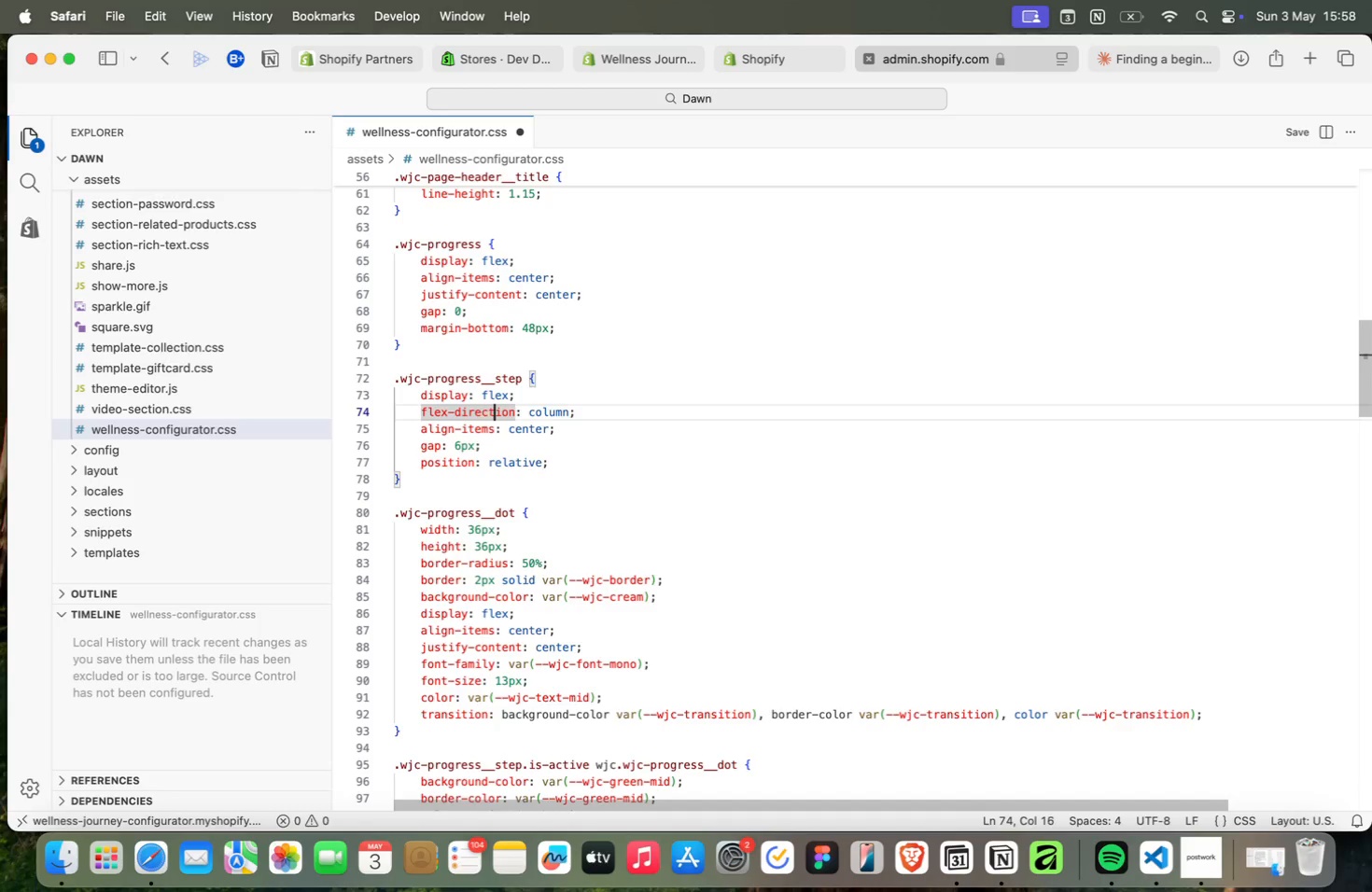 
key(ArrowRight)
 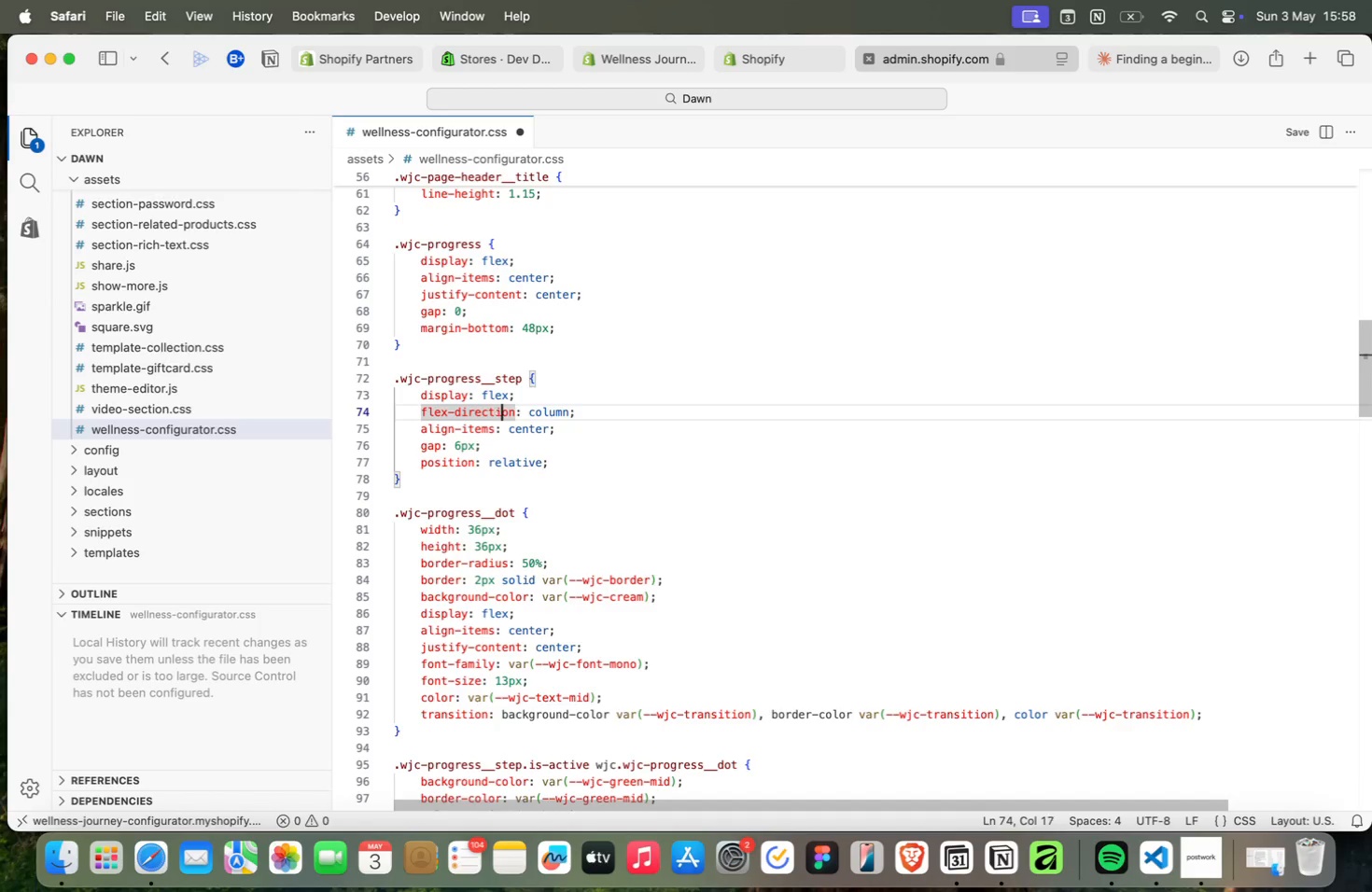 
key(ArrowRight)
 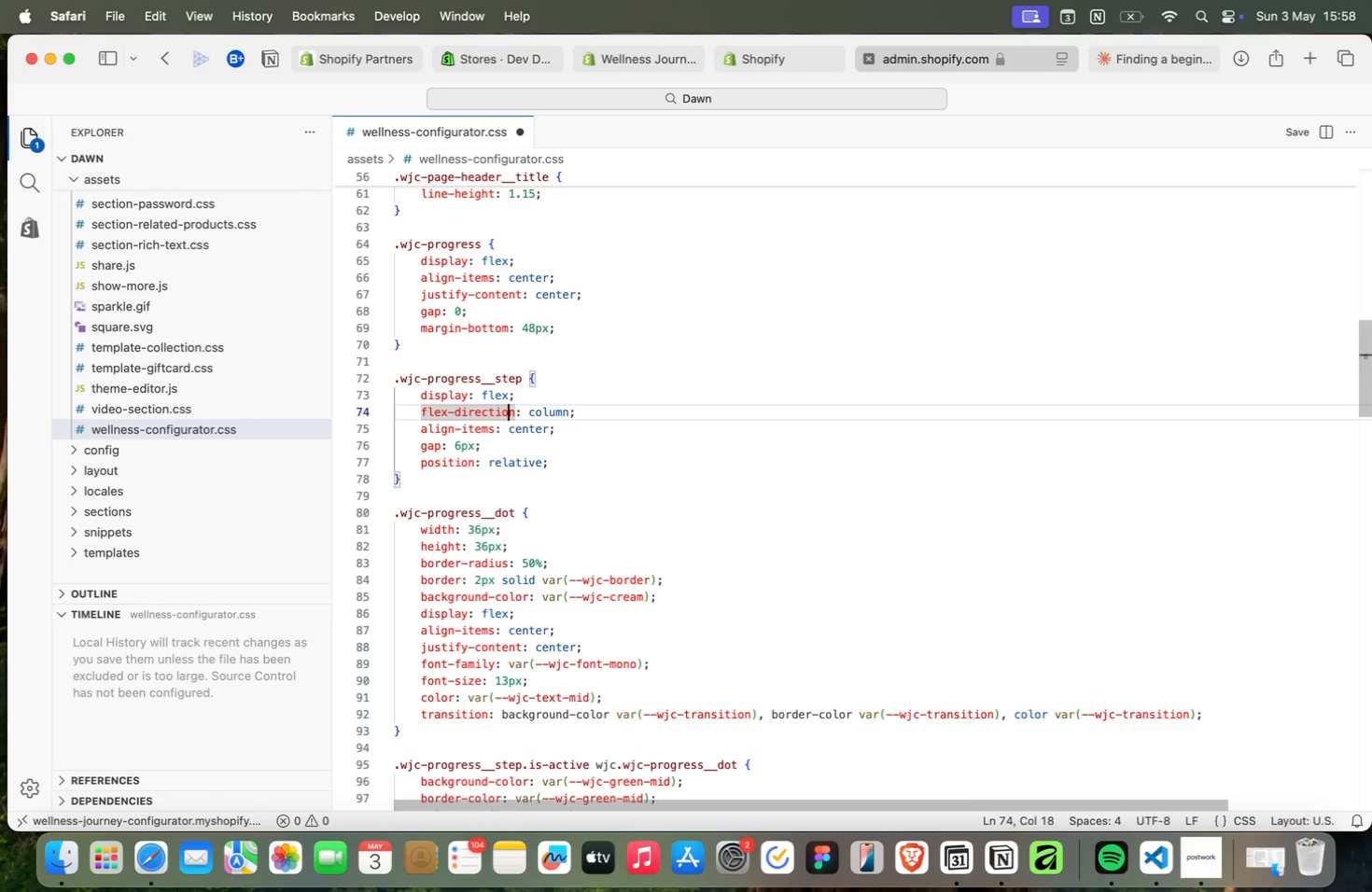 
key(ArrowRight)
 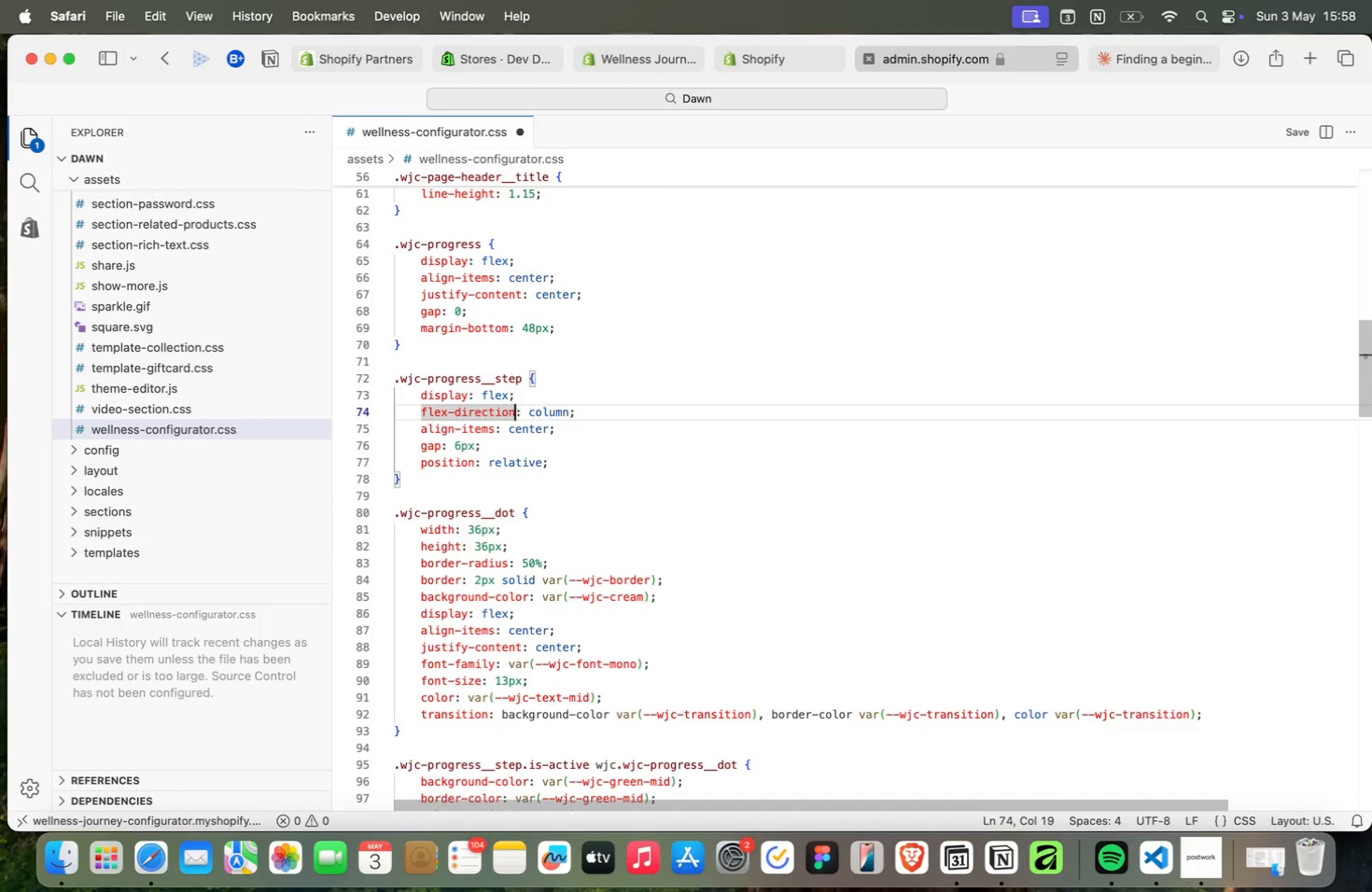 
key(ArrowRight)
 